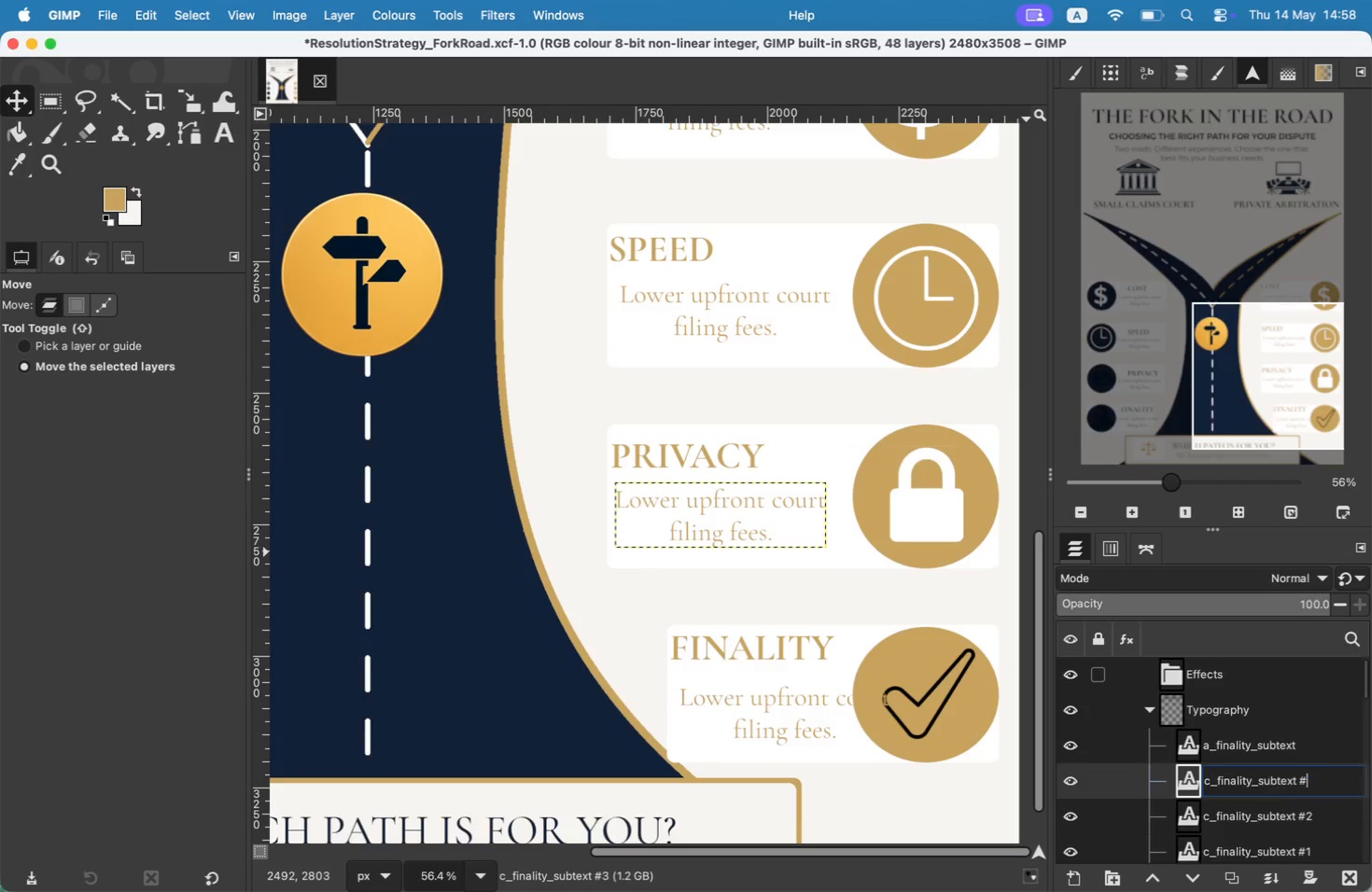 
key(Backspace)
 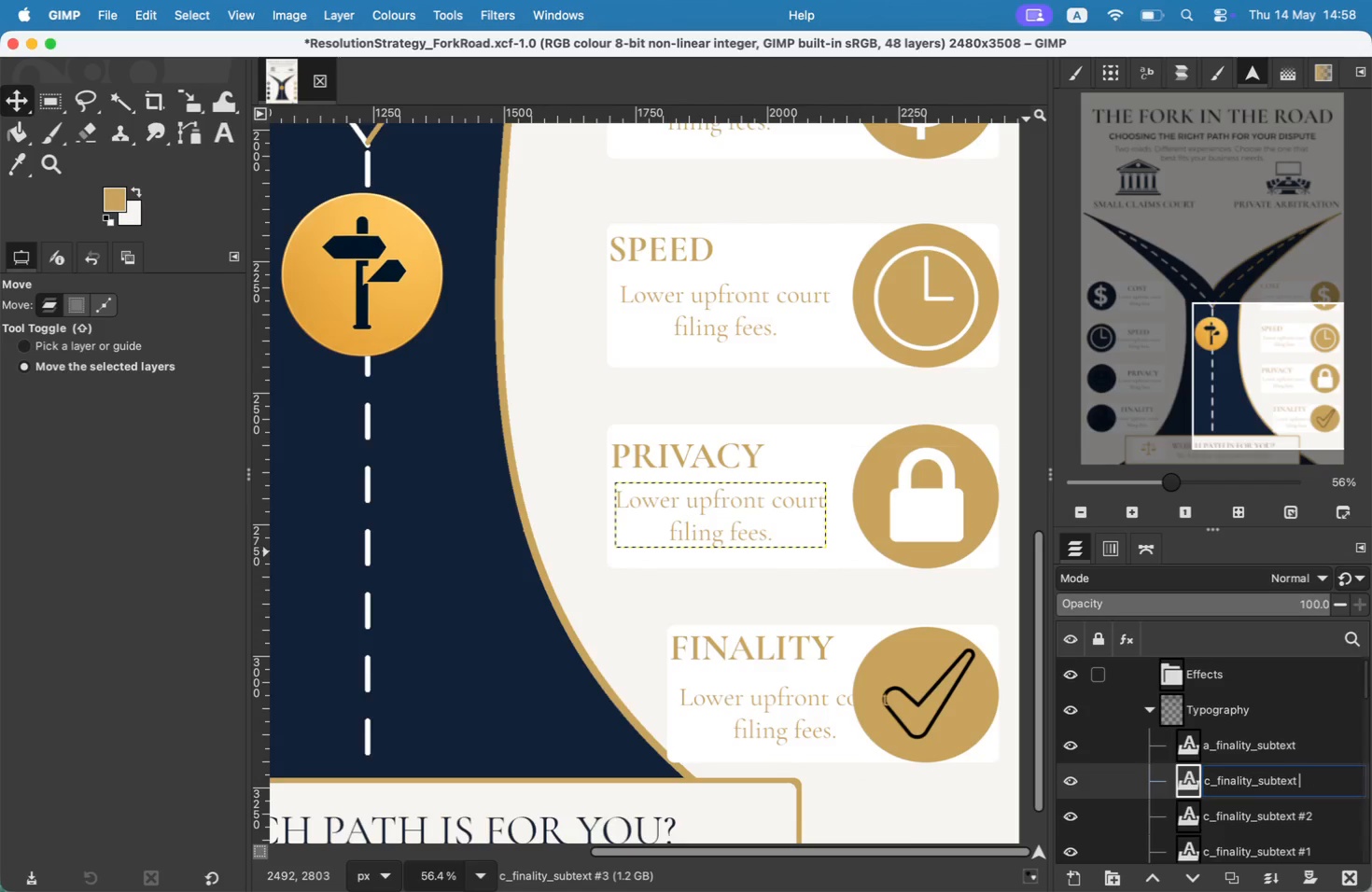 
key(Backspace)
 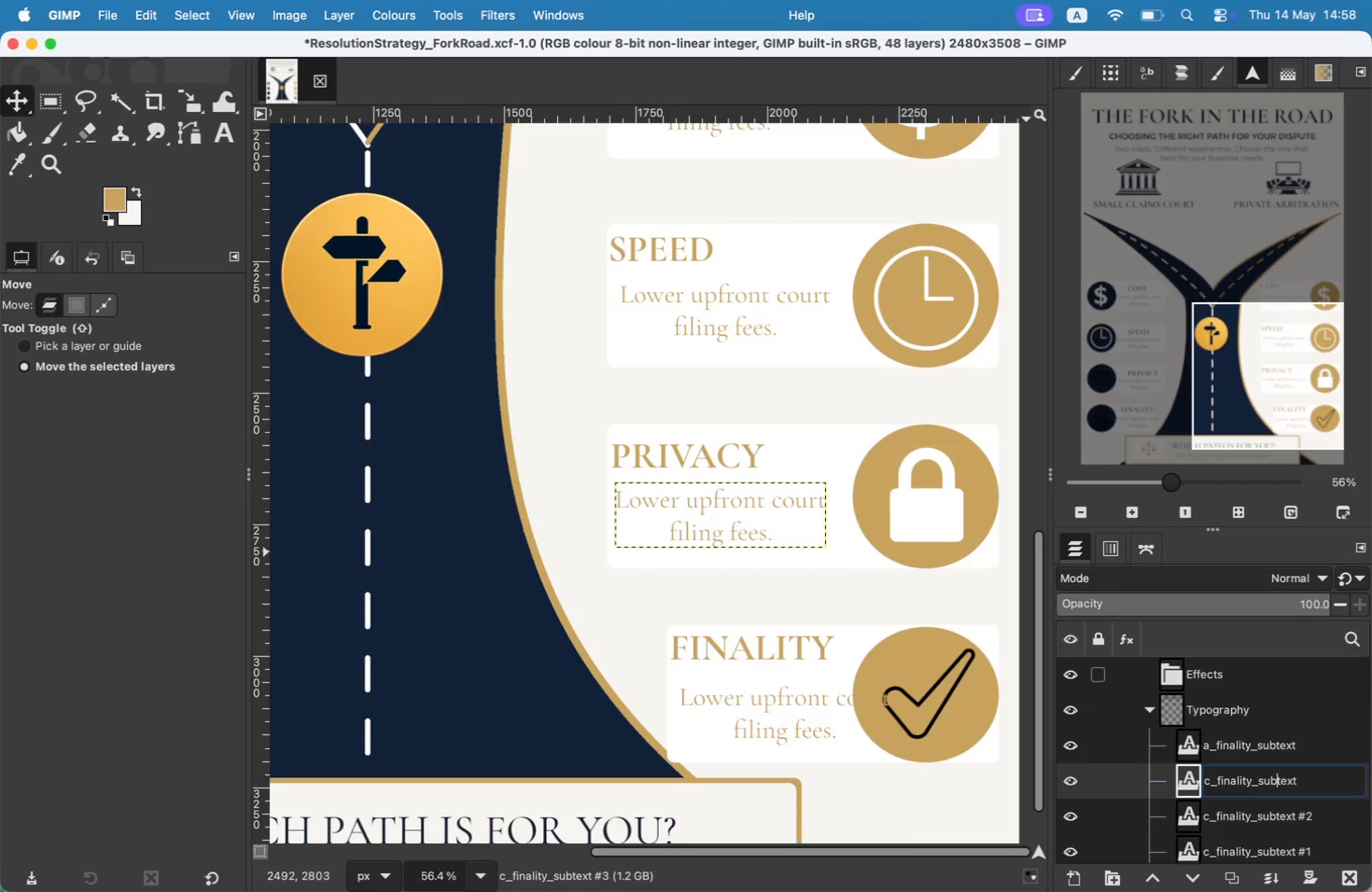 
hold_key(key=ArrowLeft, duration=0.91)
 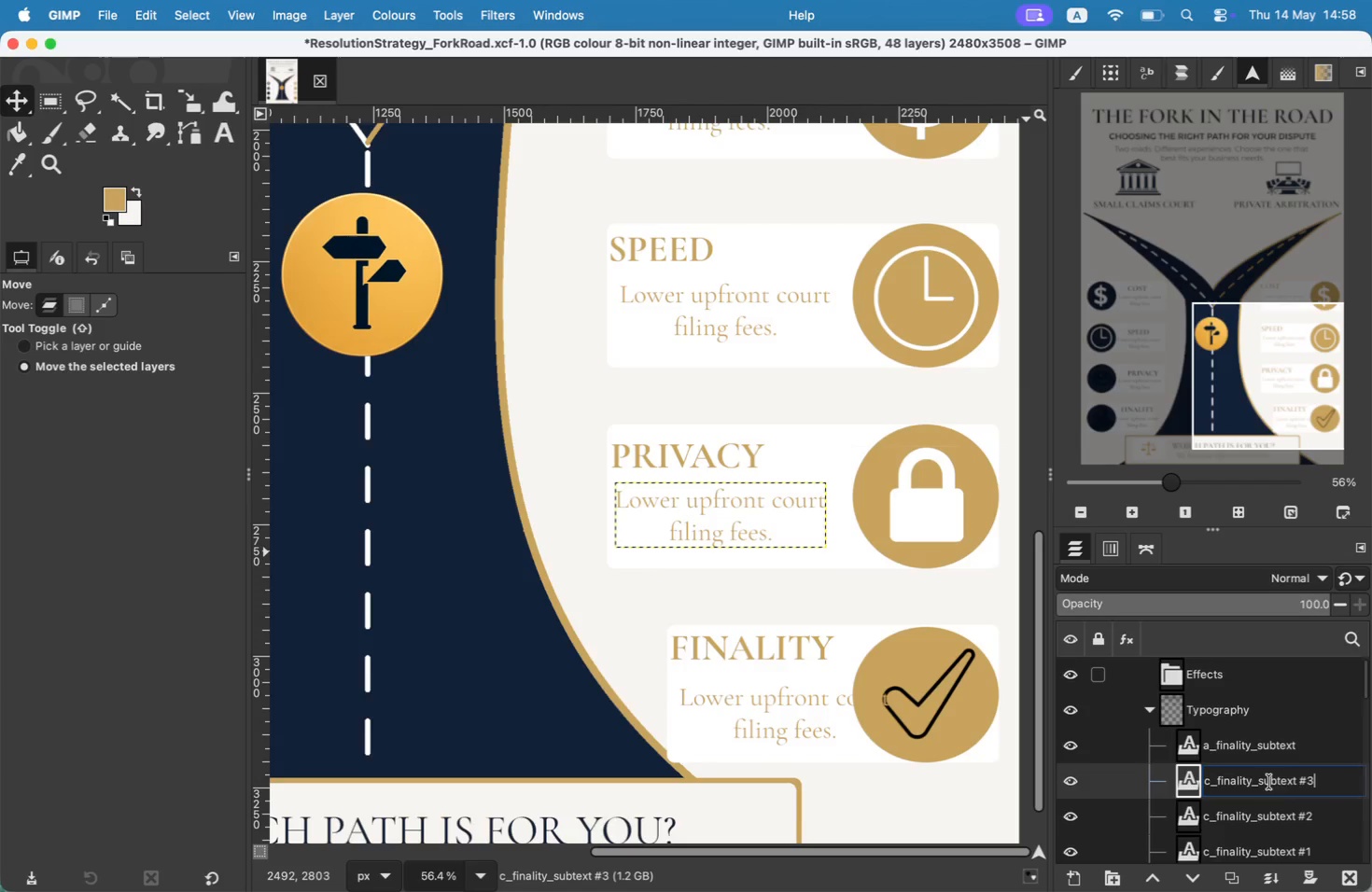 
key(ArrowLeft)
 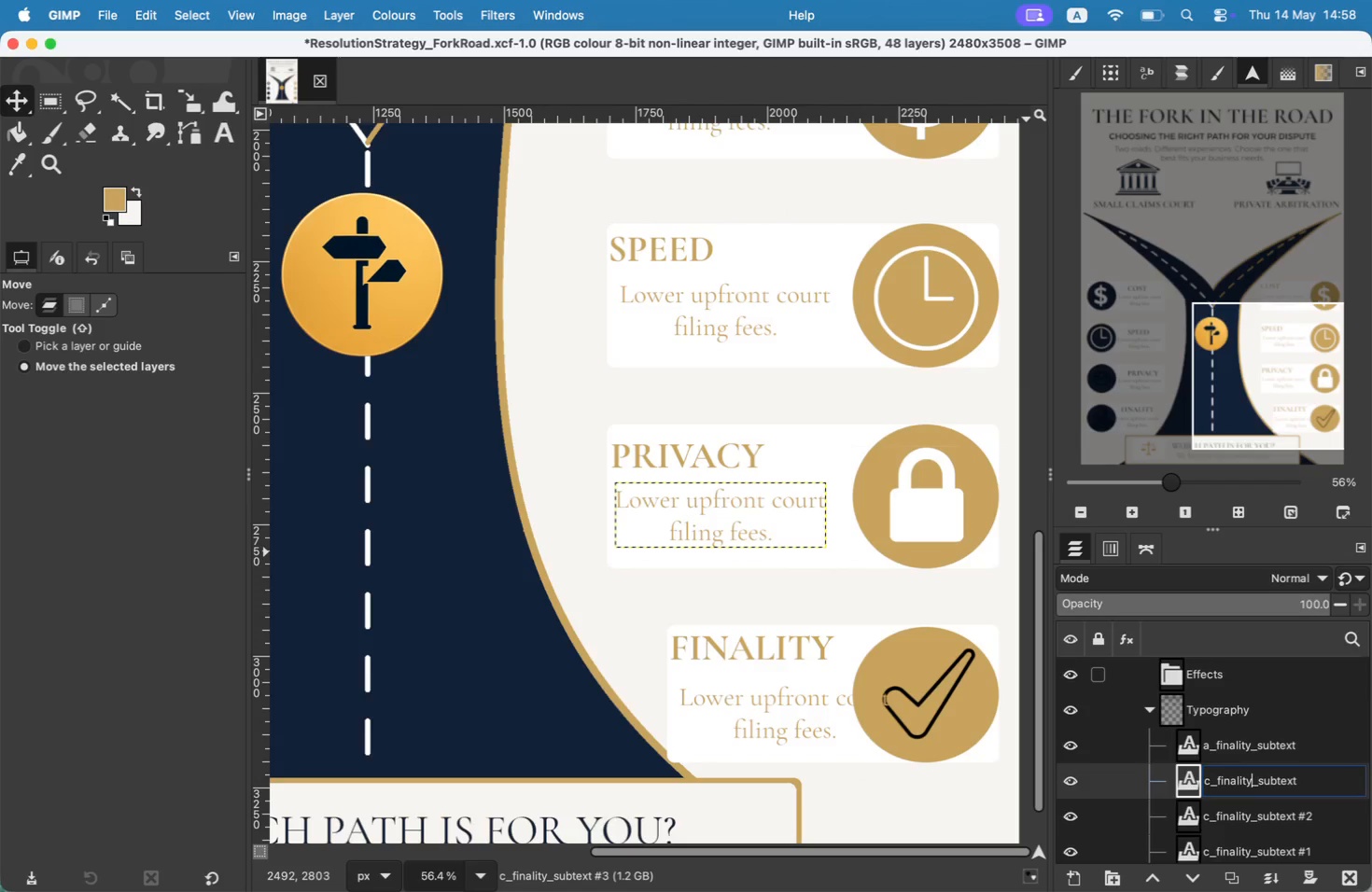 
key(ArrowLeft)
 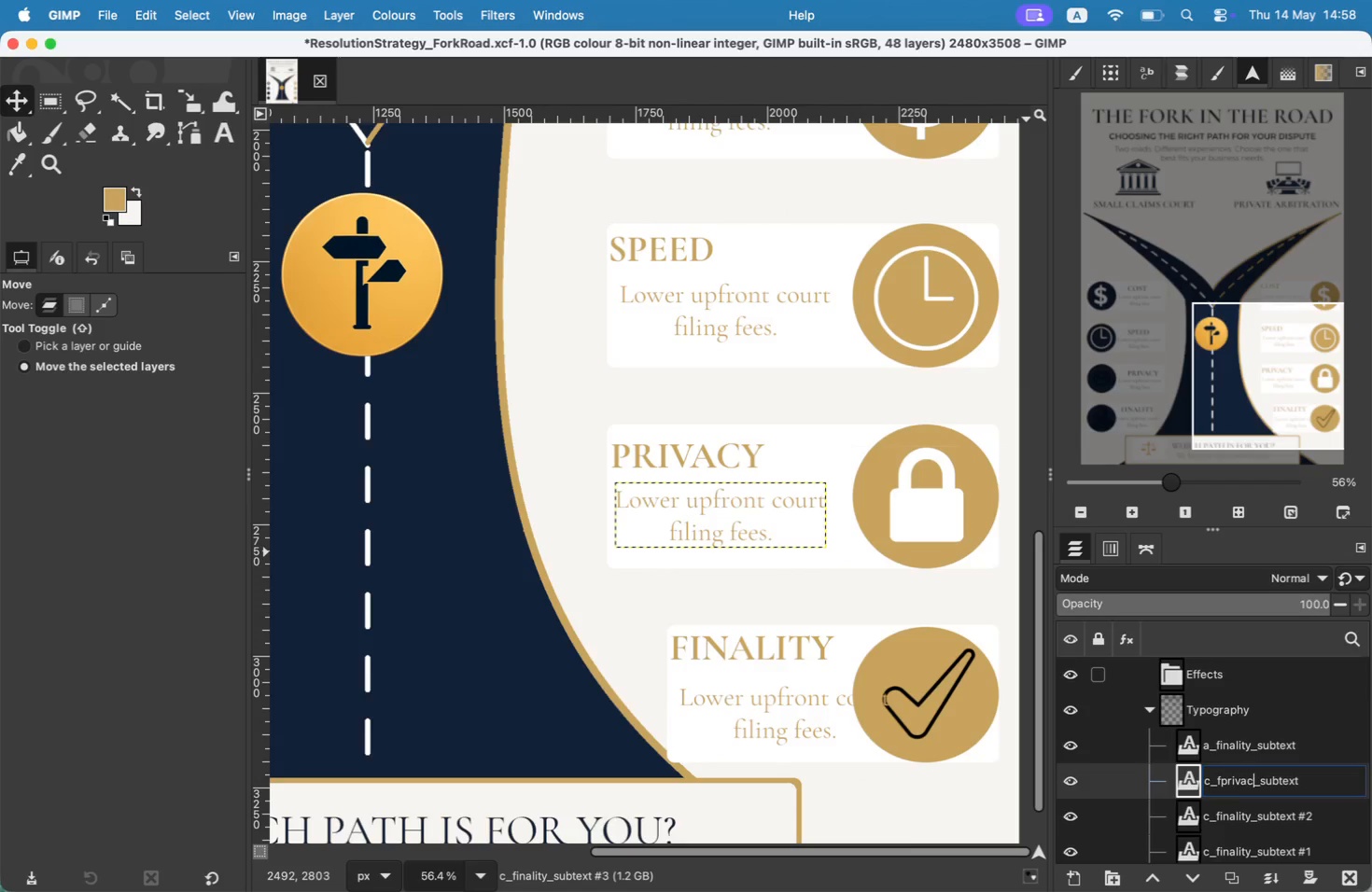 
key(Backspace)
key(Backspace)
key(Backspace)
key(Backspace)
key(Backspace)
key(Backspace)
key(Backspace)
type(privacy)
 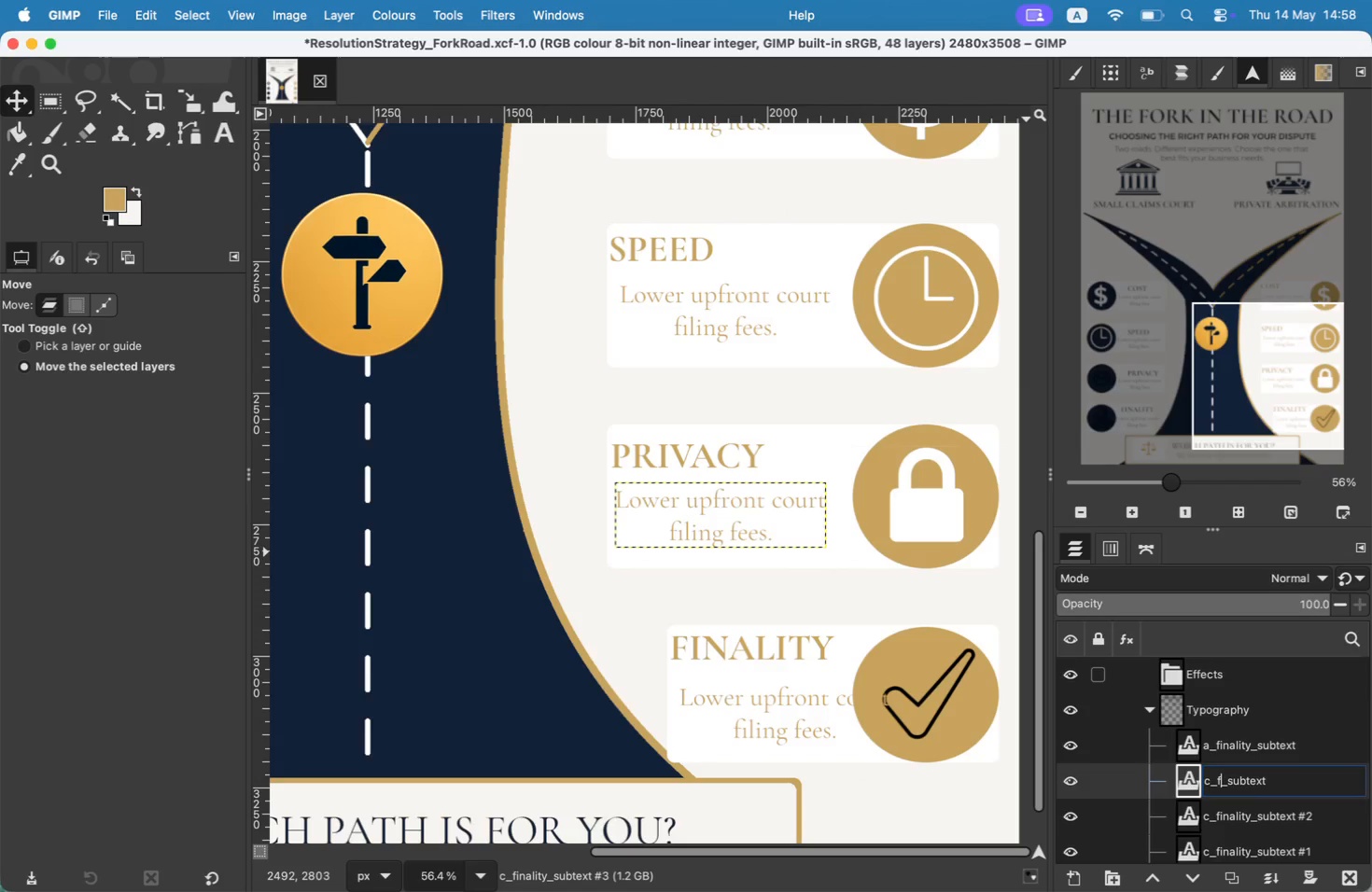 
key(ArrowLeft)
 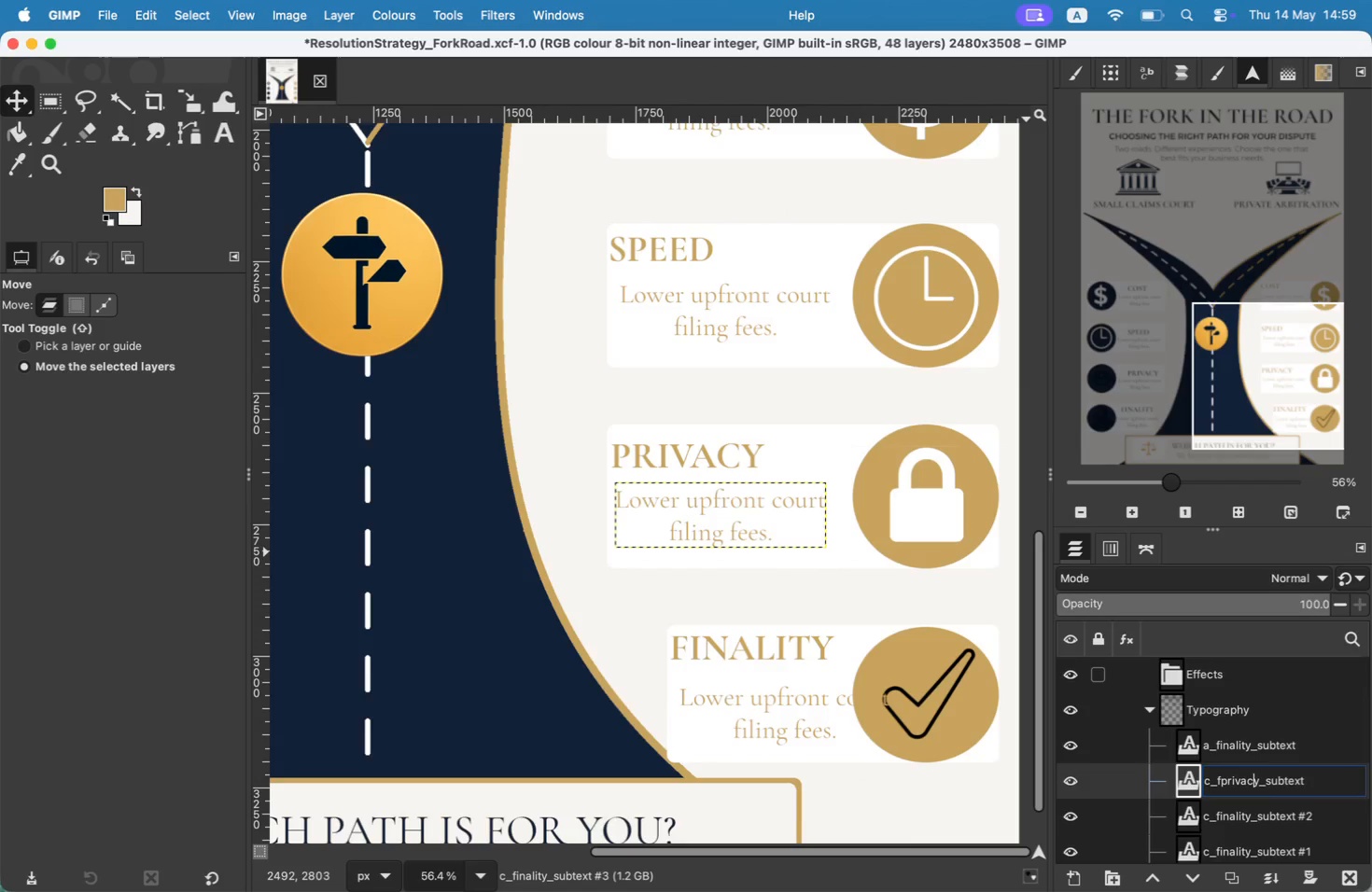 
key(ArrowLeft)
 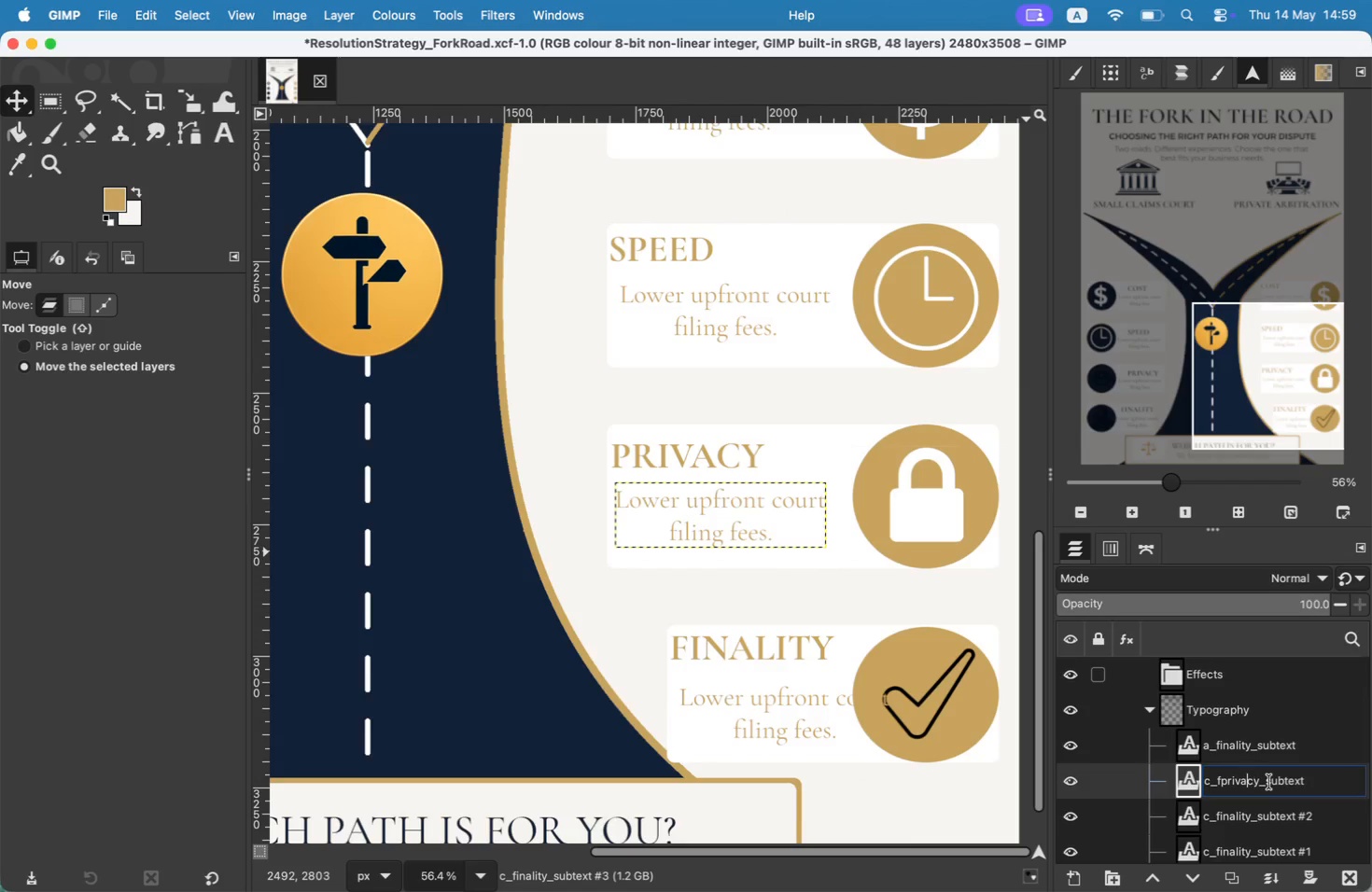 
key(ArrowLeft)
 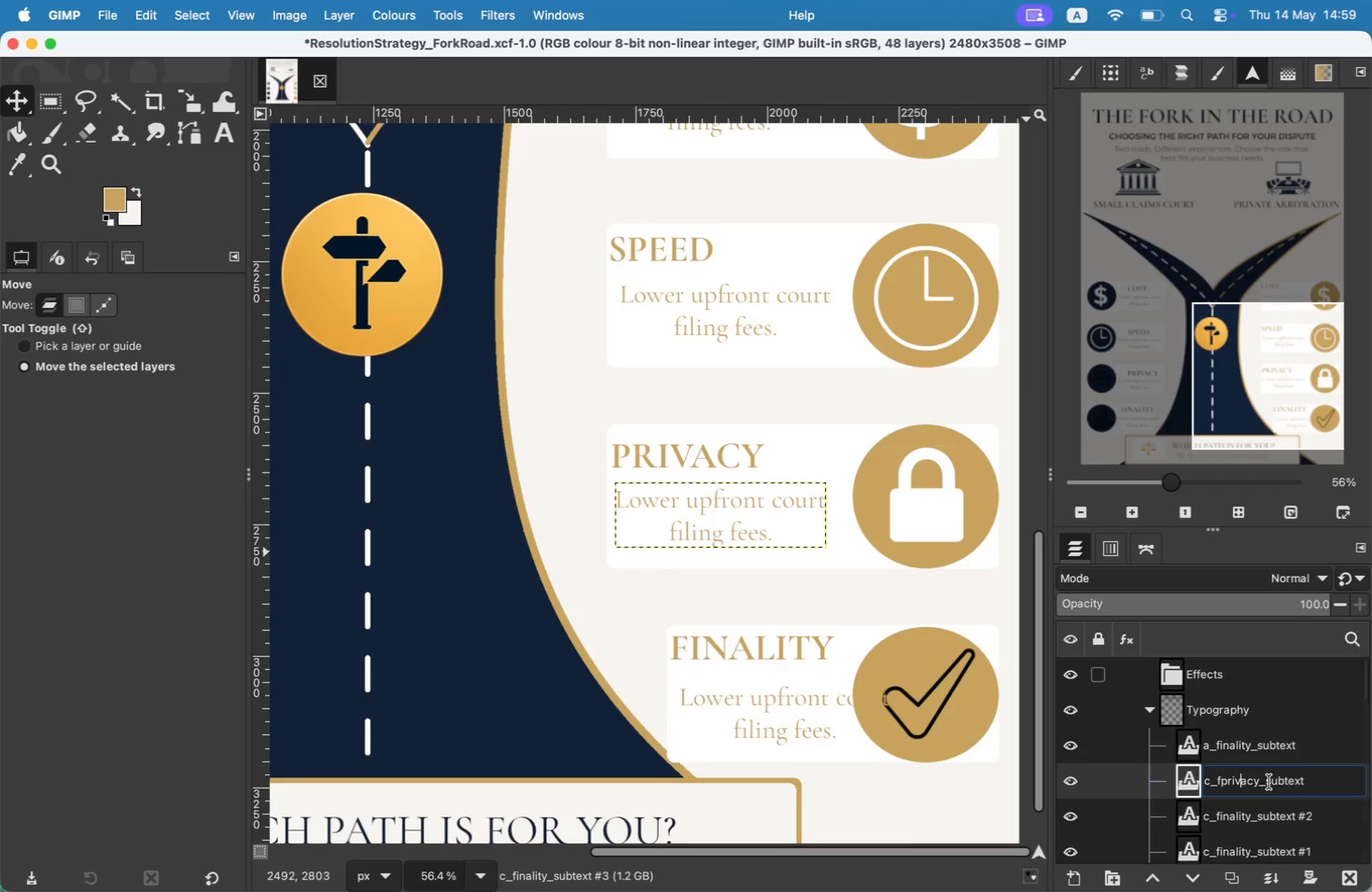 
key(ArrowLeft)
 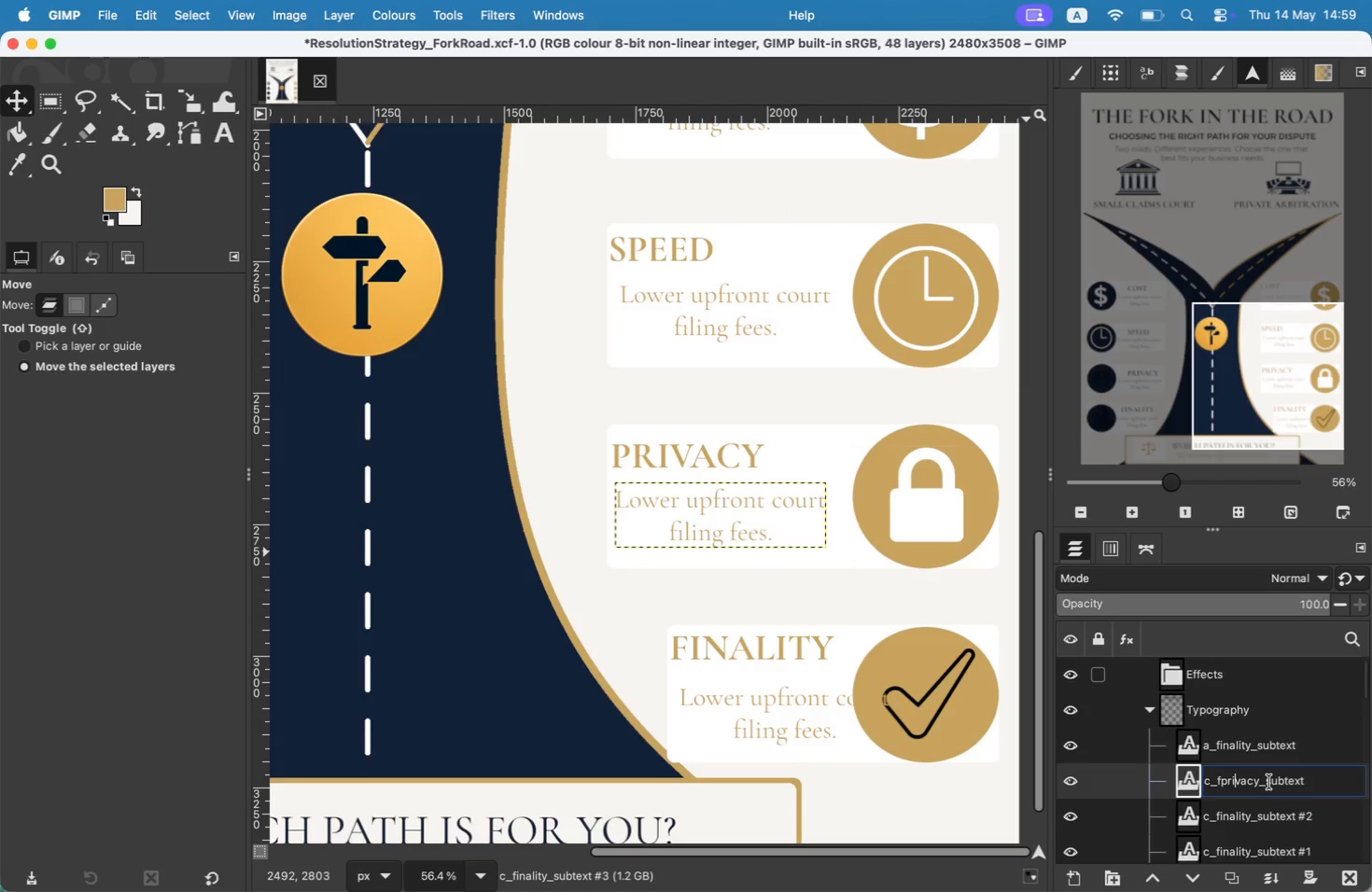 
key(ArrowLeft)
 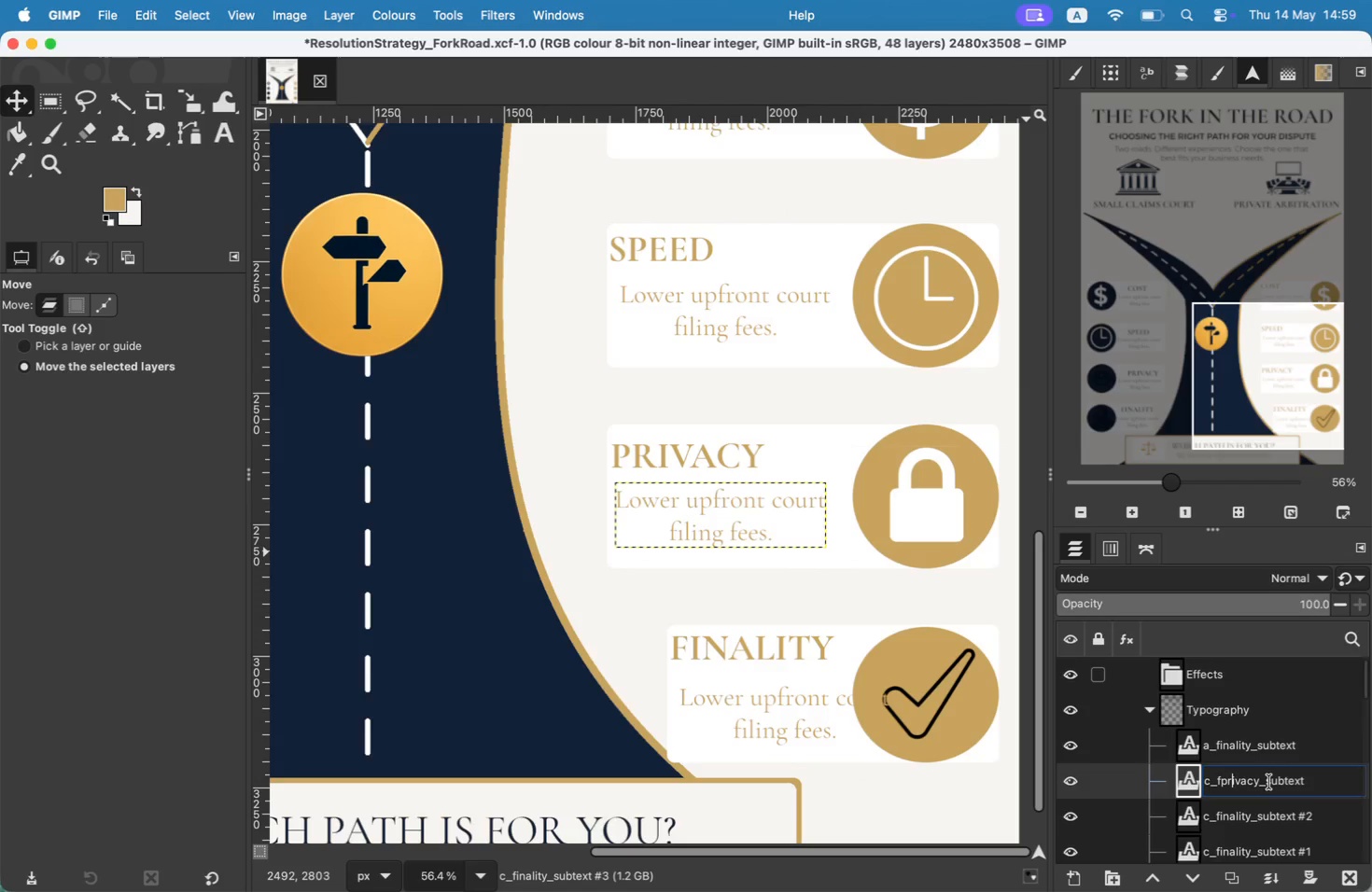 
key(ArrowLeft)
 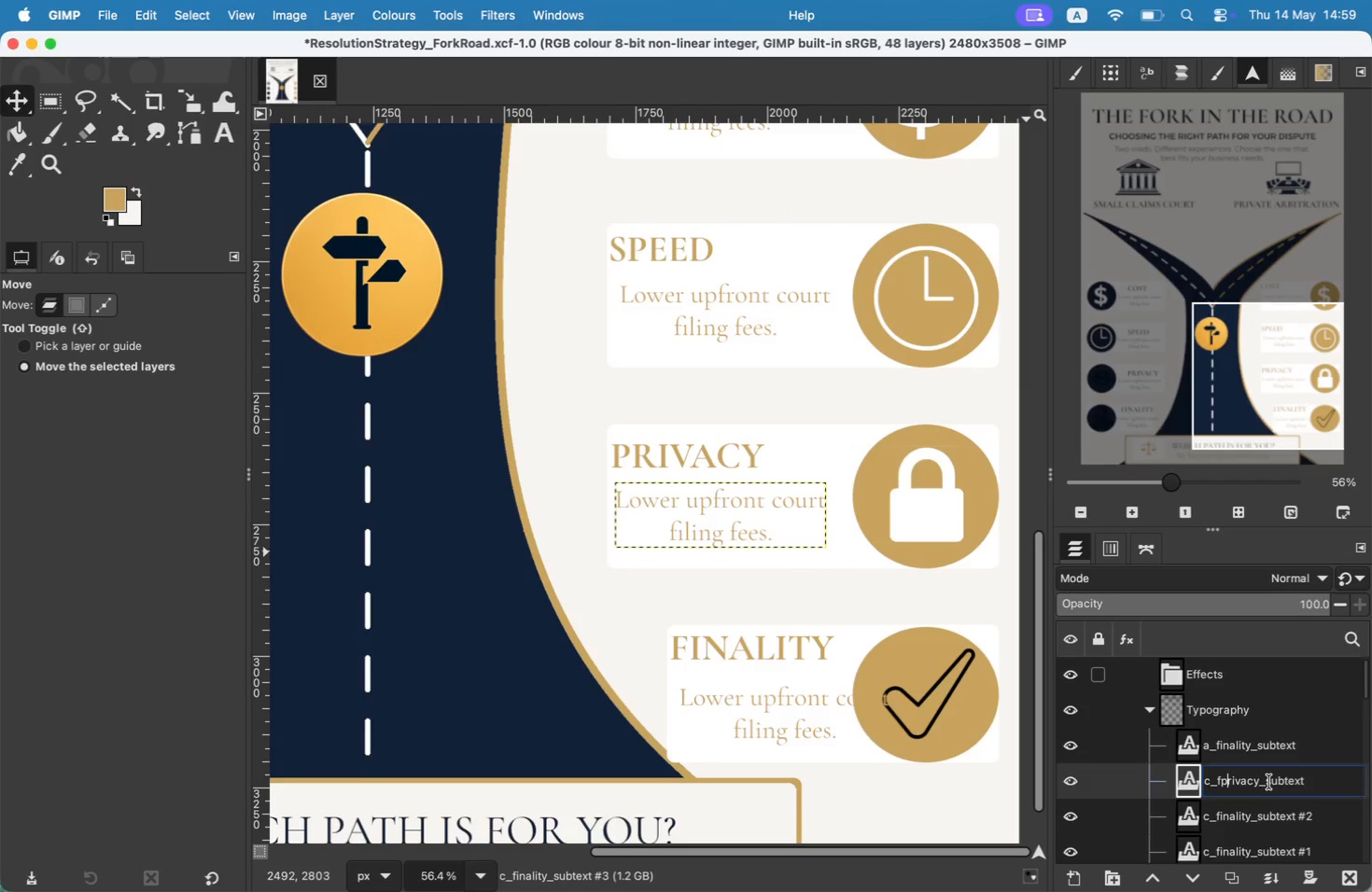 
key(Backspace)
 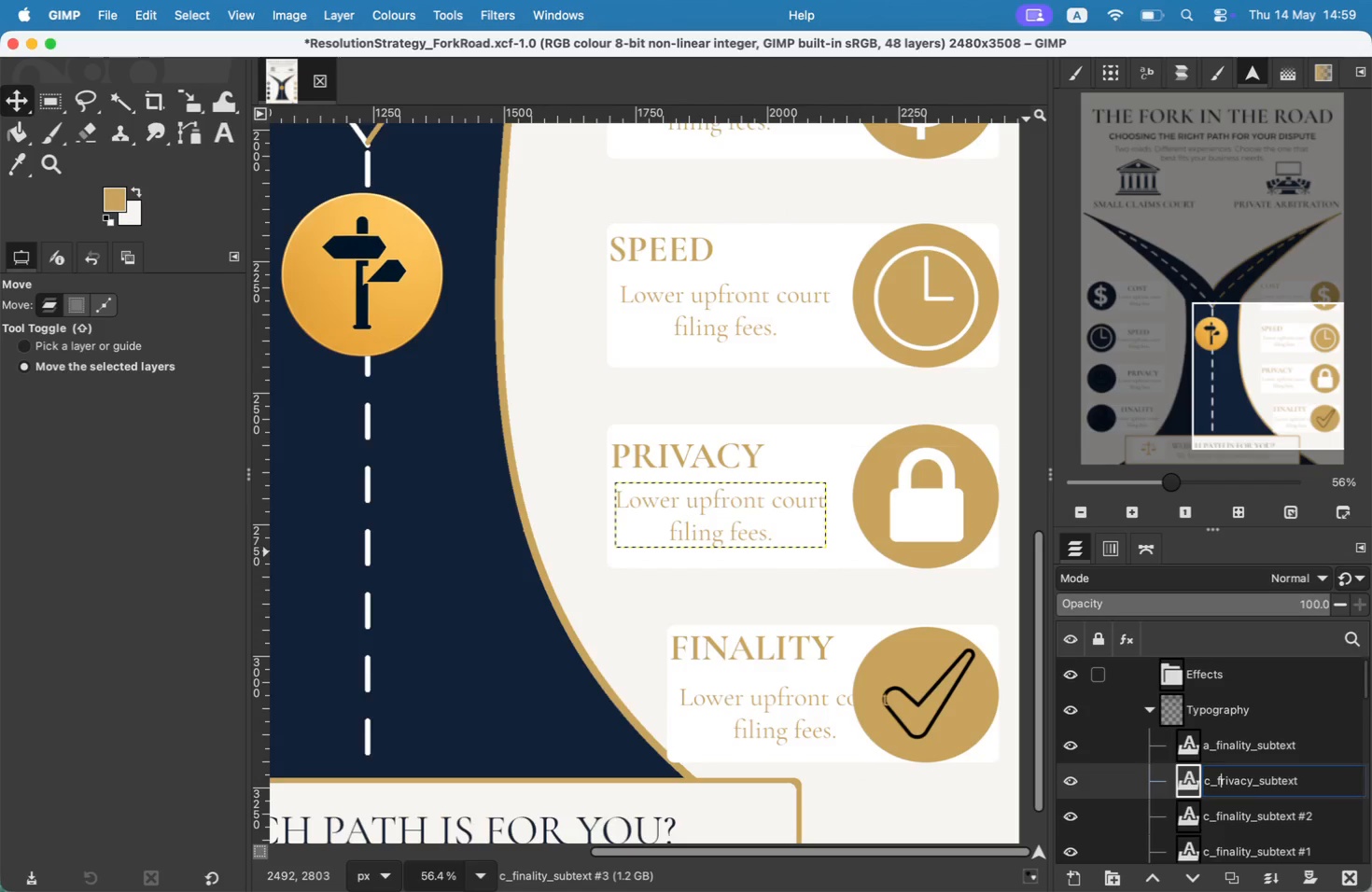 
key(ArrowLeft)
 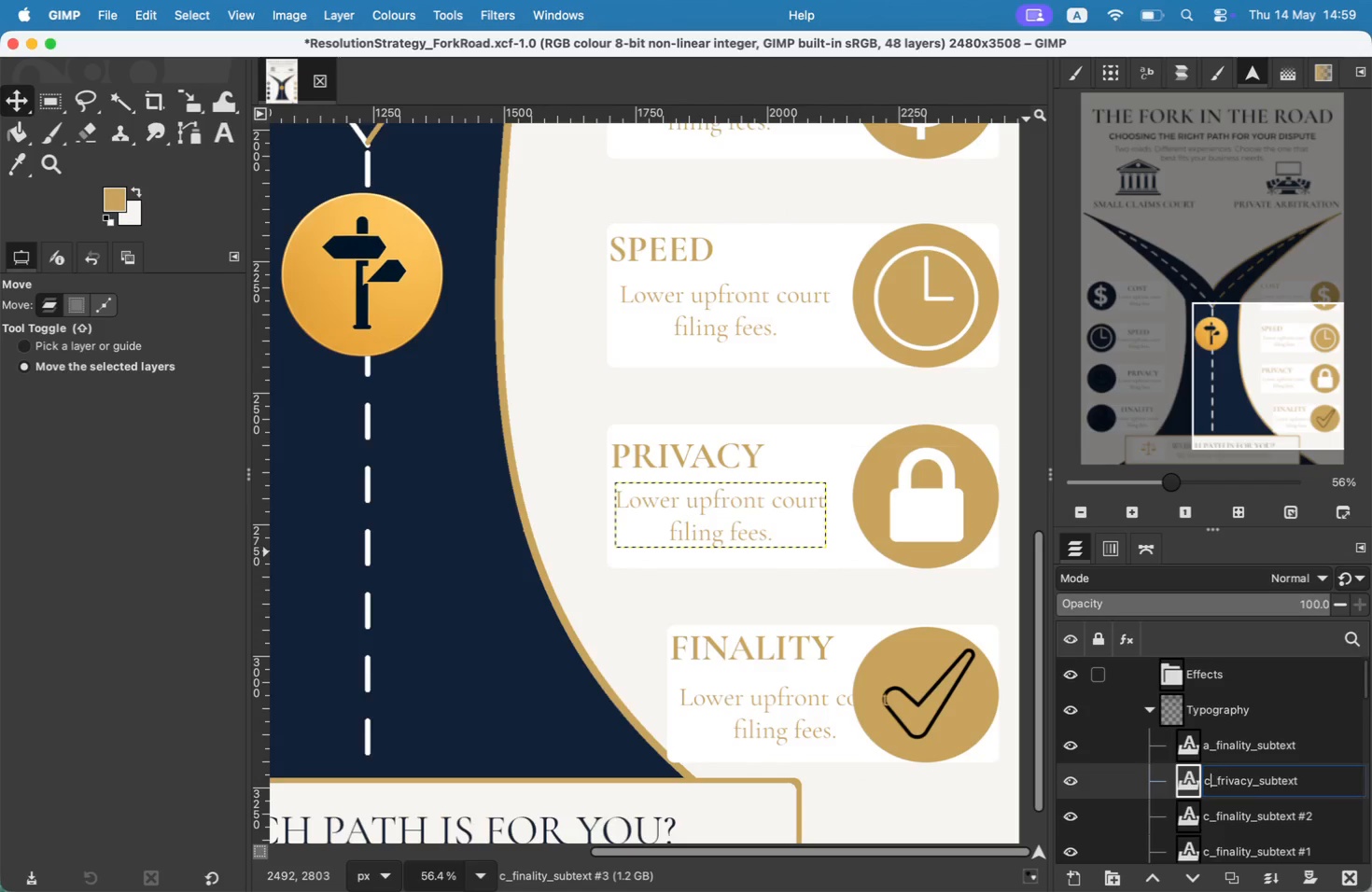 
key(ArrowLeft)
 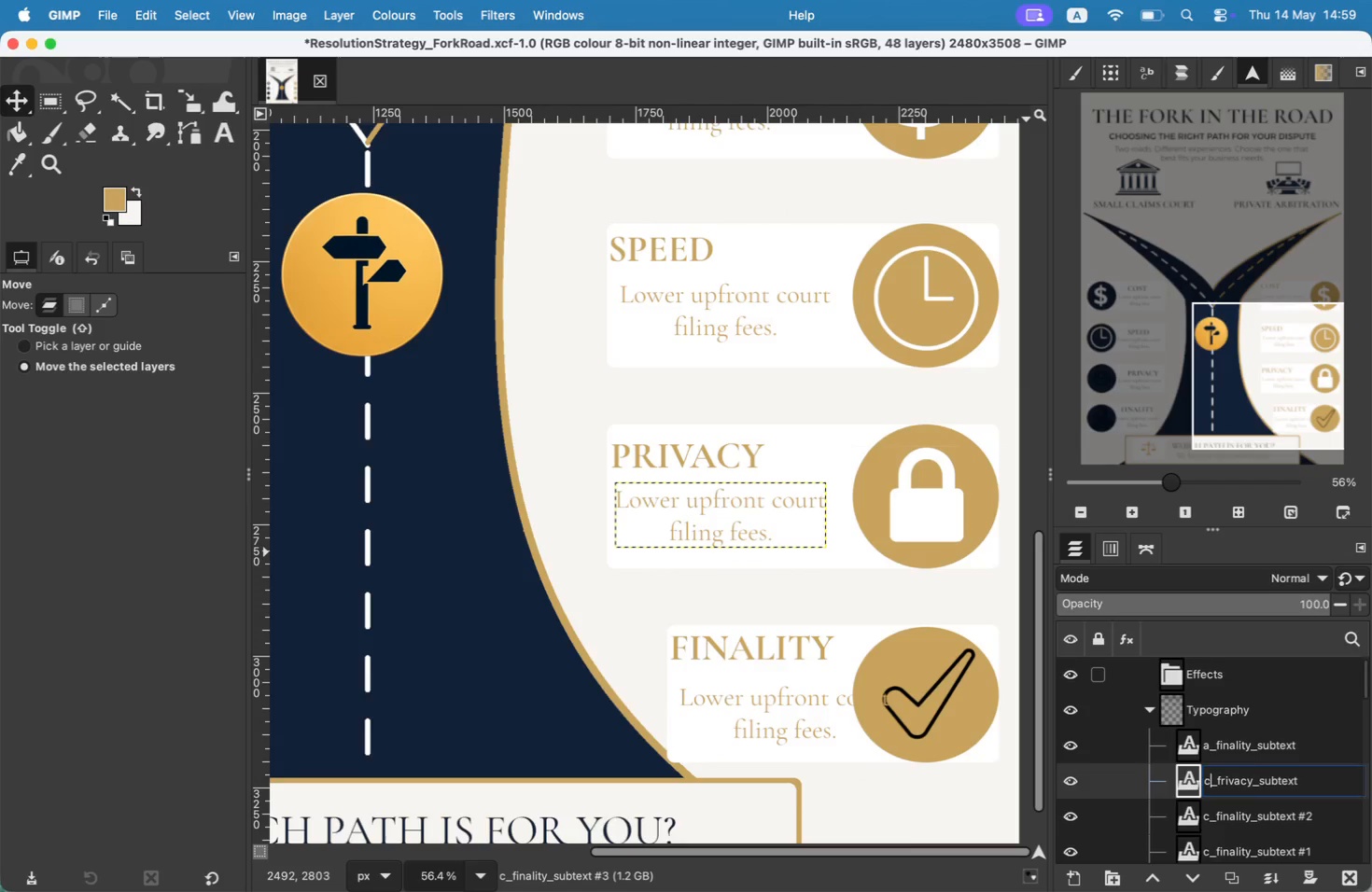 
key(Backspace)
 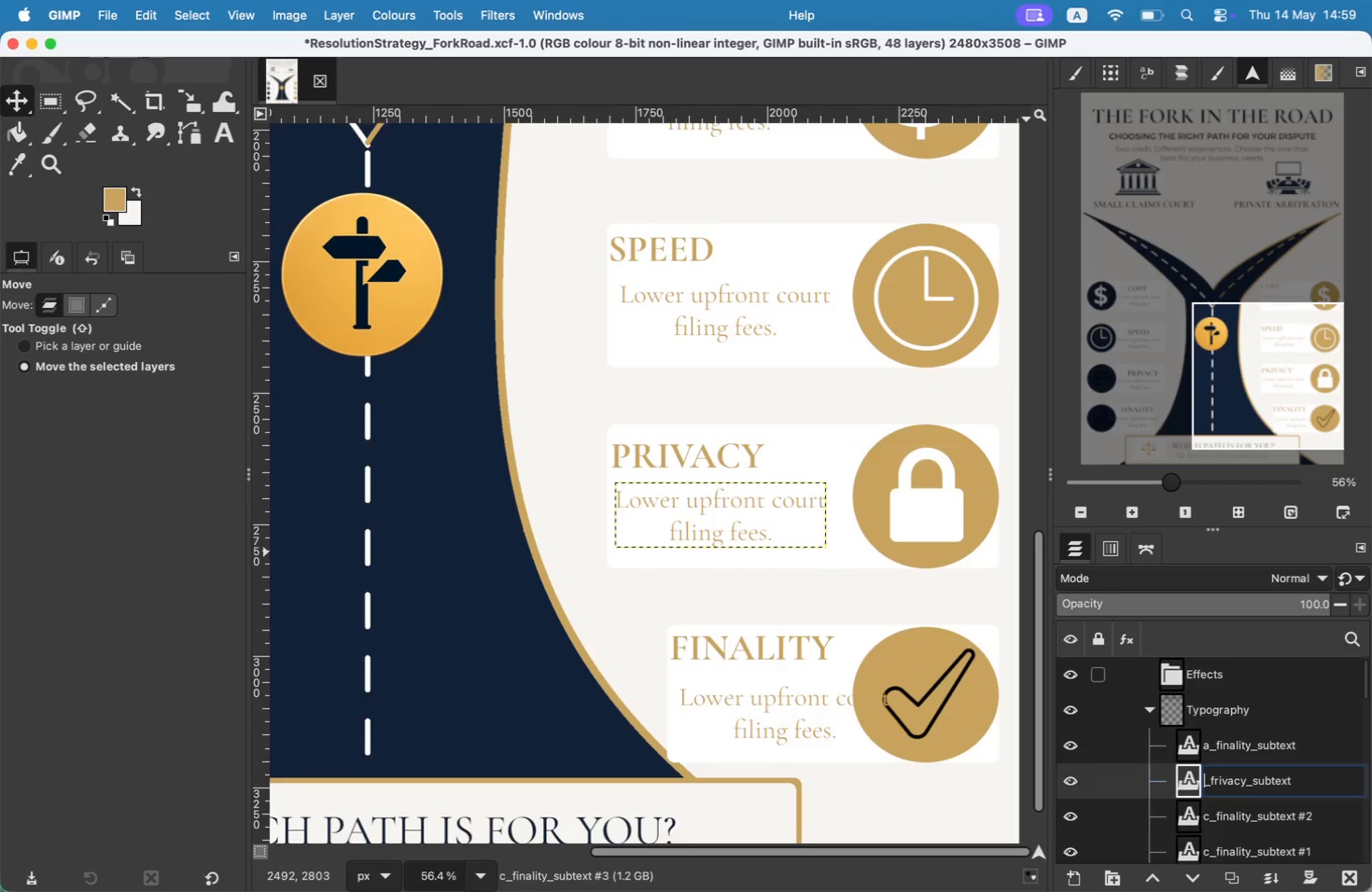 
key(A)
 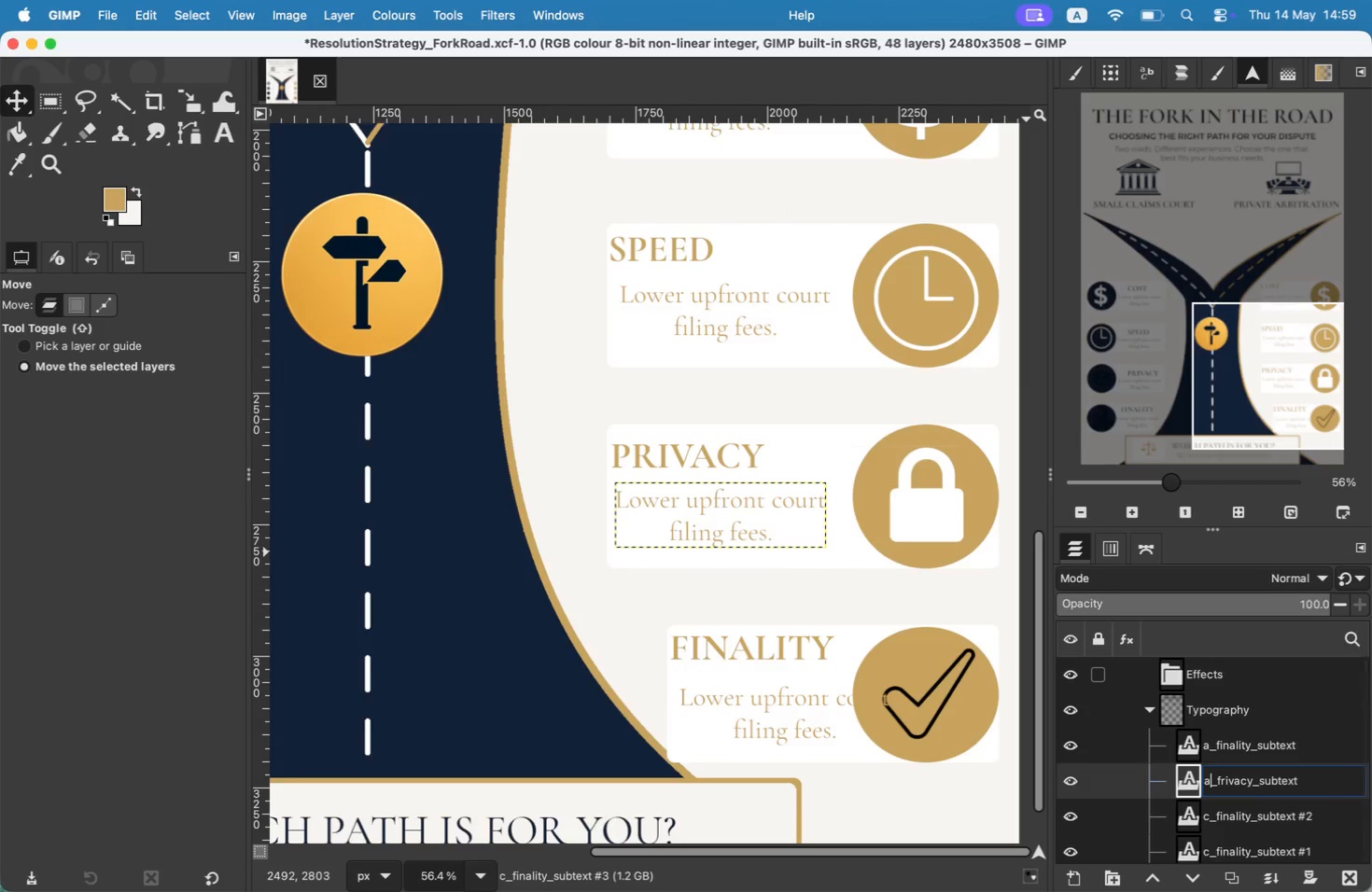 
key(Enter)
 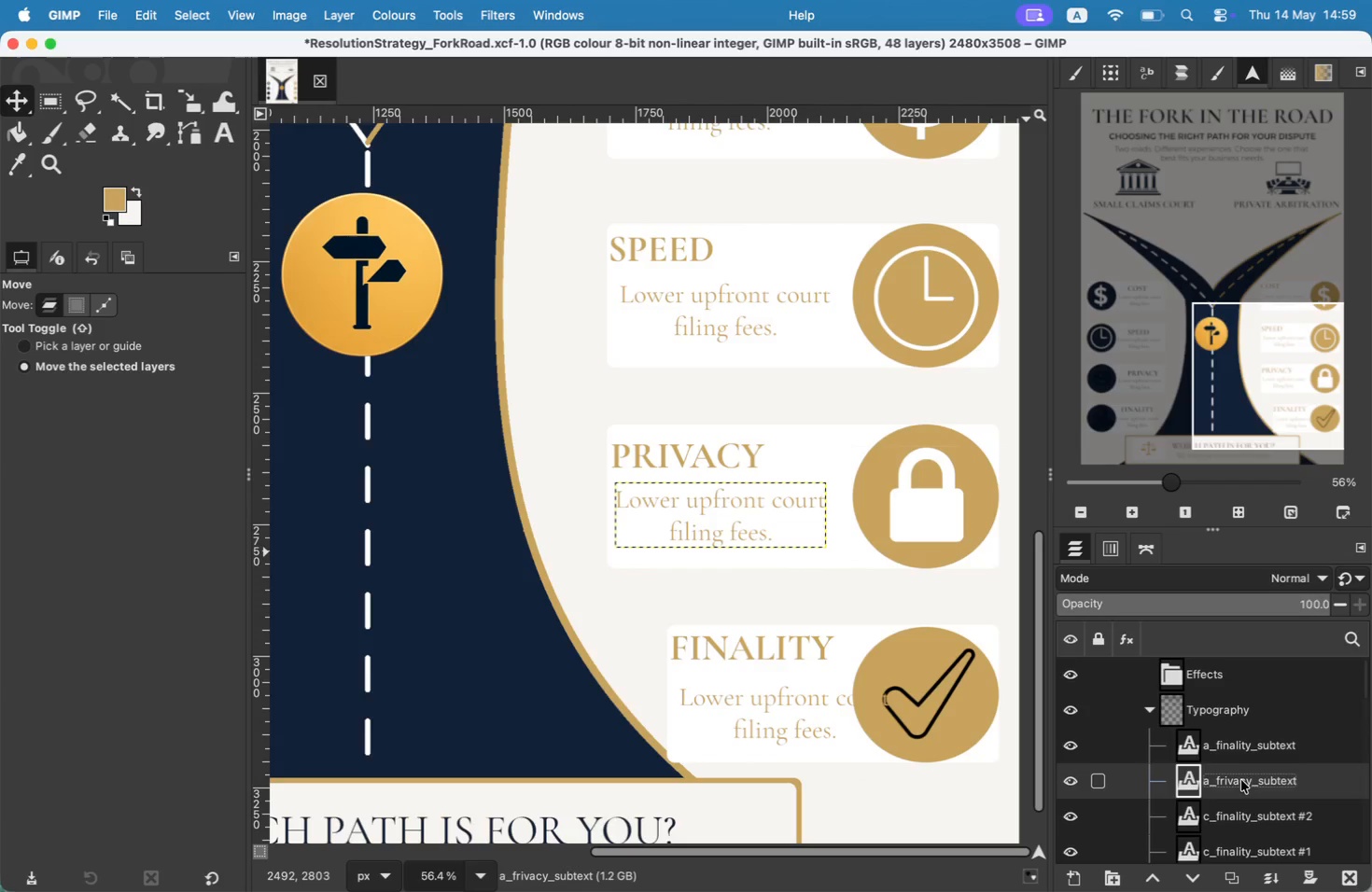 
double_click([1241, 780])
 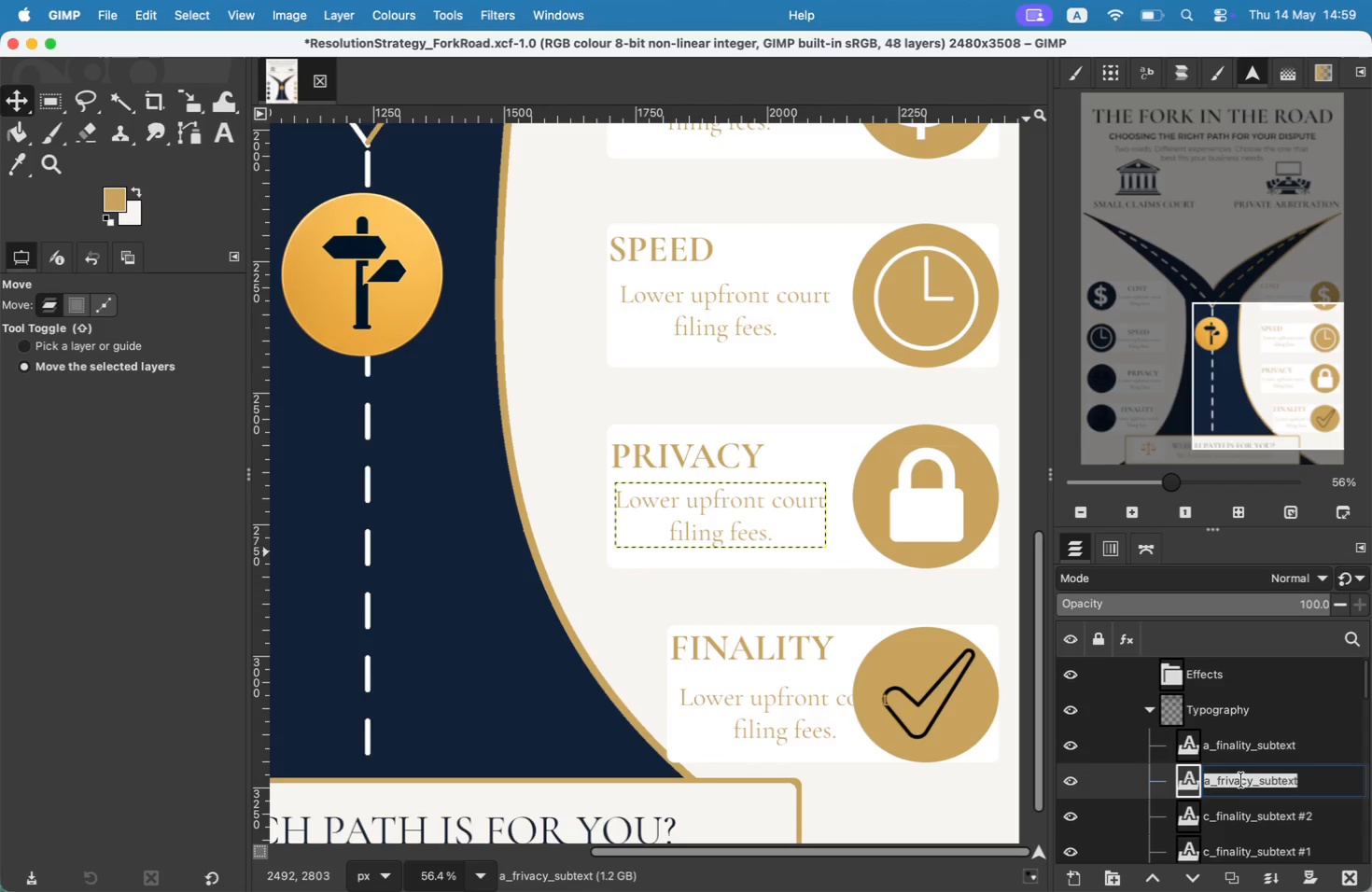 
key(ArrowLeft)
 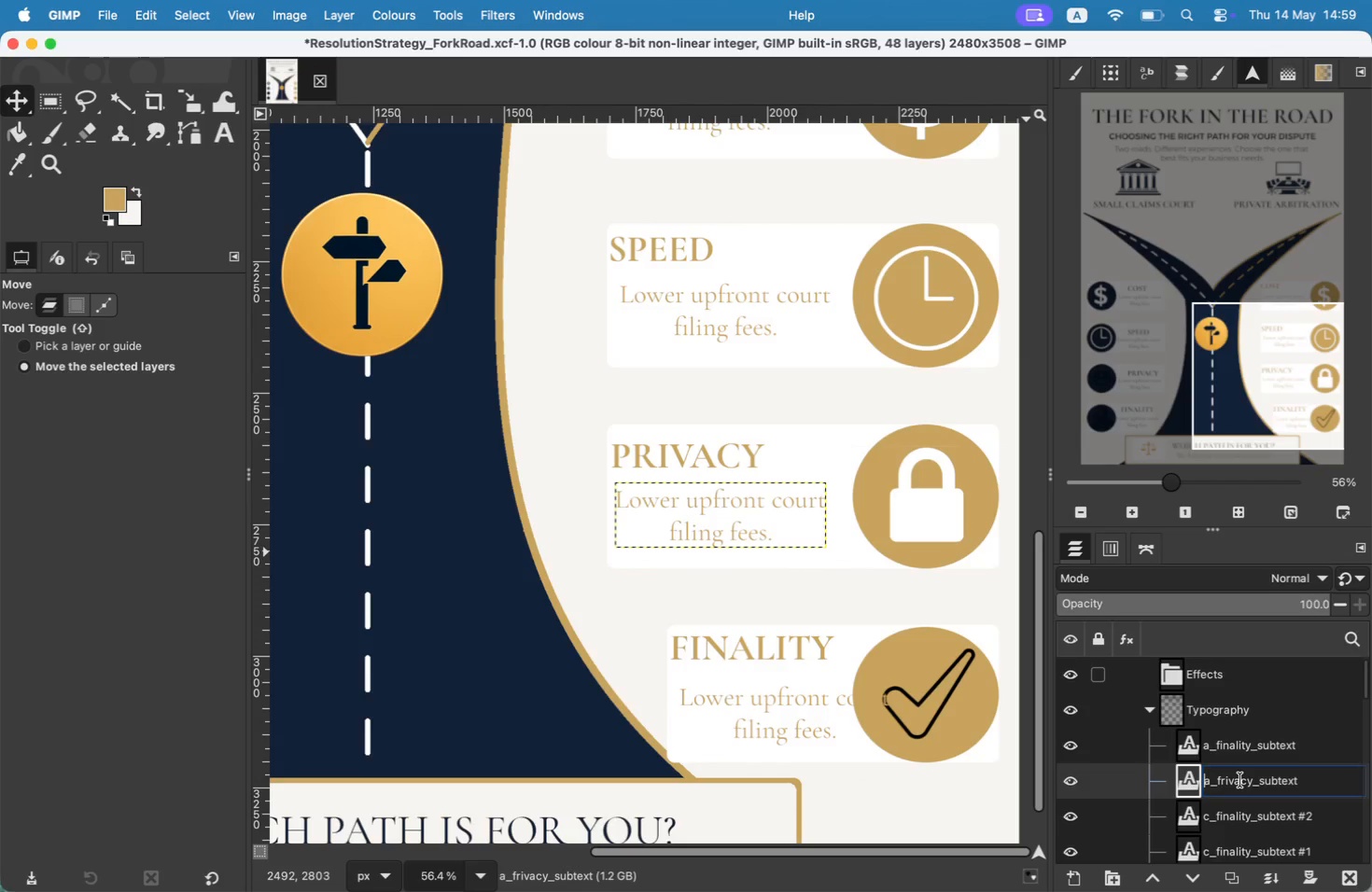 
key(ArrowRight)
 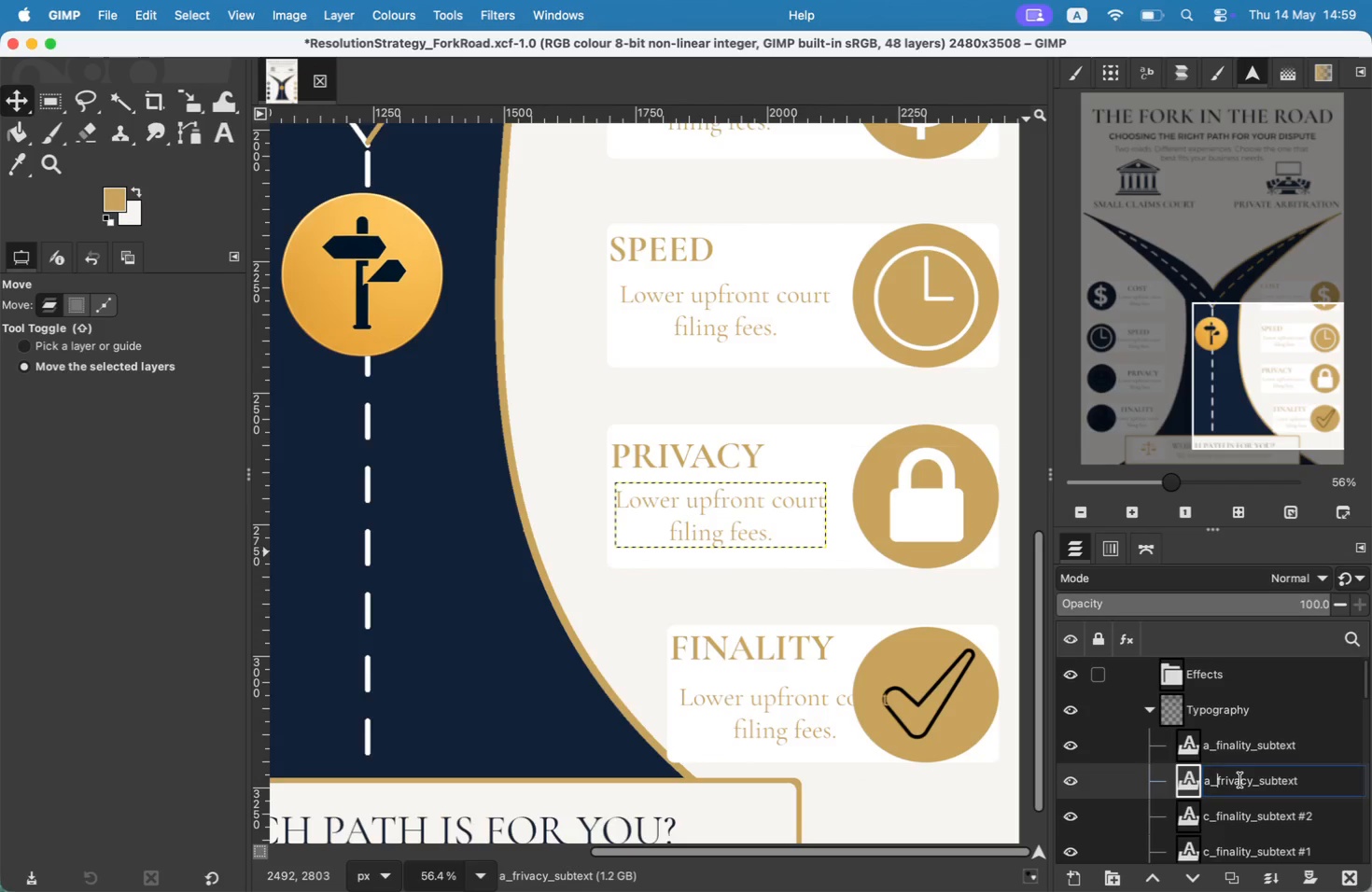 
key(ArrowRight)
 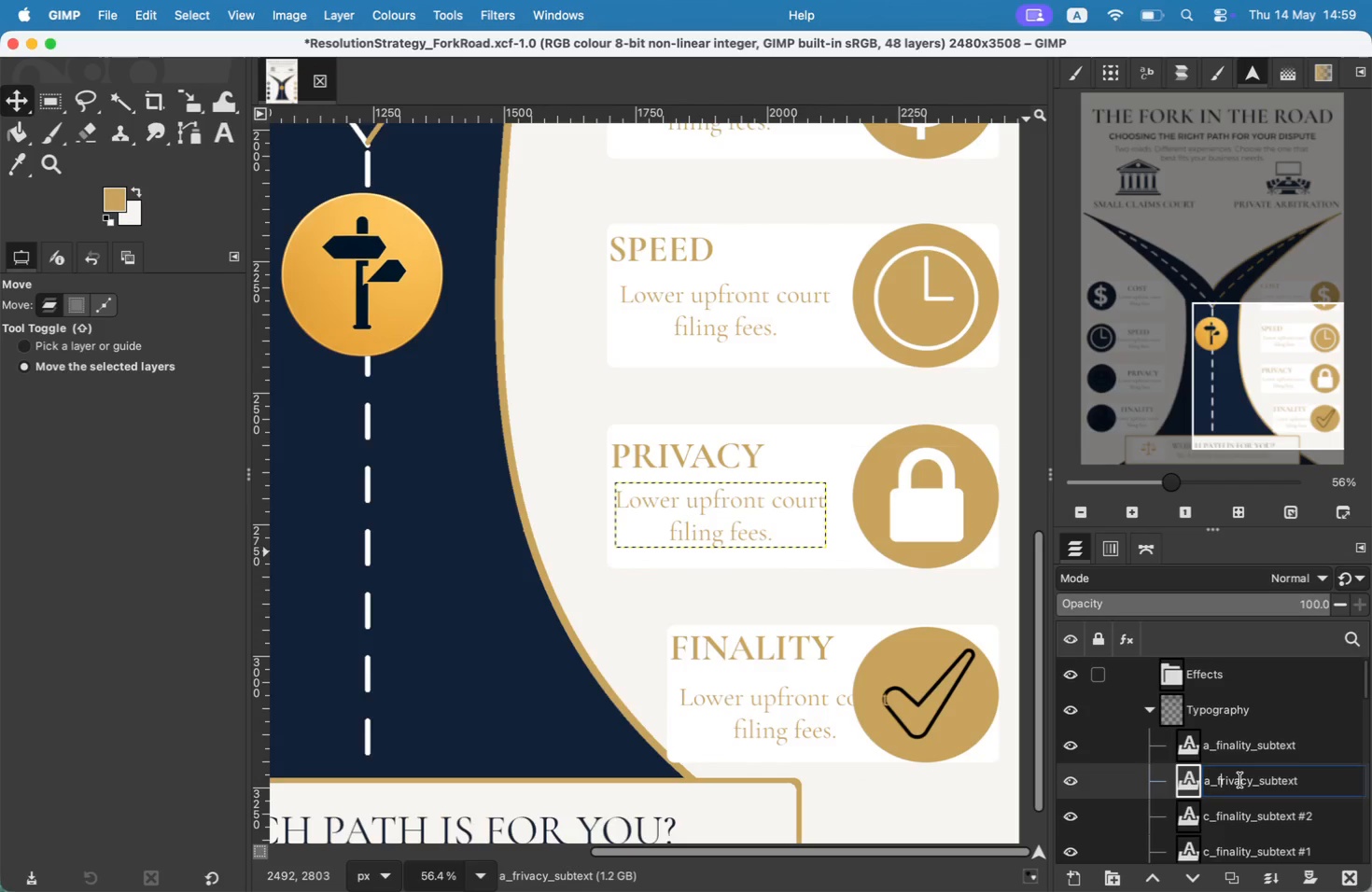 
key(ArrowRight)
 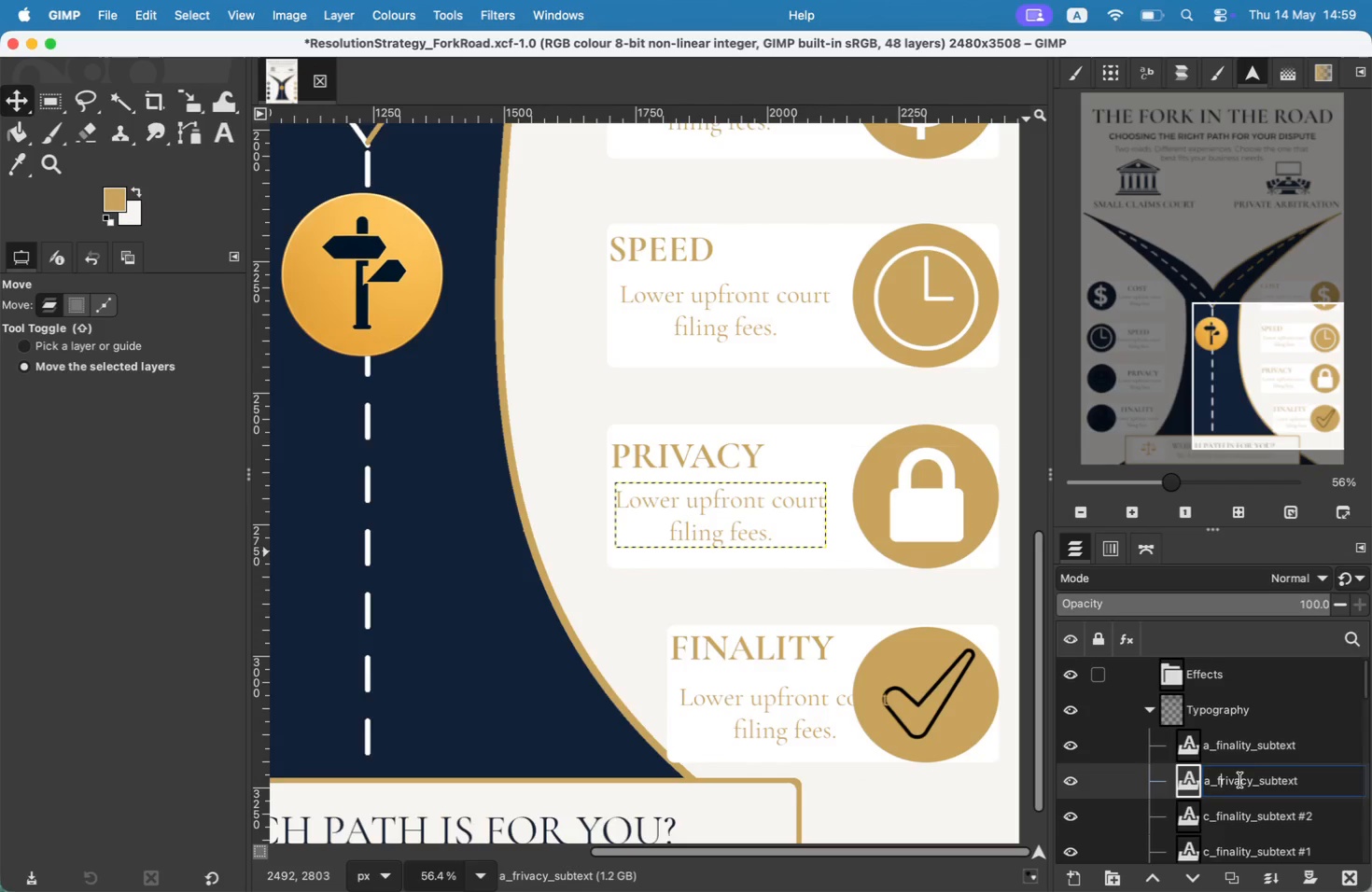 
key(Backspace)
 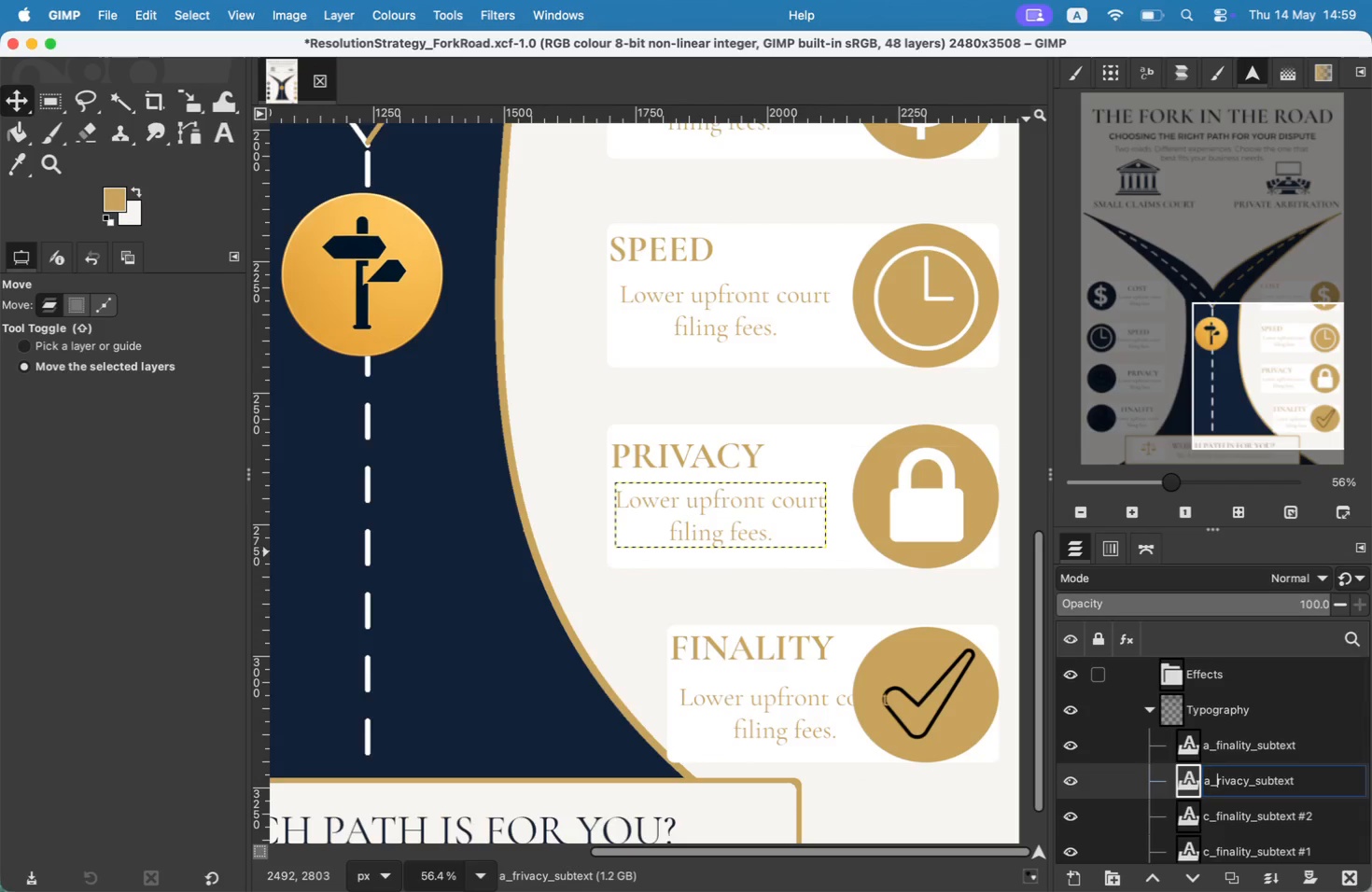 
key(P)
 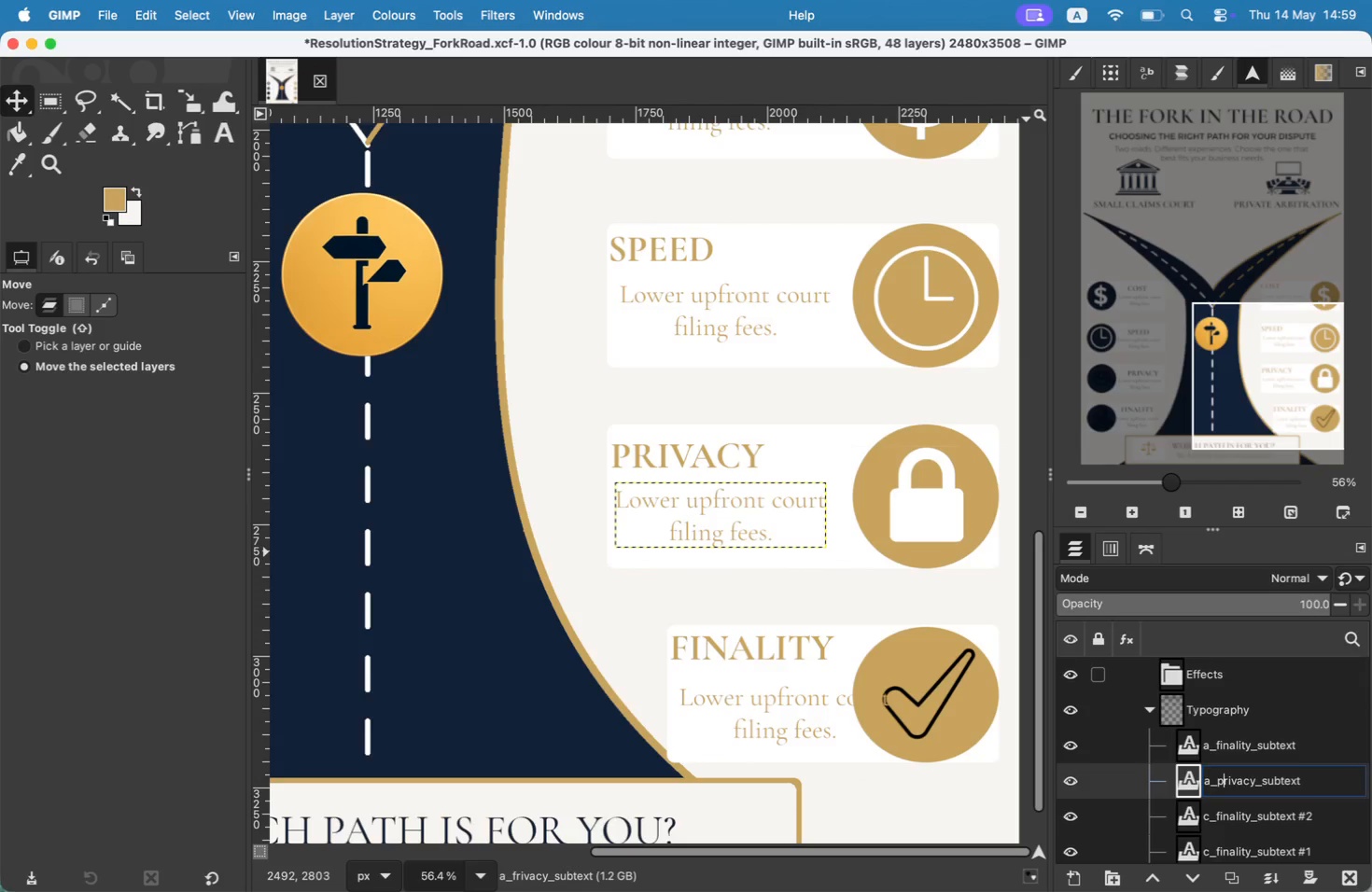 
key(Enter)
 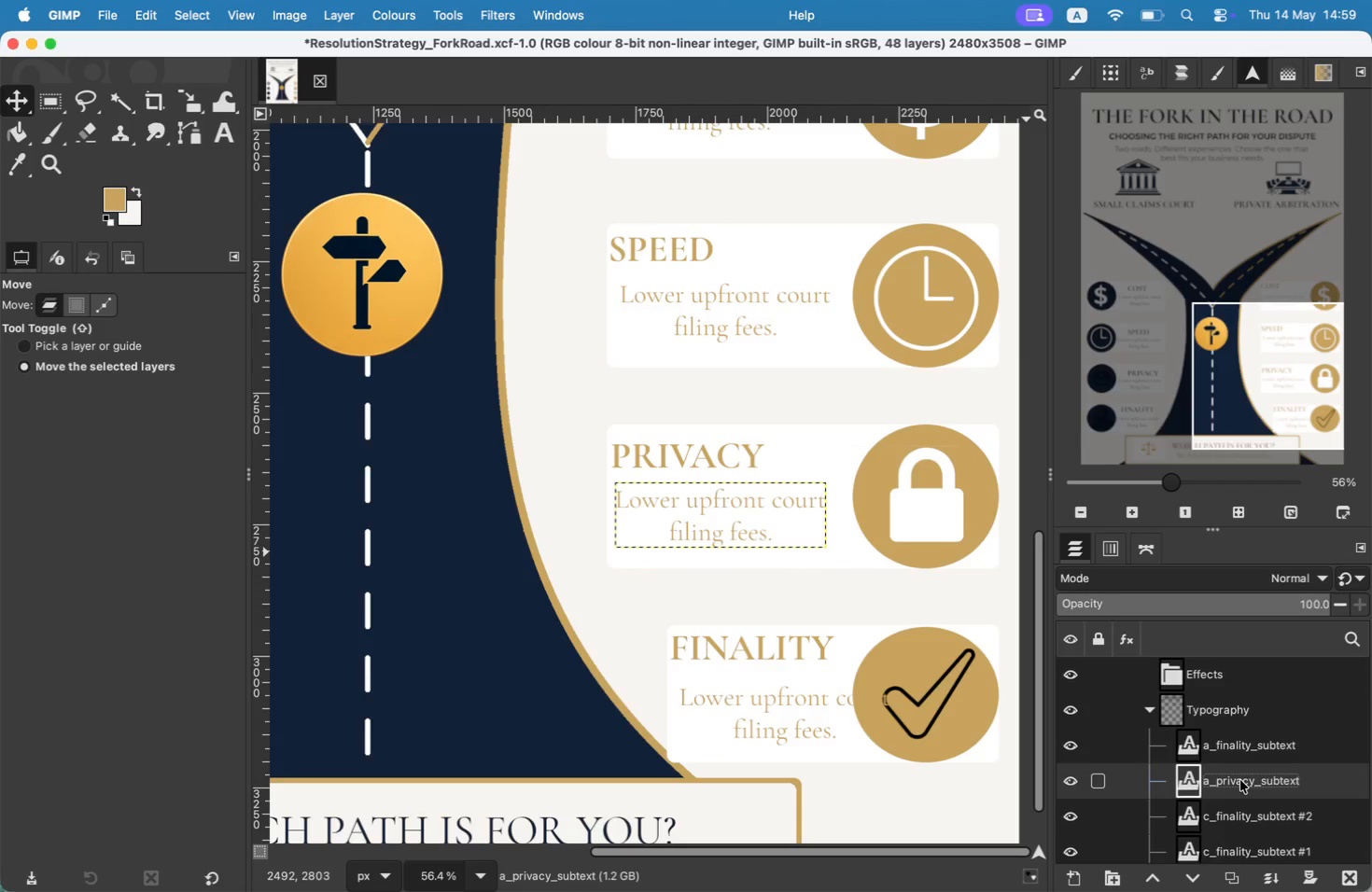 
double_click([1229, 819])
 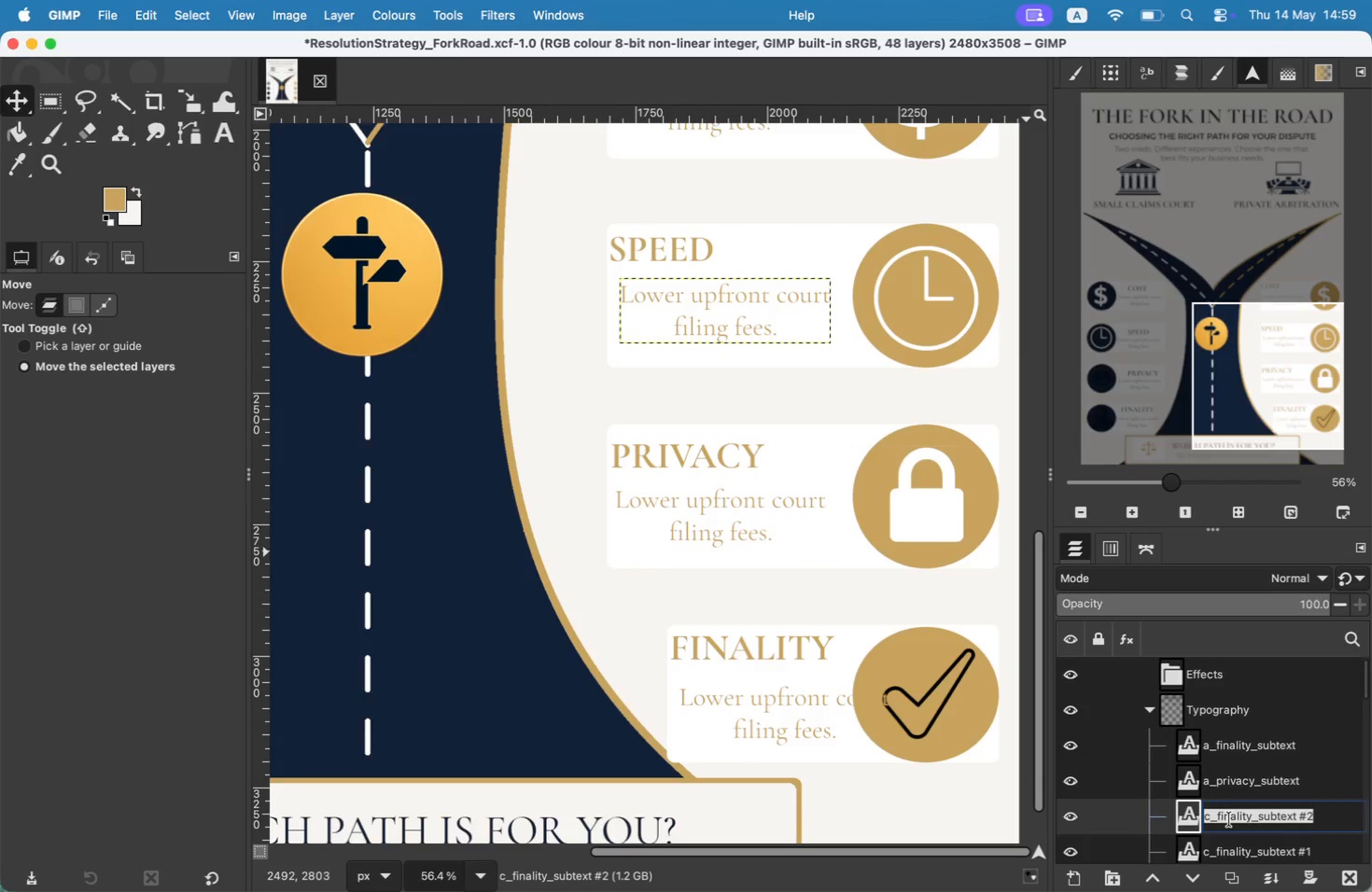 
key(ArrowRight)
 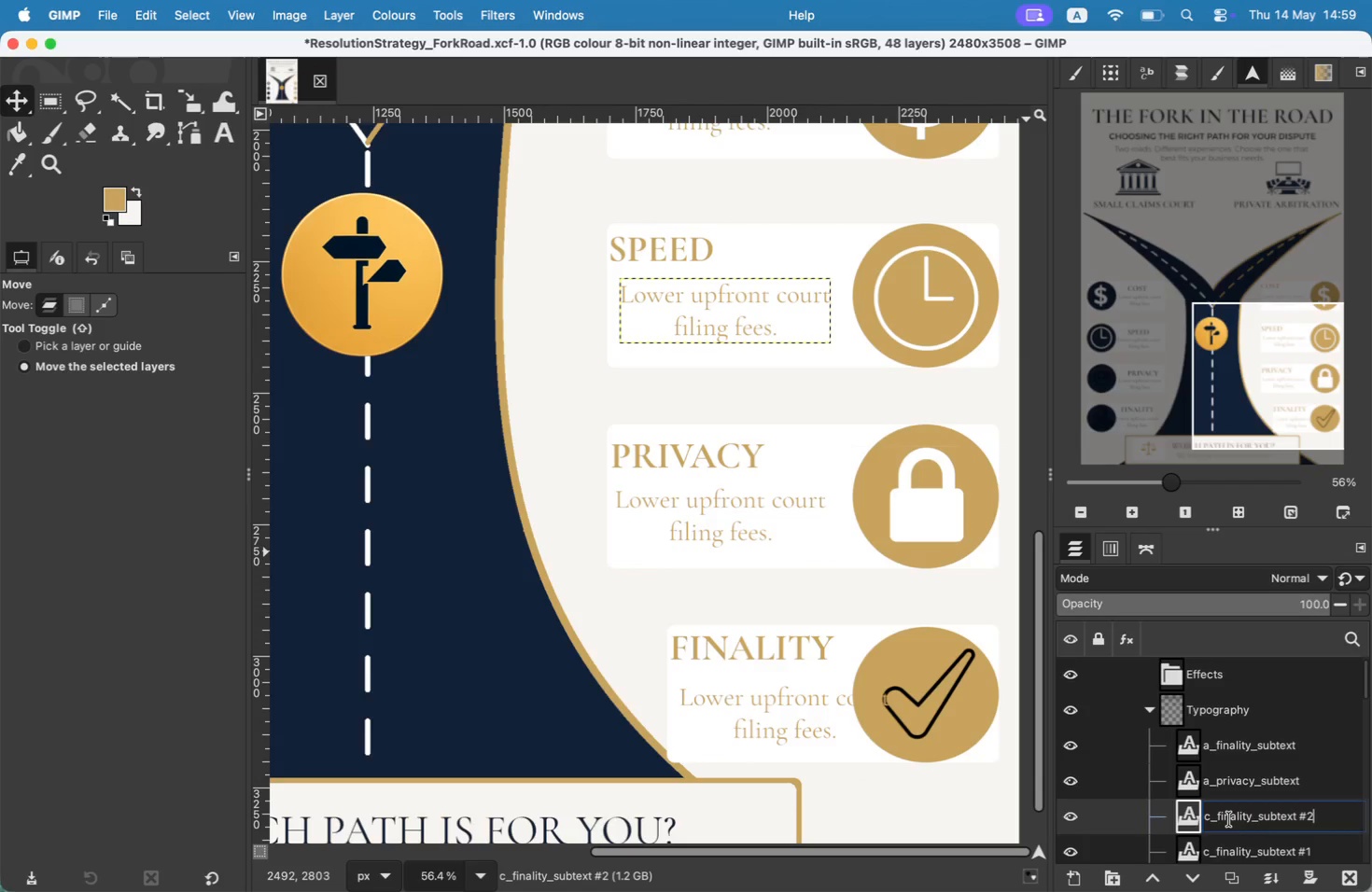 
key(Backspace)
 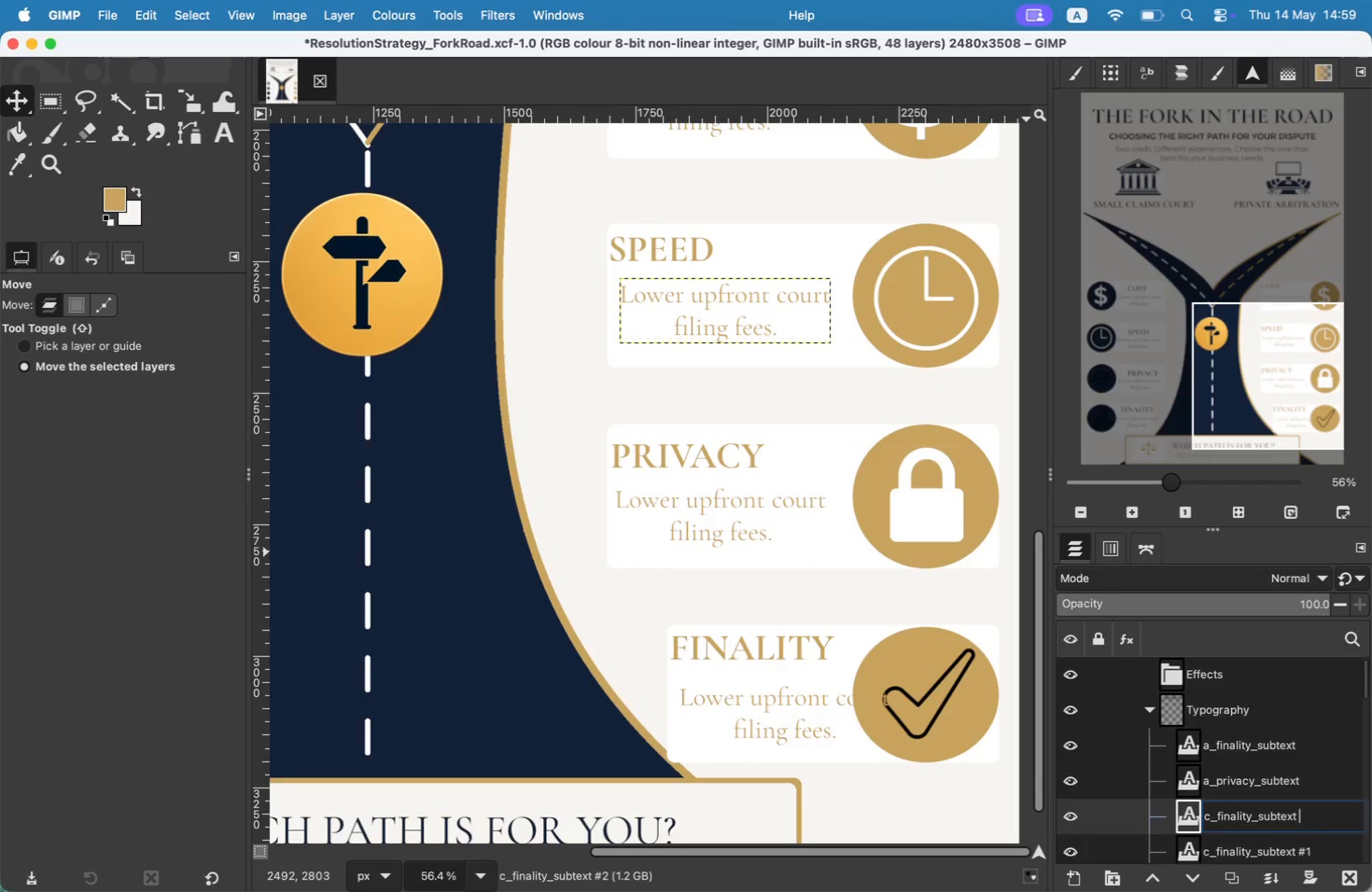 
key(Backspace)
 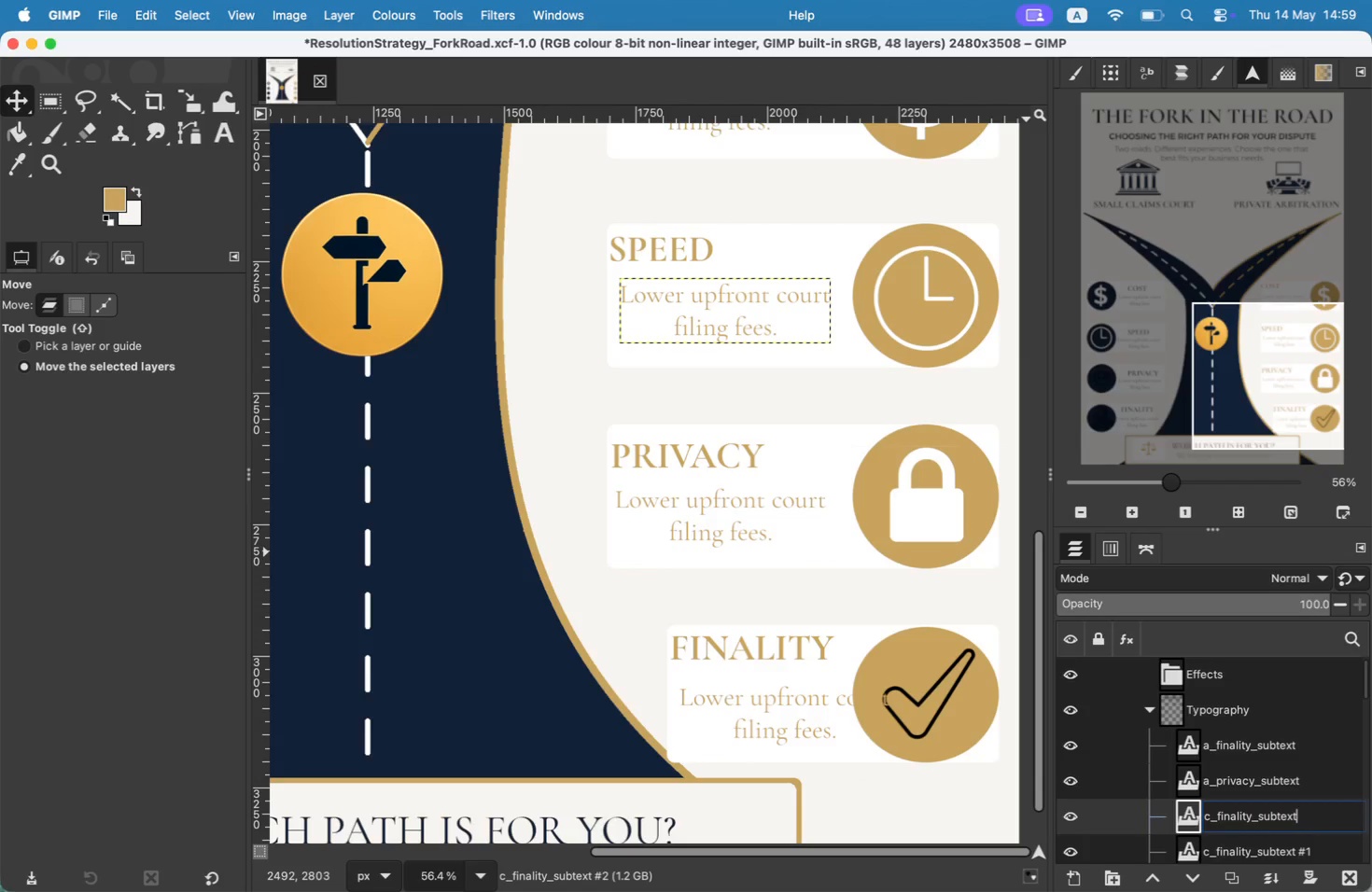 
key(Backspace)
 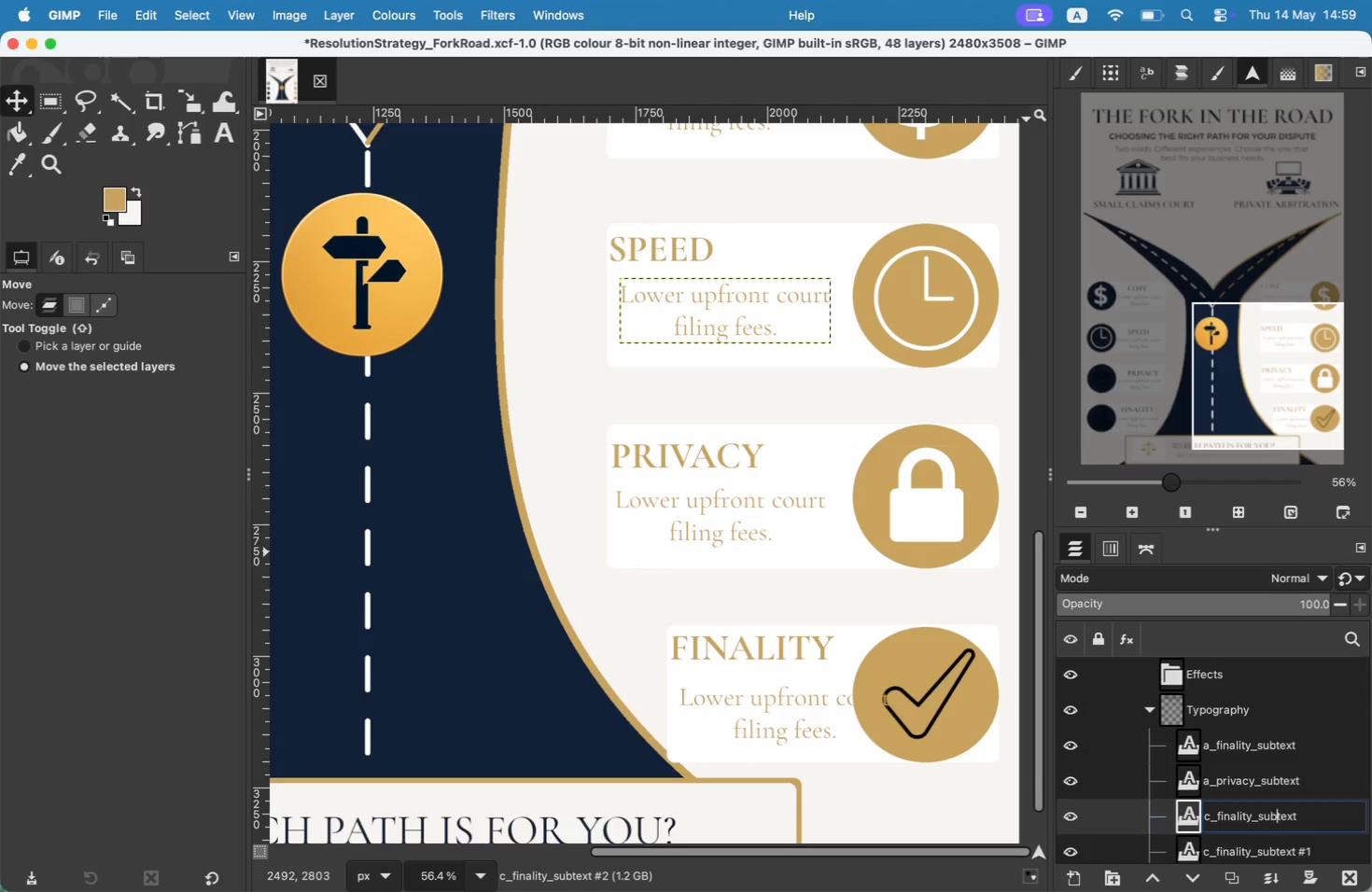 
hold_key(key=ArrowLeft, duration=1.0)
 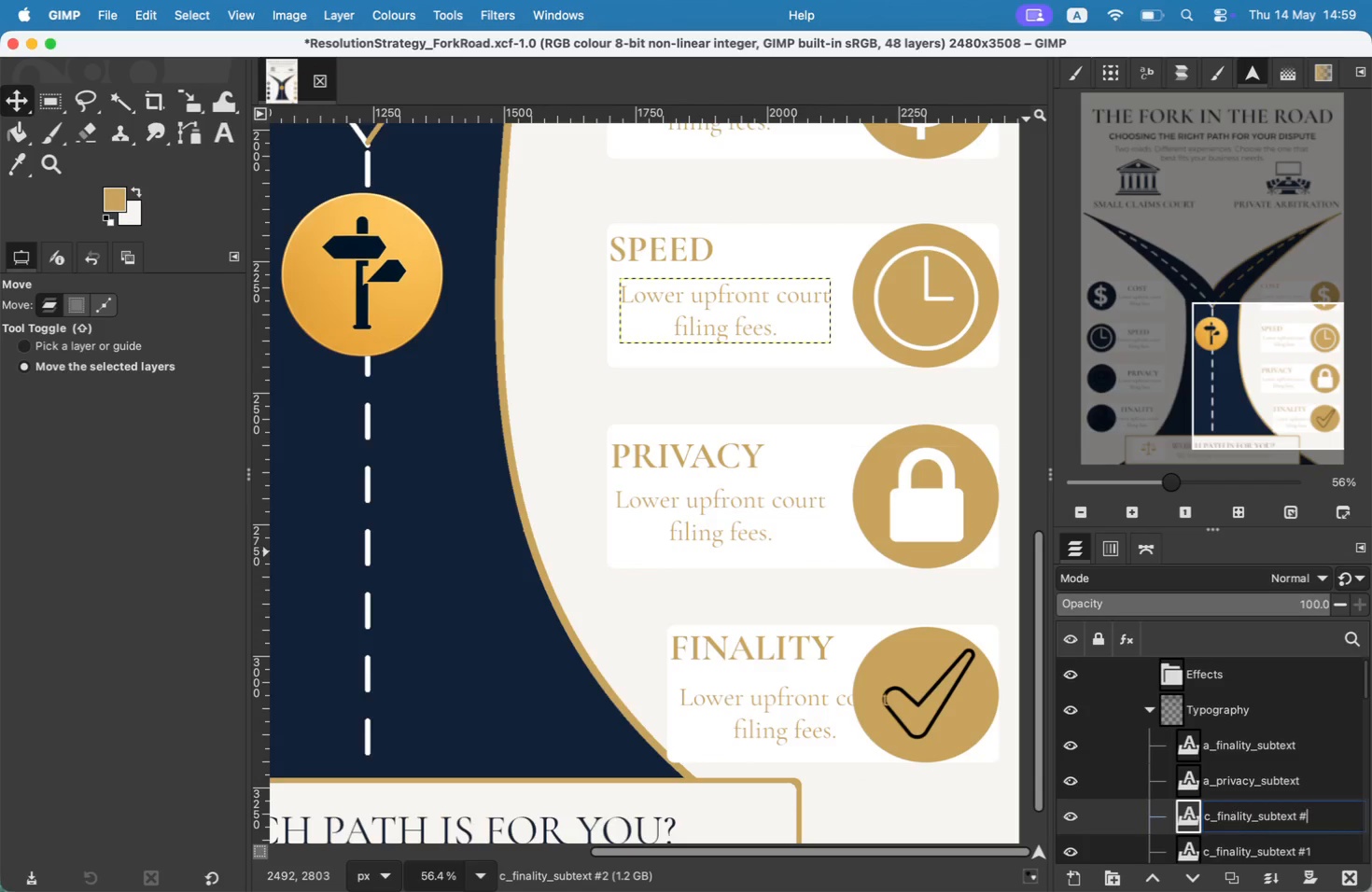 
key(ArrowLeft)
 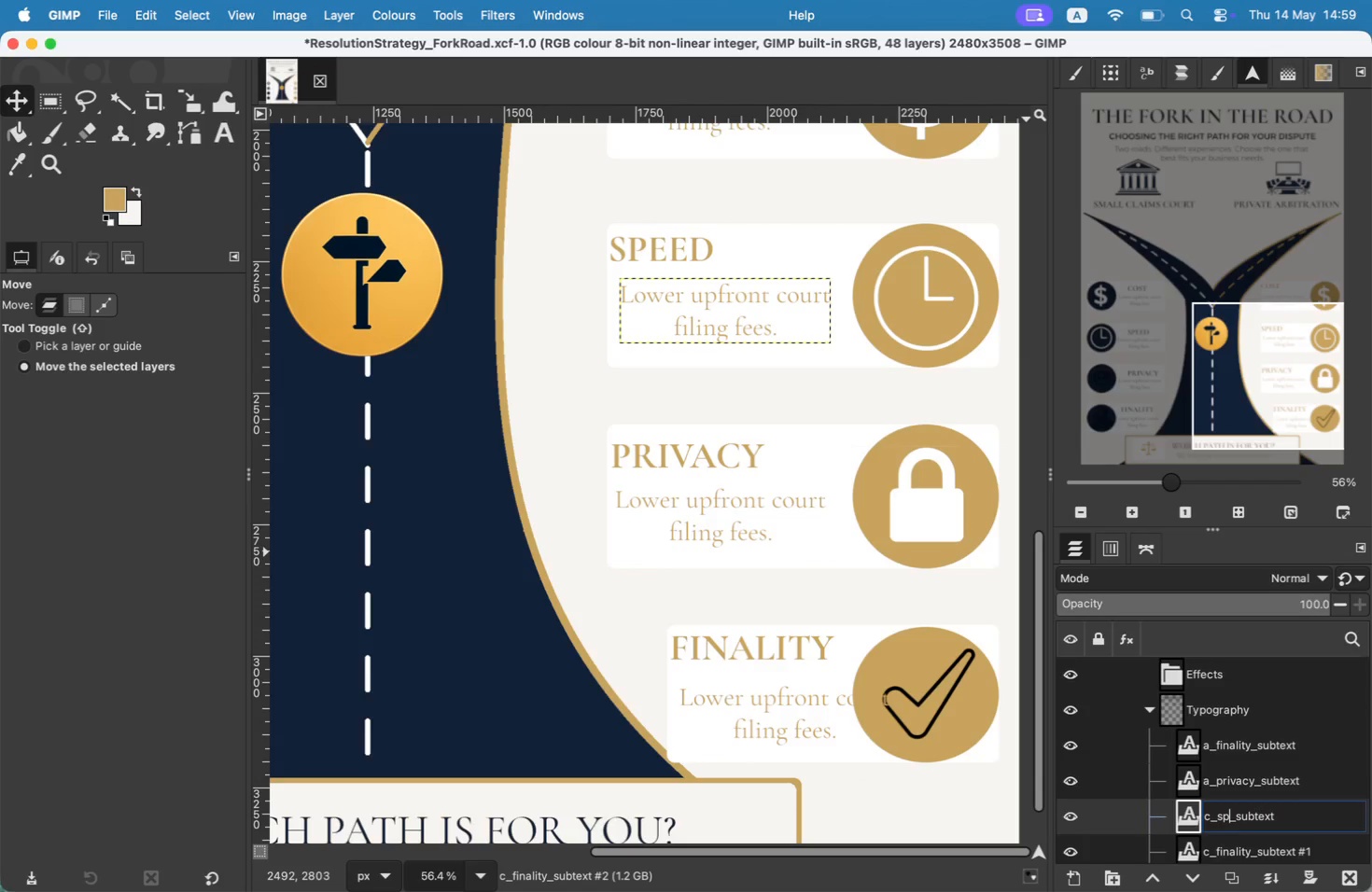 
key(Backspace)
key(Backspace)
key(Backspace)
key(Backspace)
key(Backspace)
key(Backspace)
key(Backspace)
key(Backspace)
type(speed)
 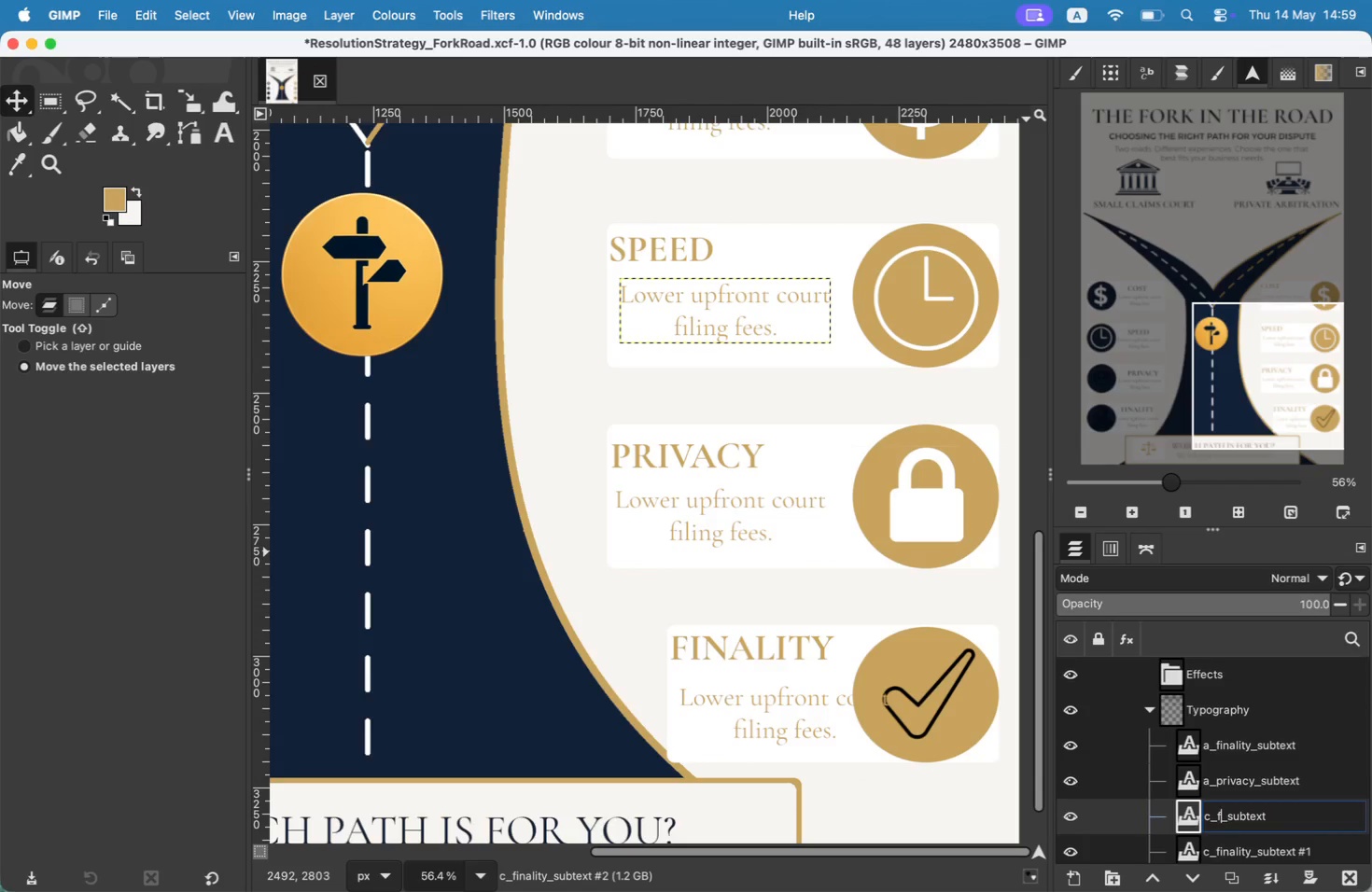 
key(ArrowLeft)
 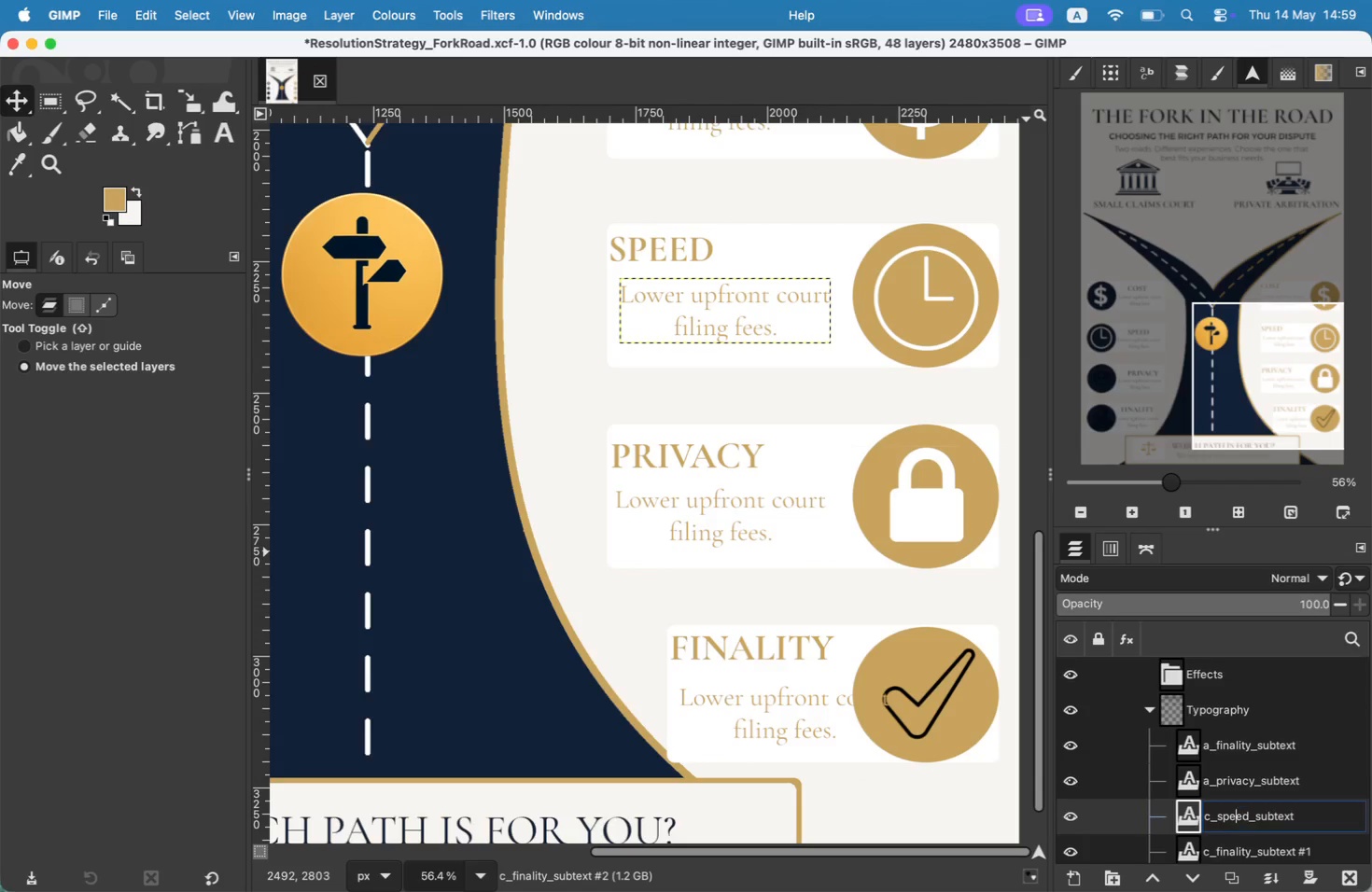 
key(ArrowLeft)
 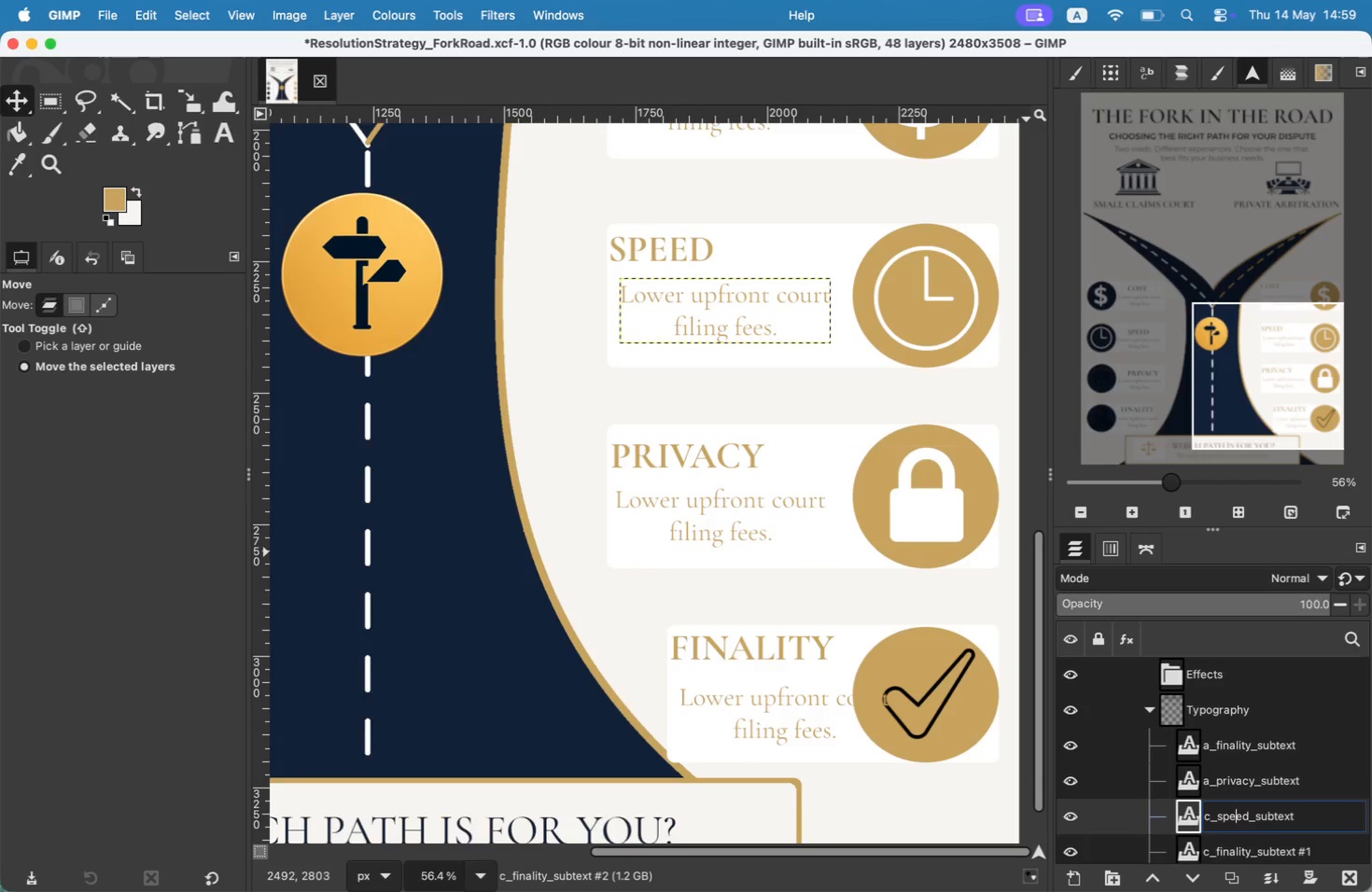 
key(ArrowLeft)
 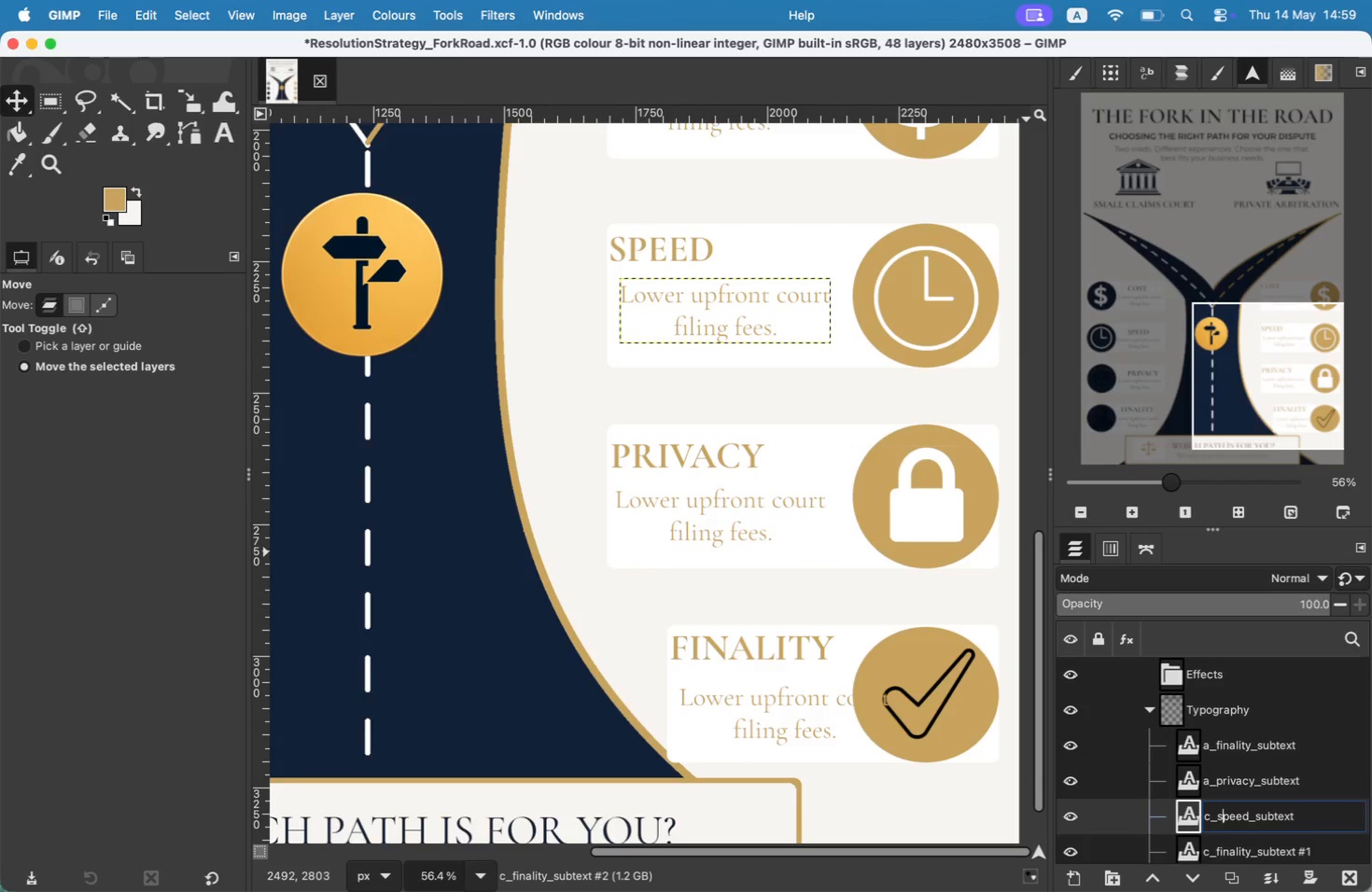 
key(ArrowLeft)
 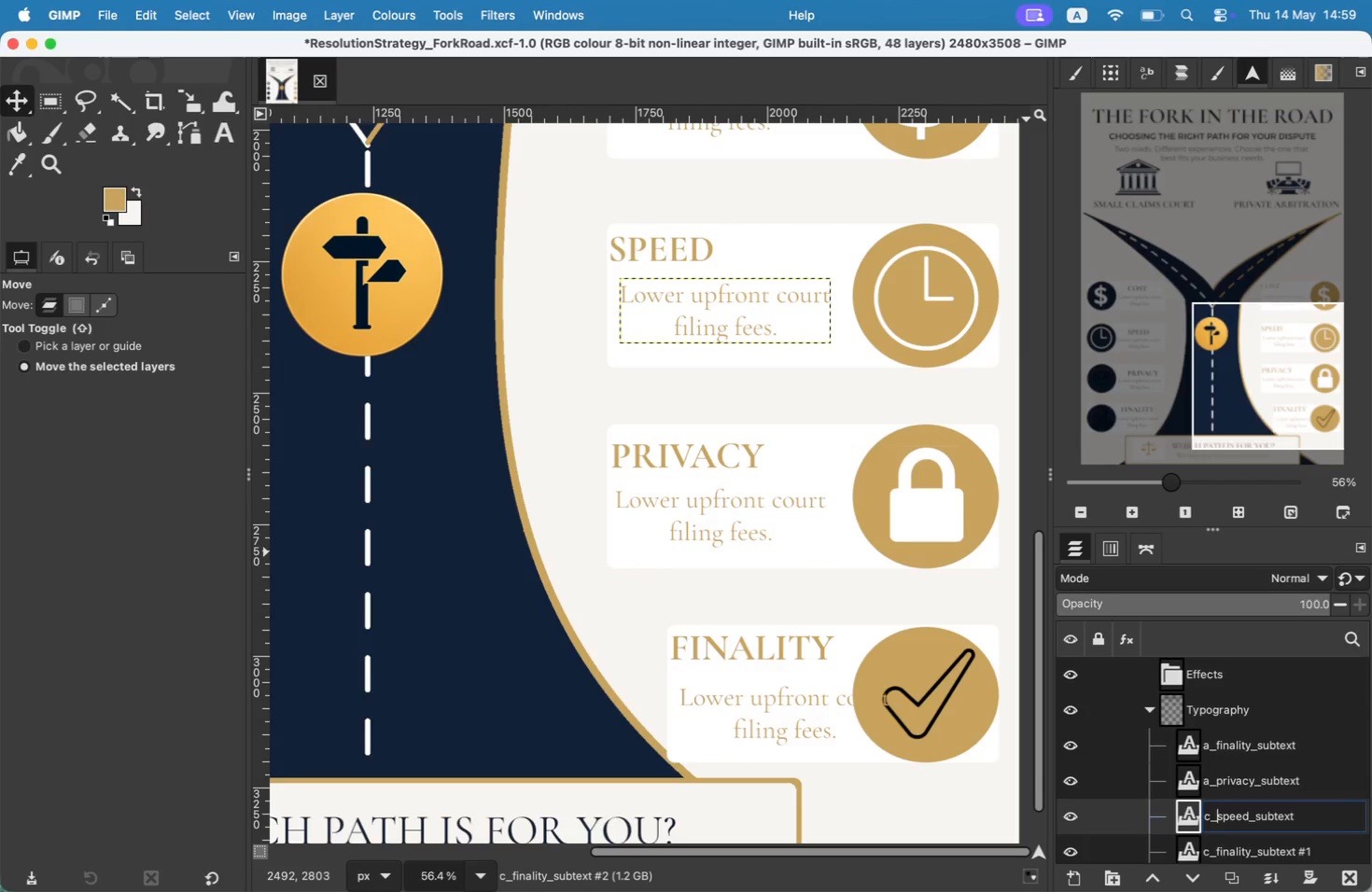 
key(ArrowLeft)
 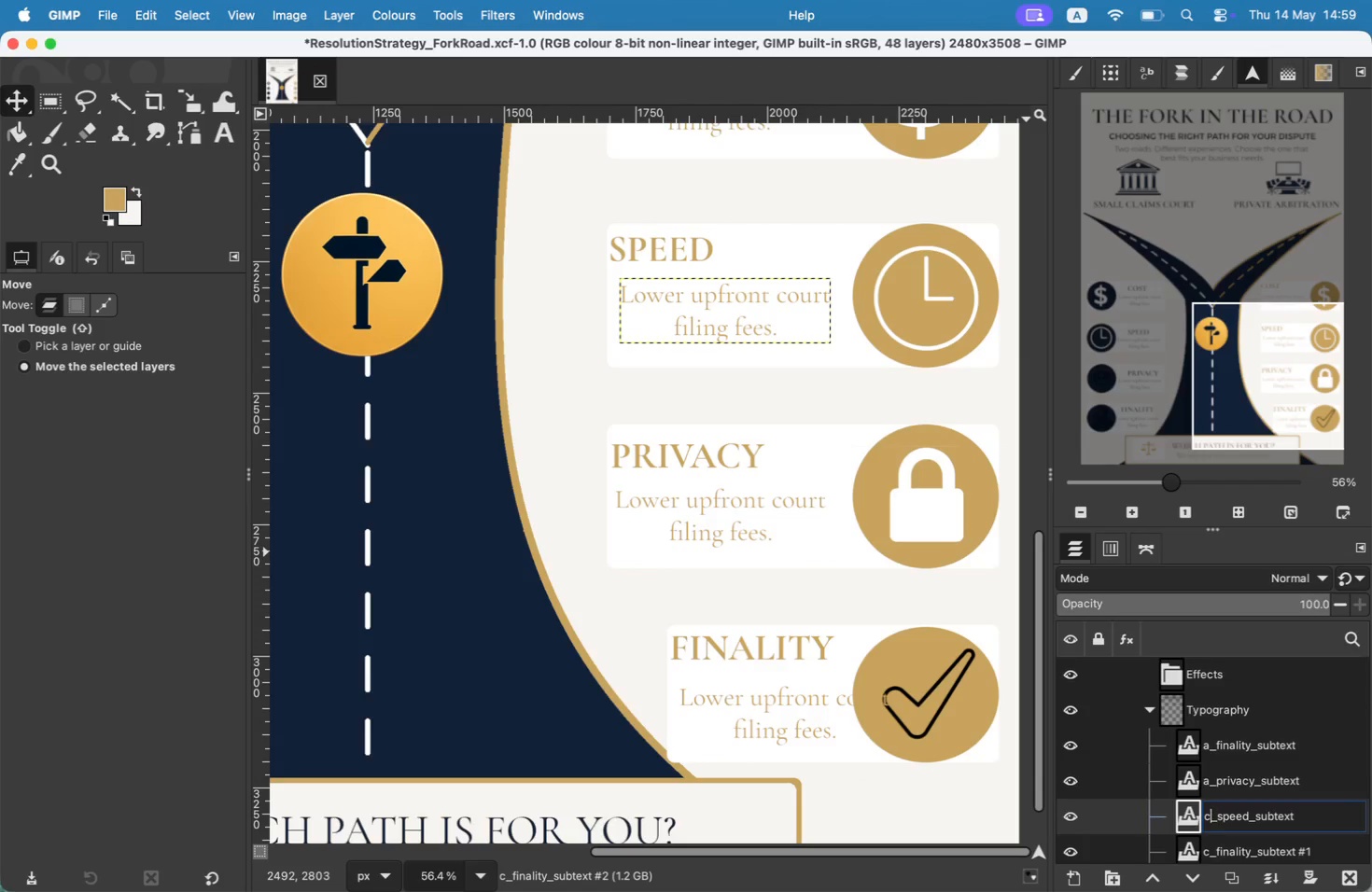 
key(ArrowLeft)
 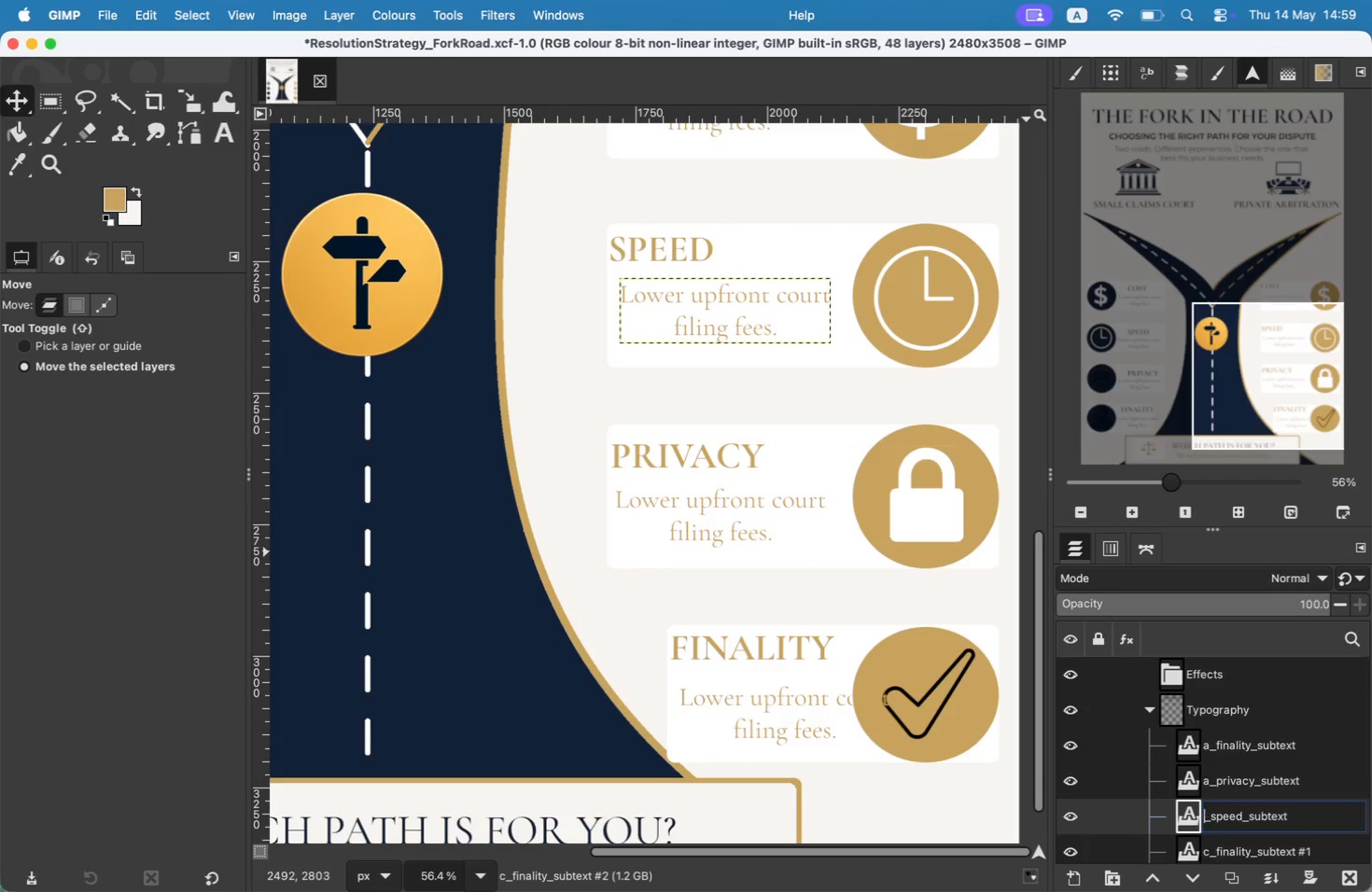 
key(Backspace)
 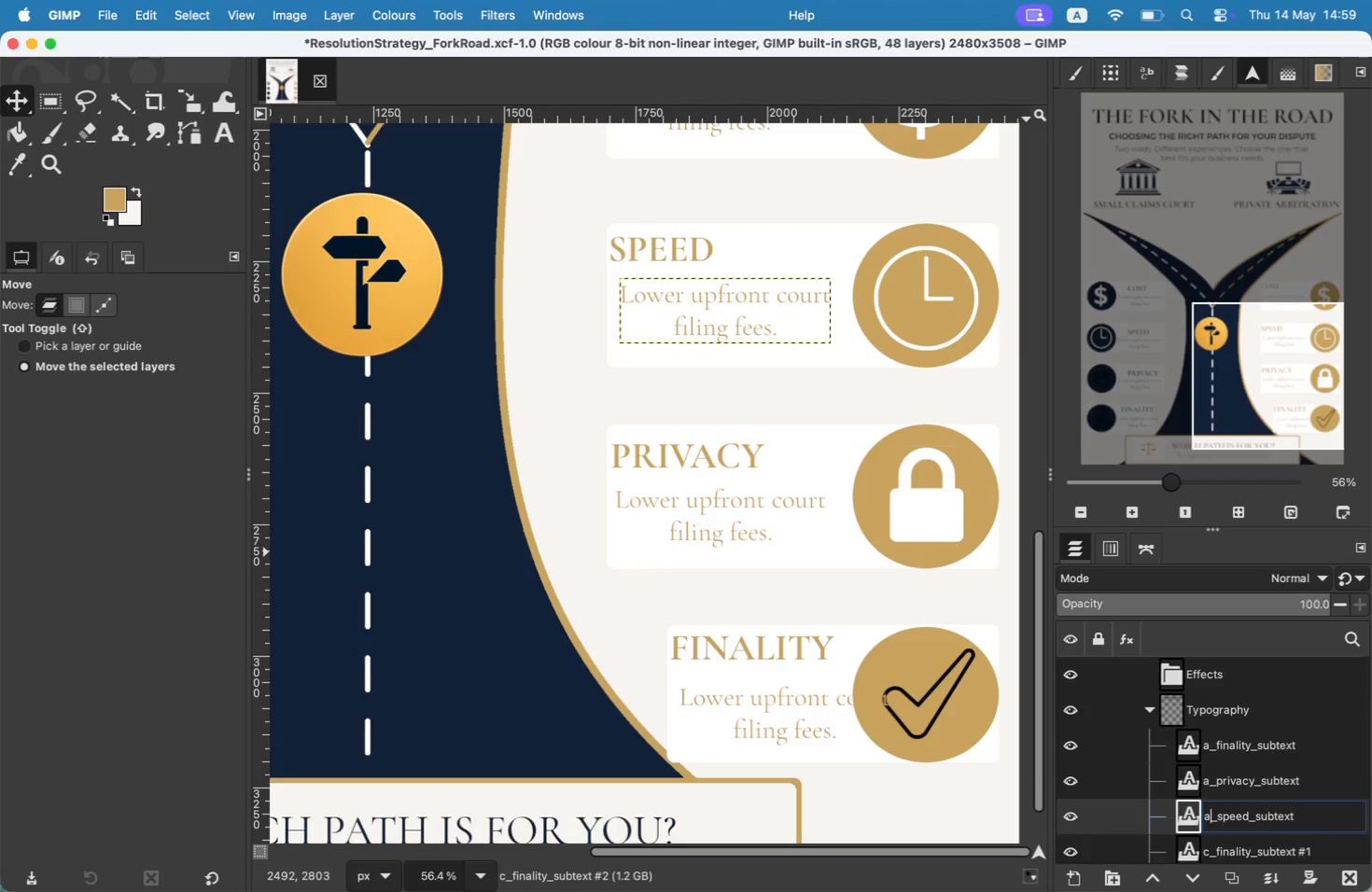 
key(A)
 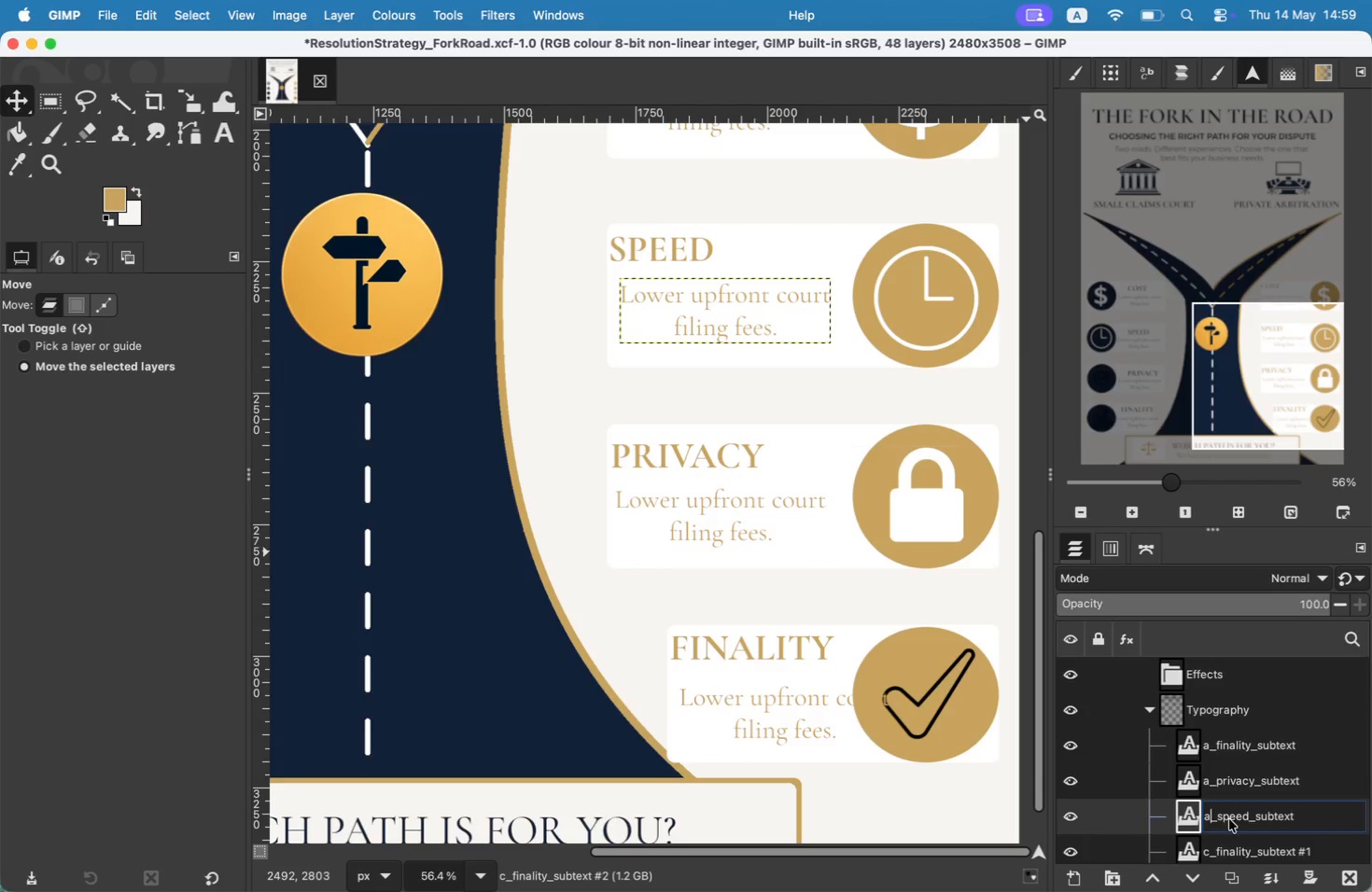 
key(Enter)
 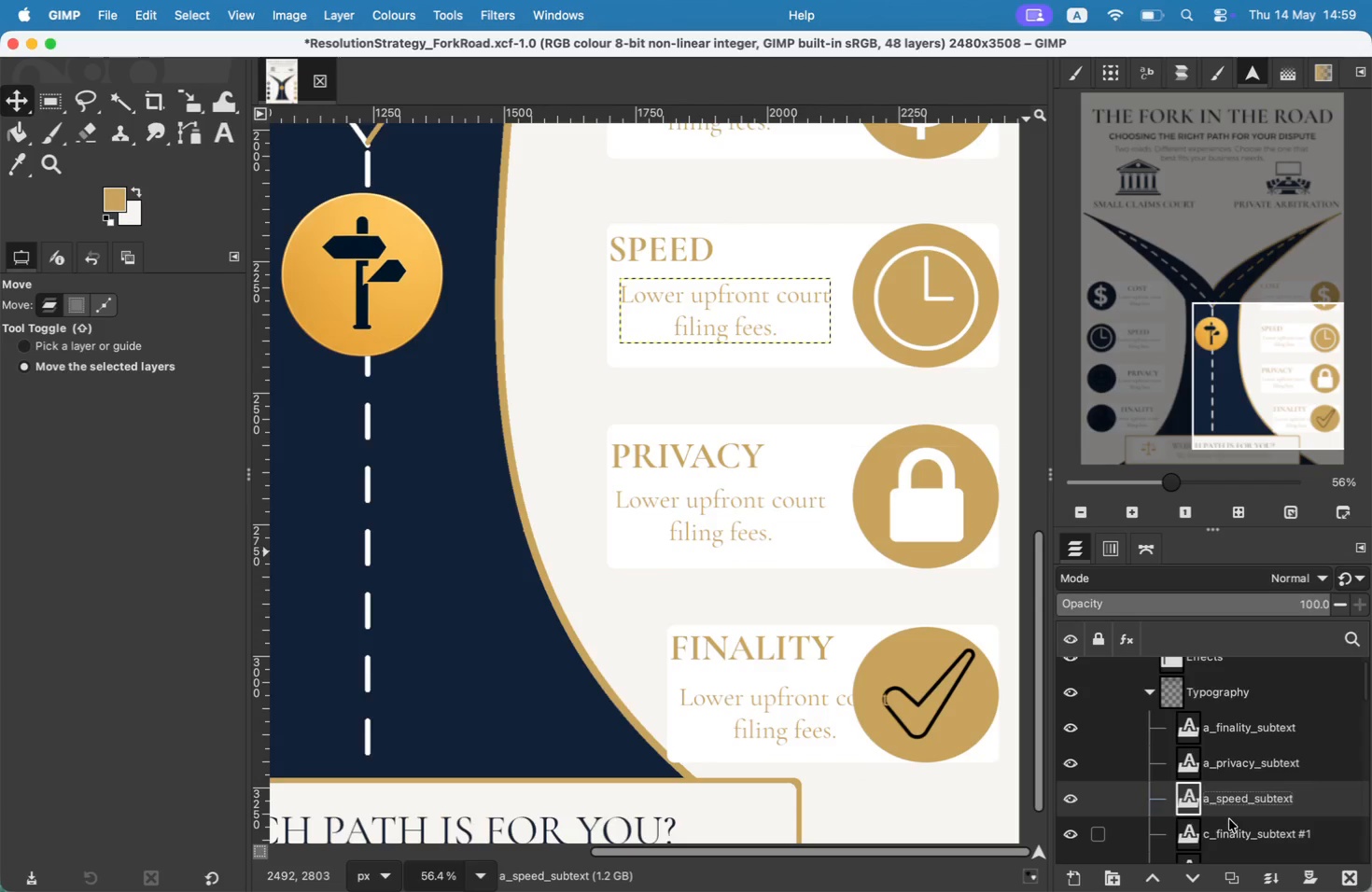 
scroll: coordinate [1229, 819], scroll_direction: down, amount: 1.0
 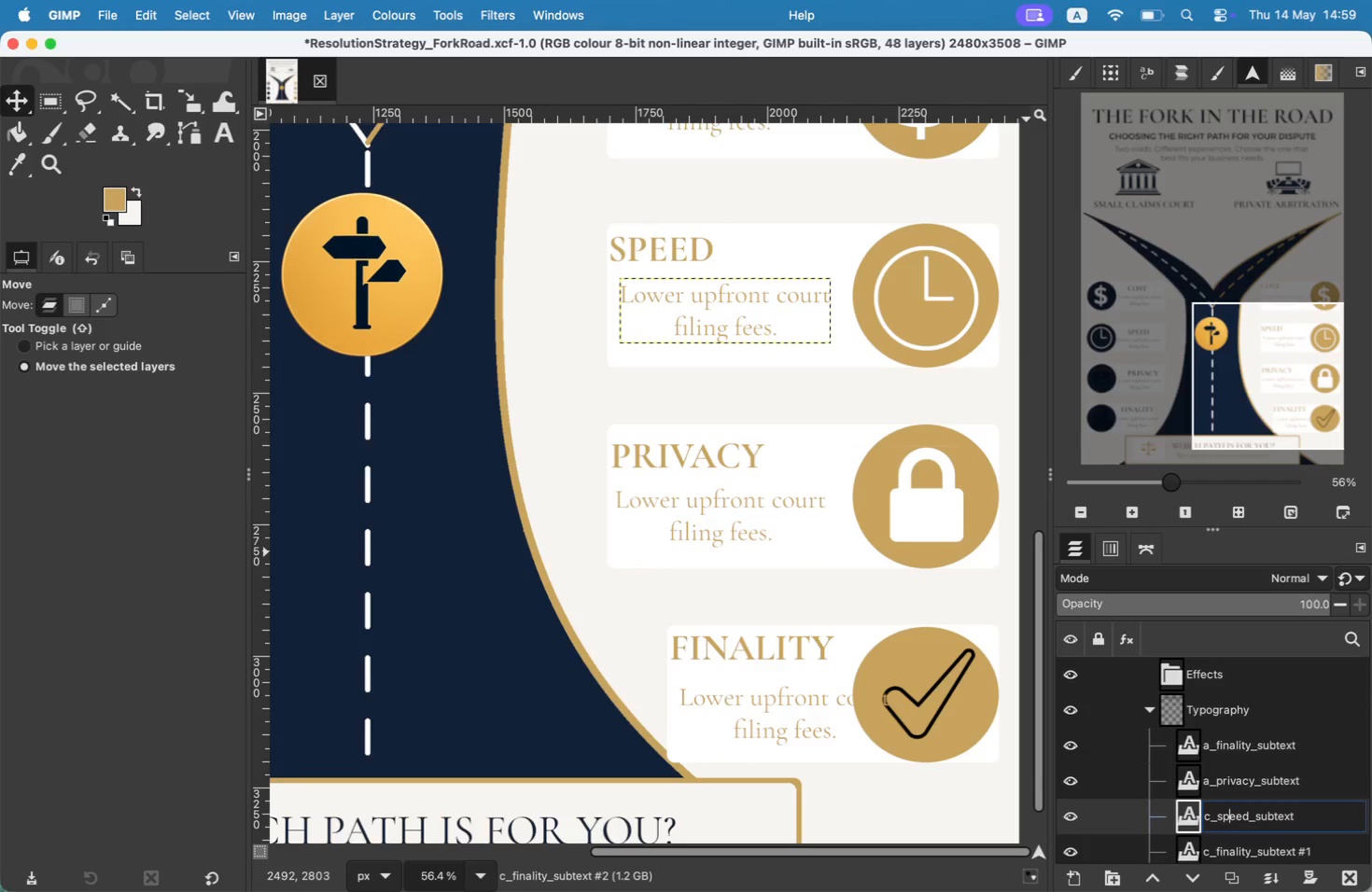 
left_click([1229, 834])
 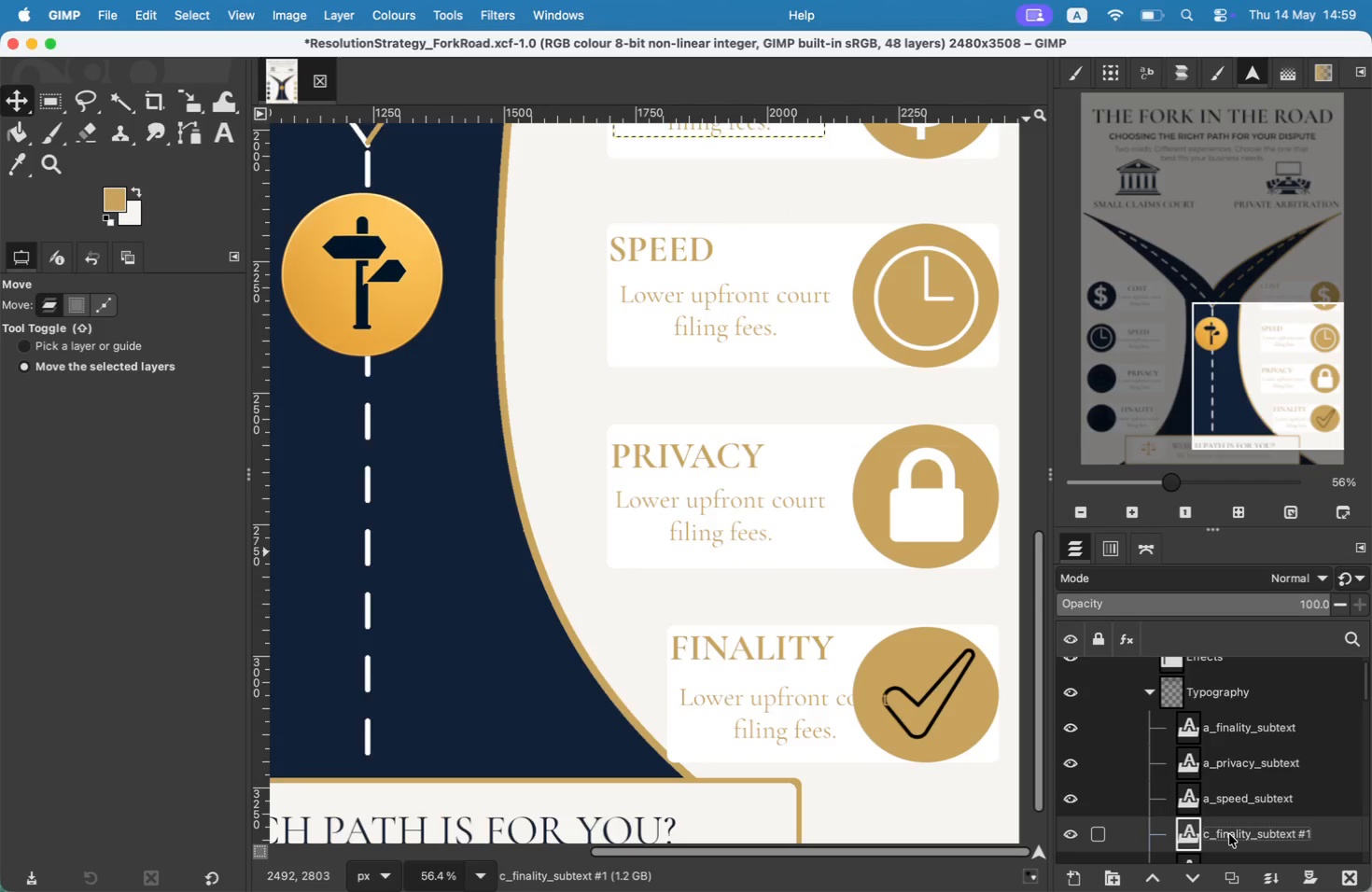 
double_click([1229, 834])
 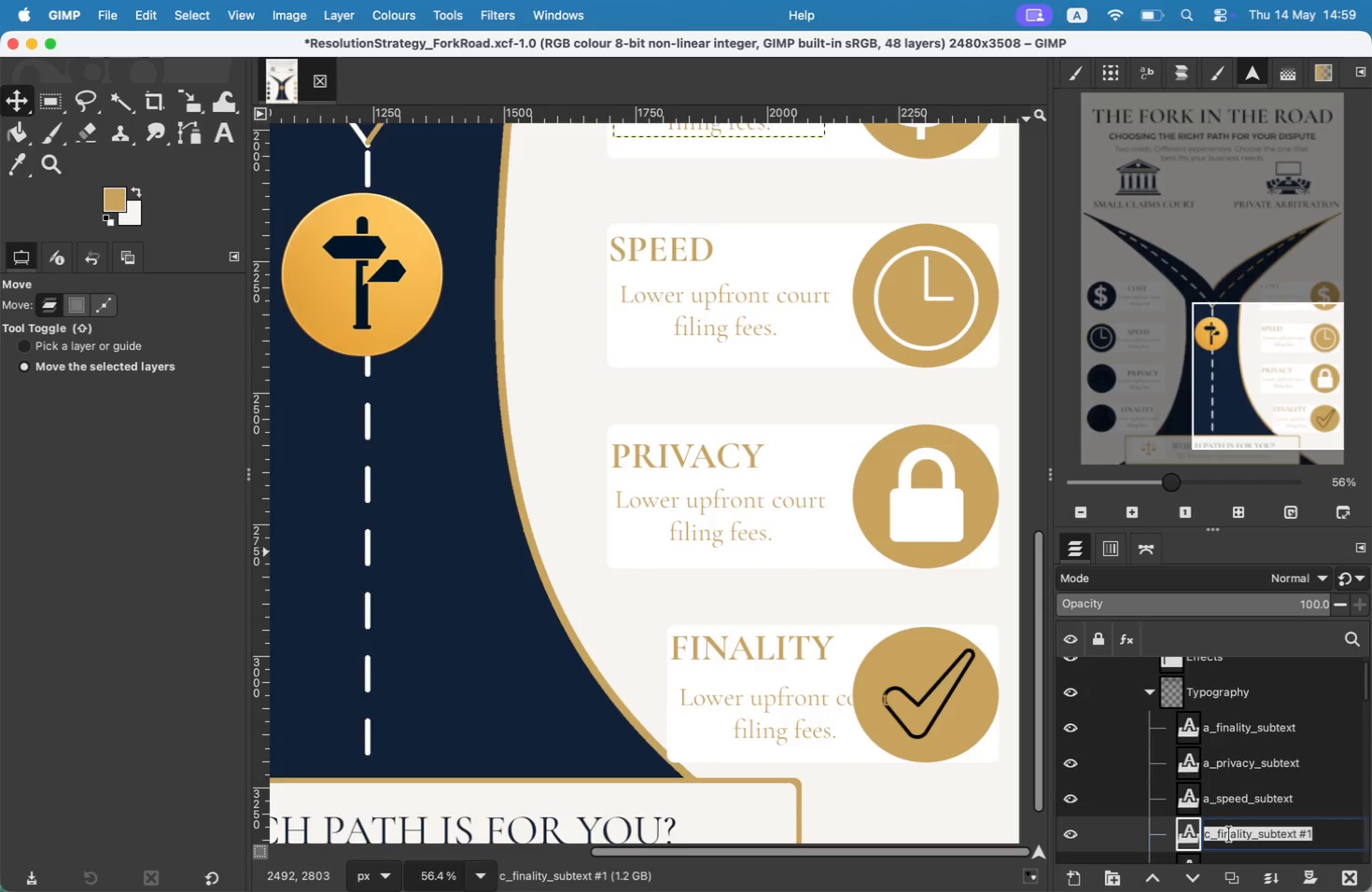 
key(ArrowRight)
 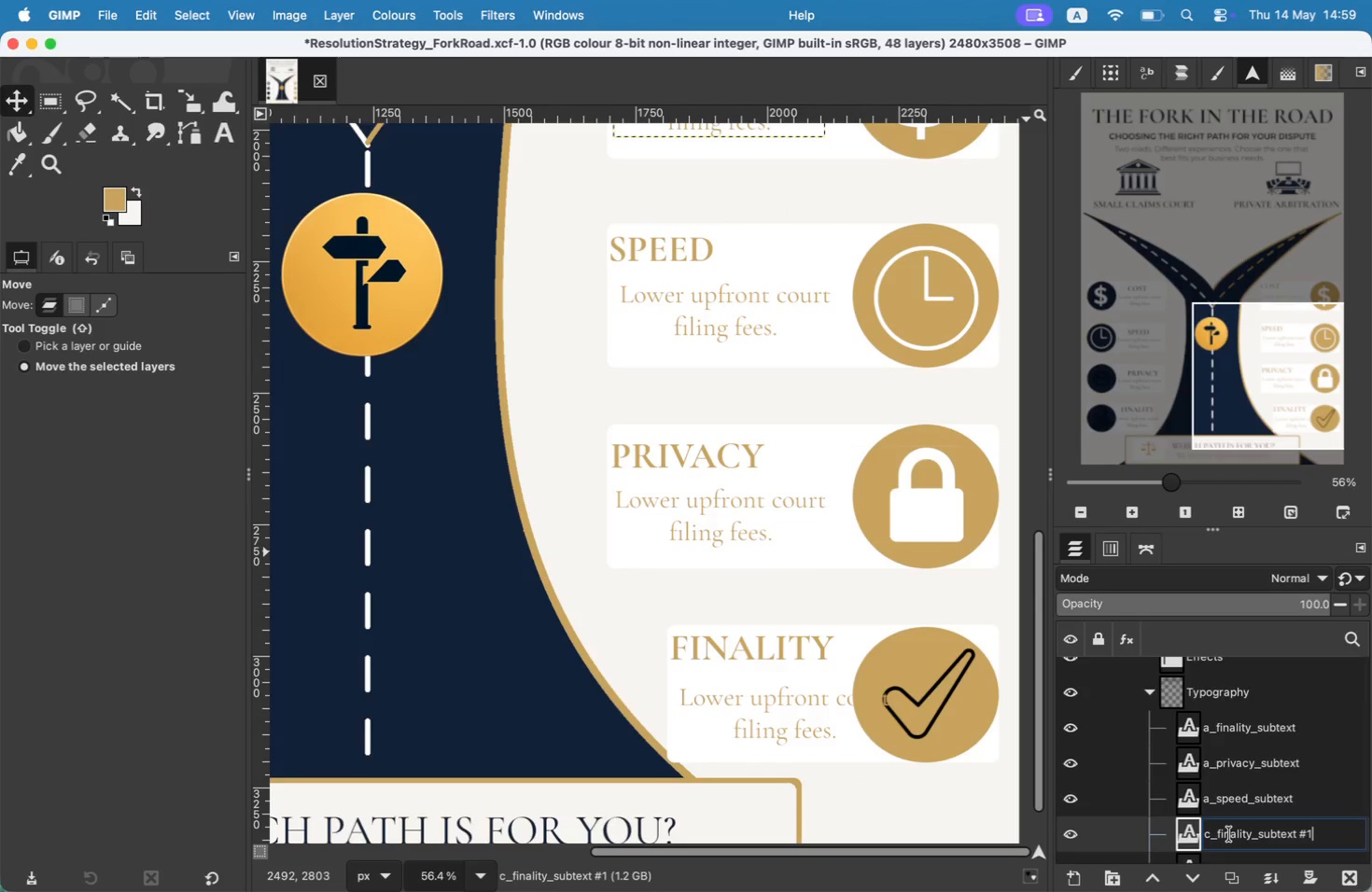 
key(Backspace)
 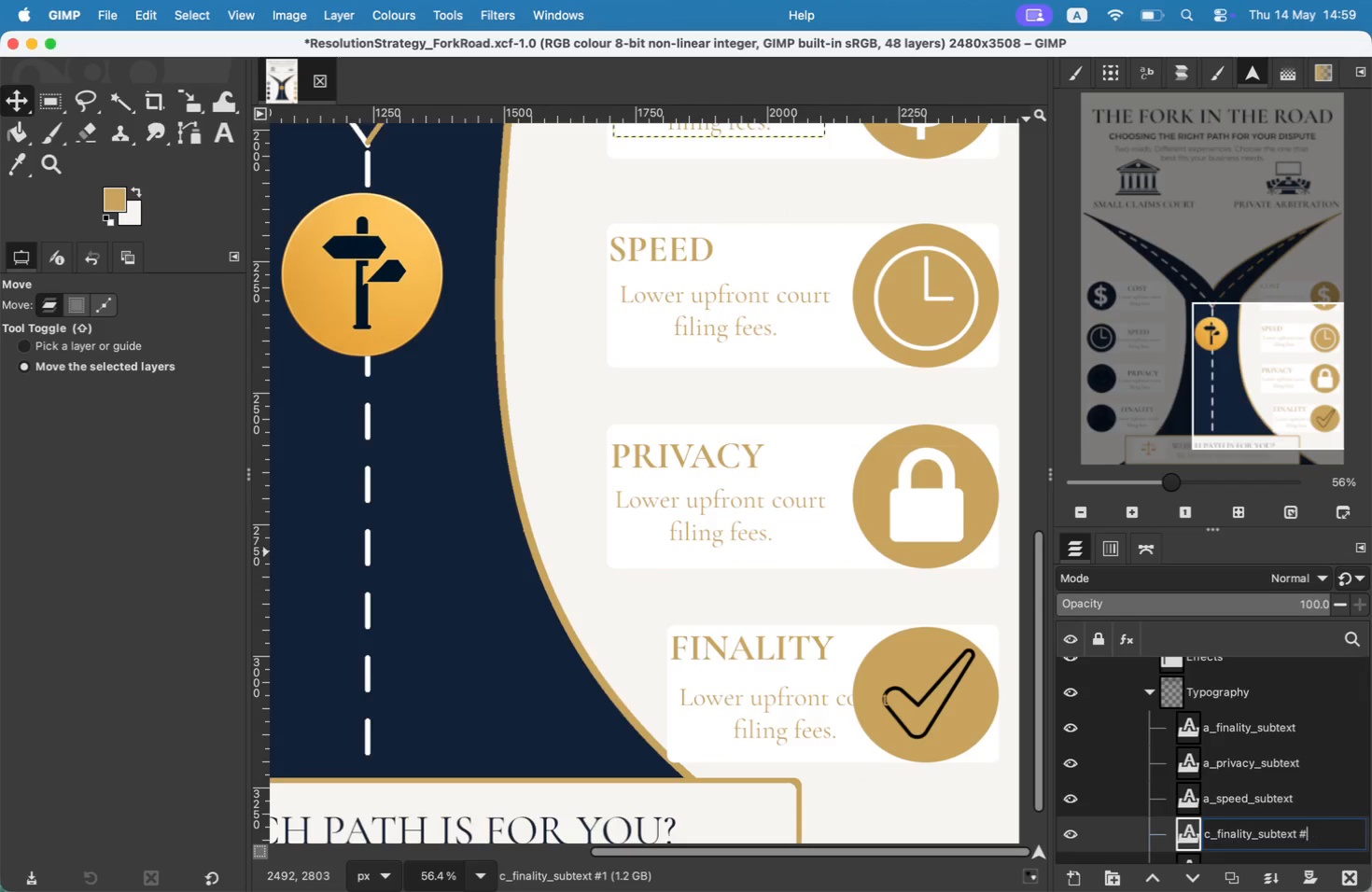 
key(Backspace)
 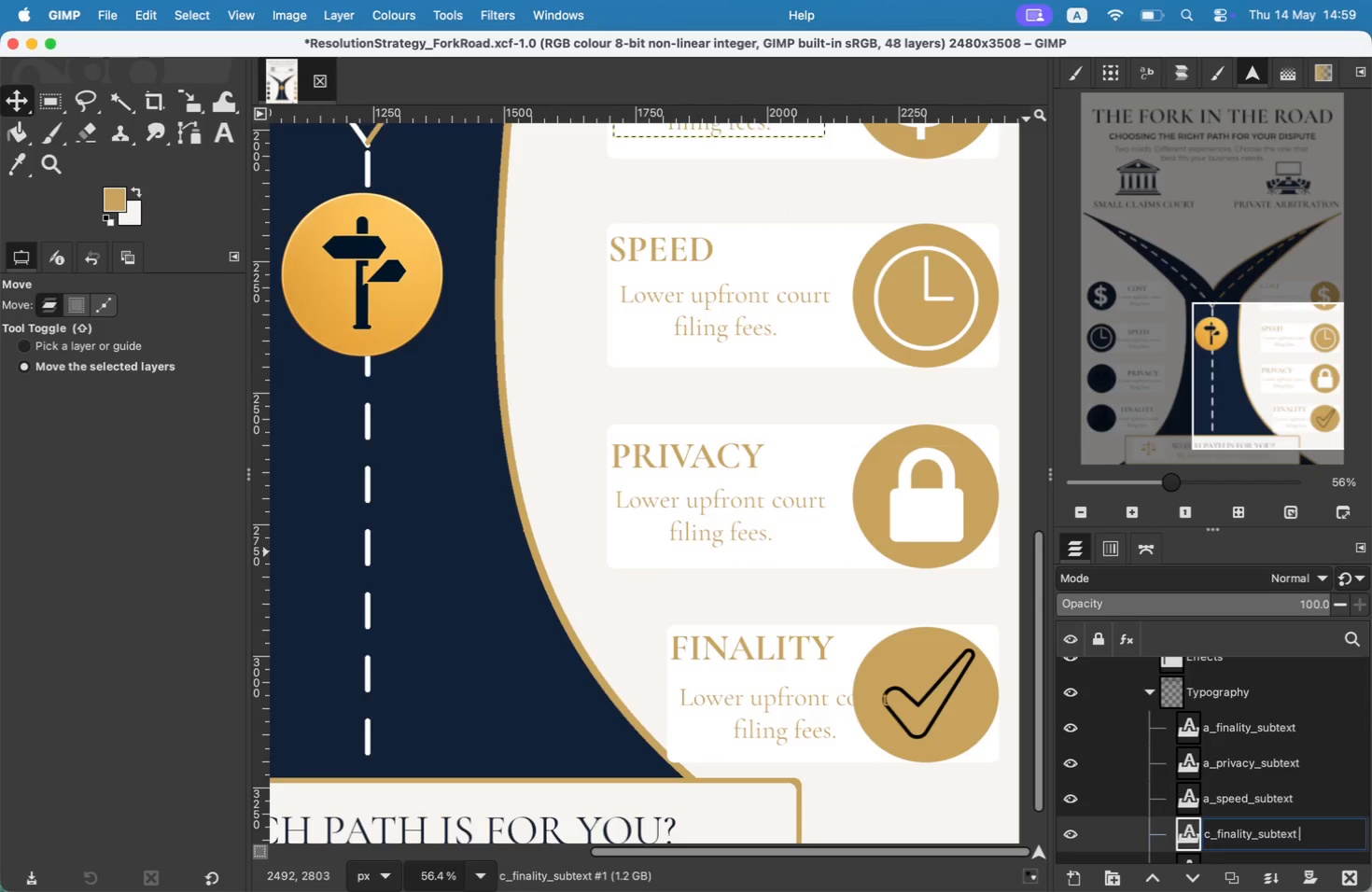 
key(Backspace)
 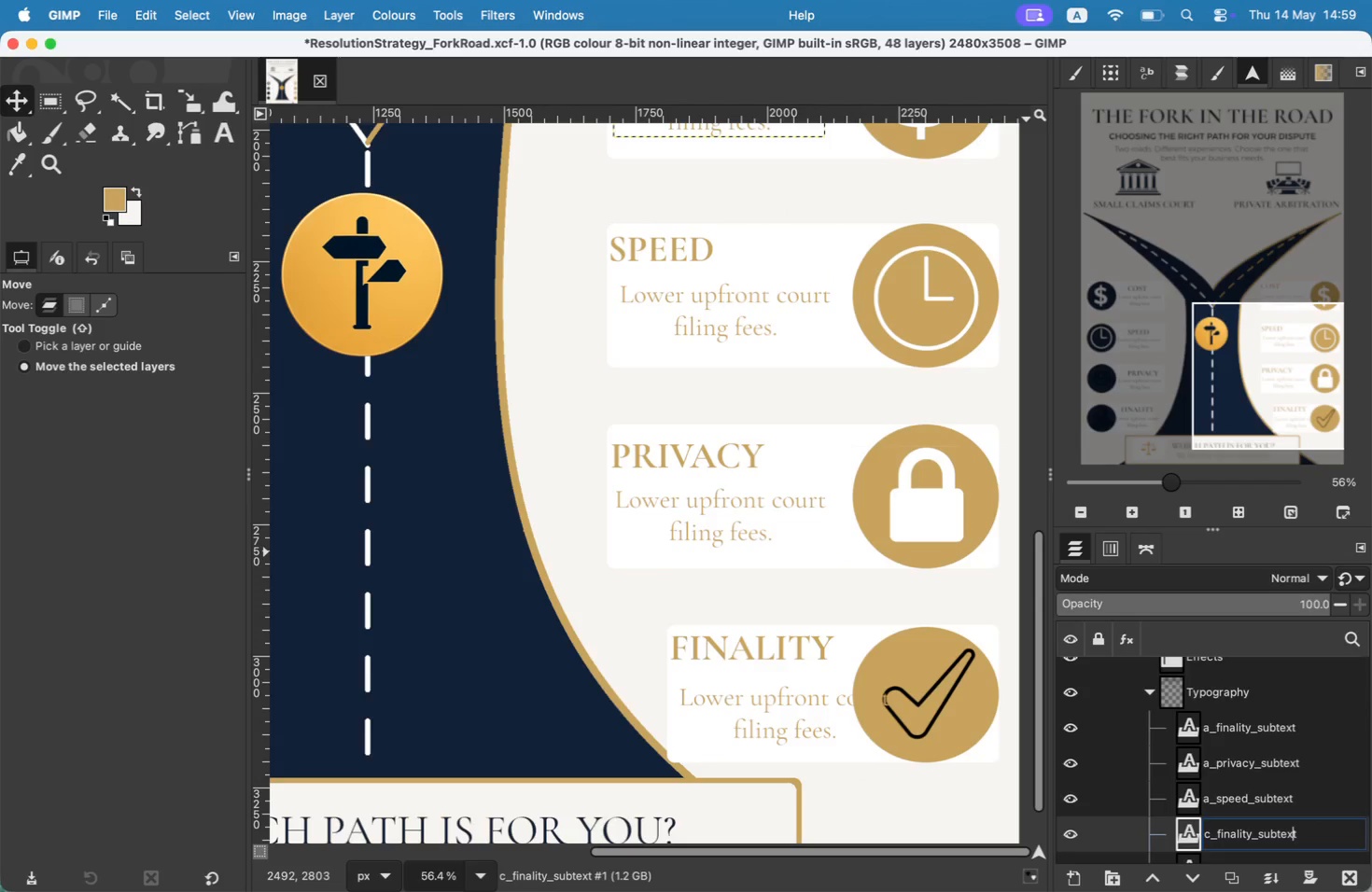 
hold_key(key=ArrowLeft, duration=1.37)
 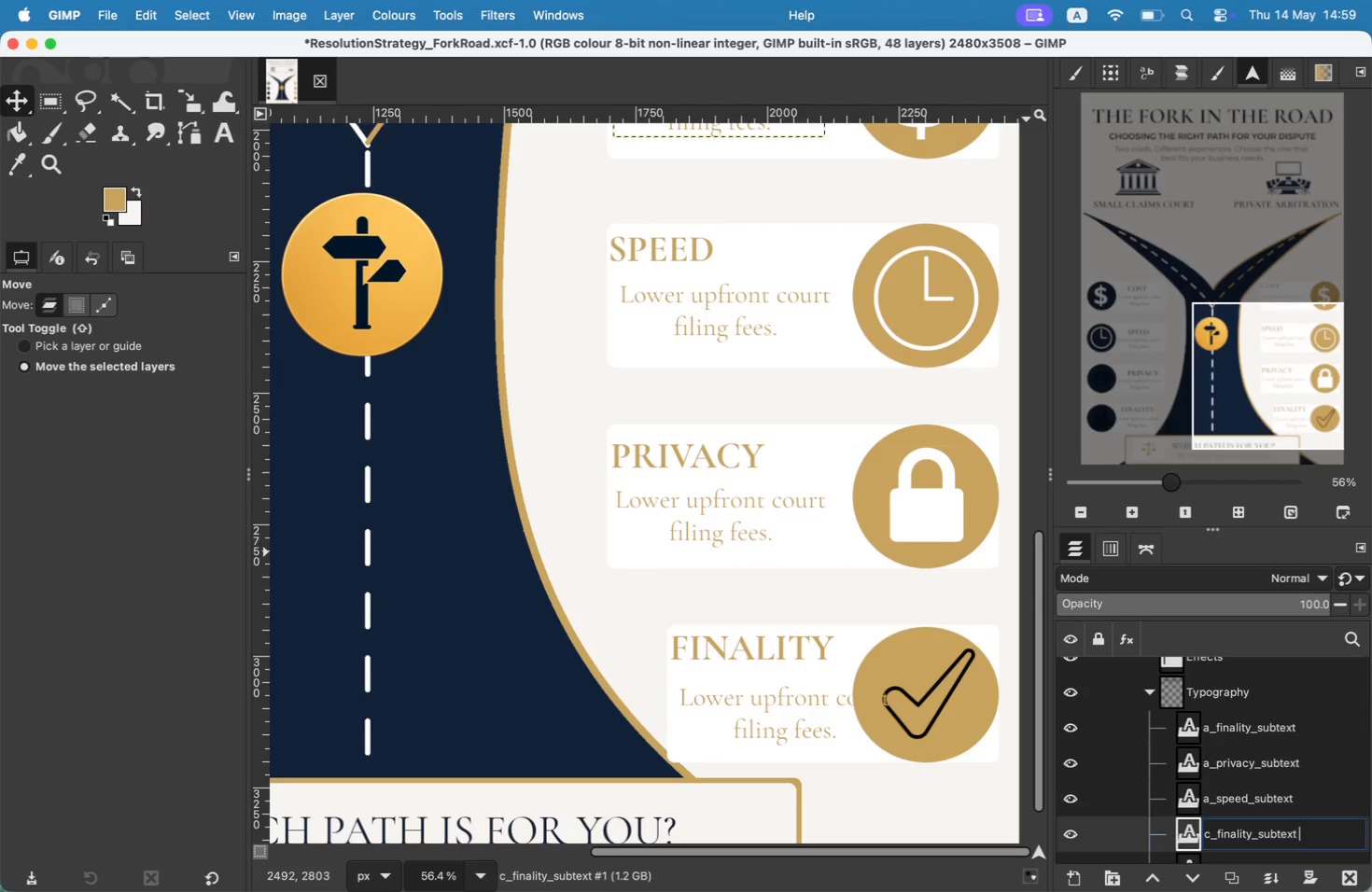 
key(ArrowRight)
 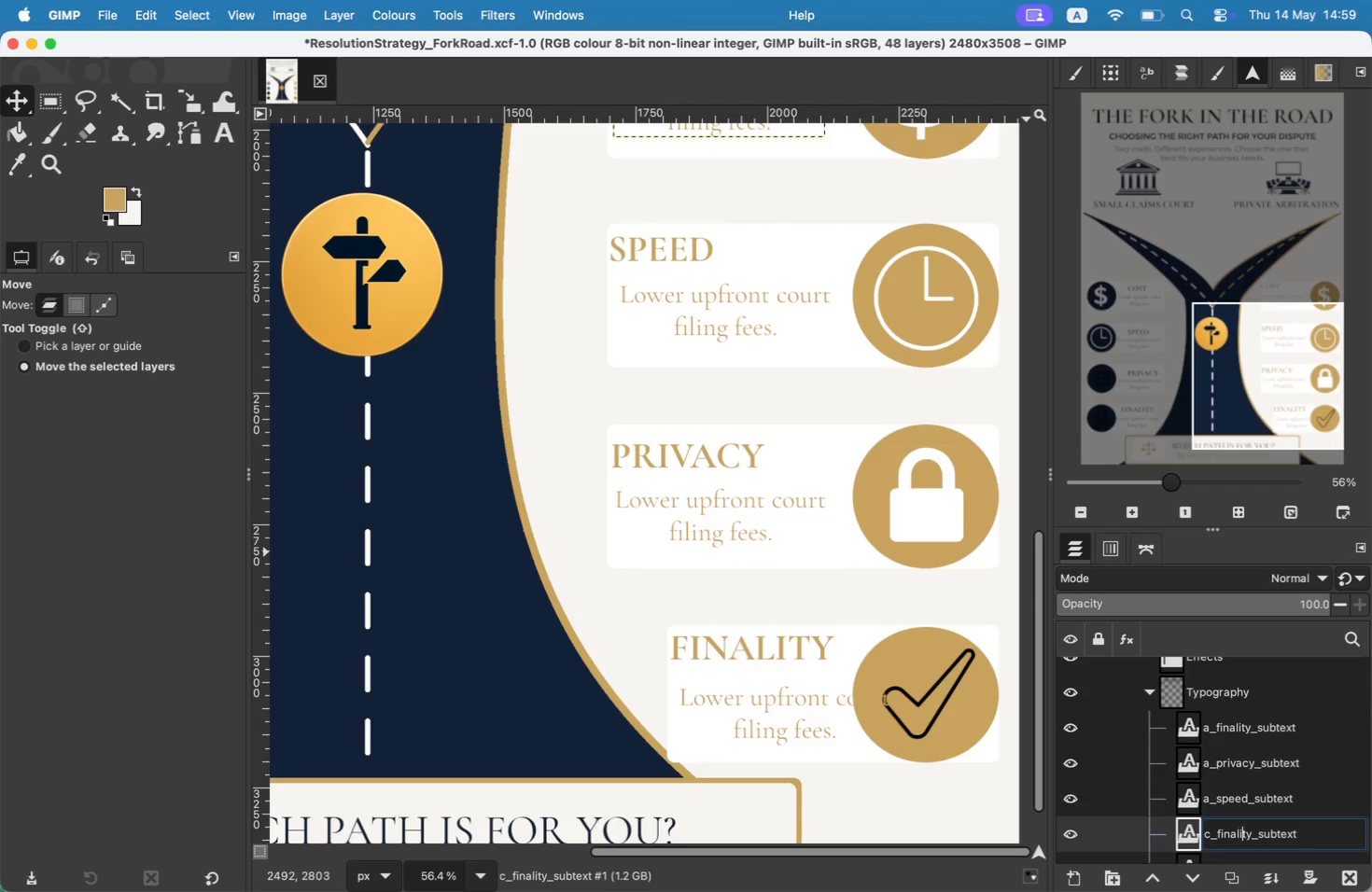 
key(ArrowRight)
 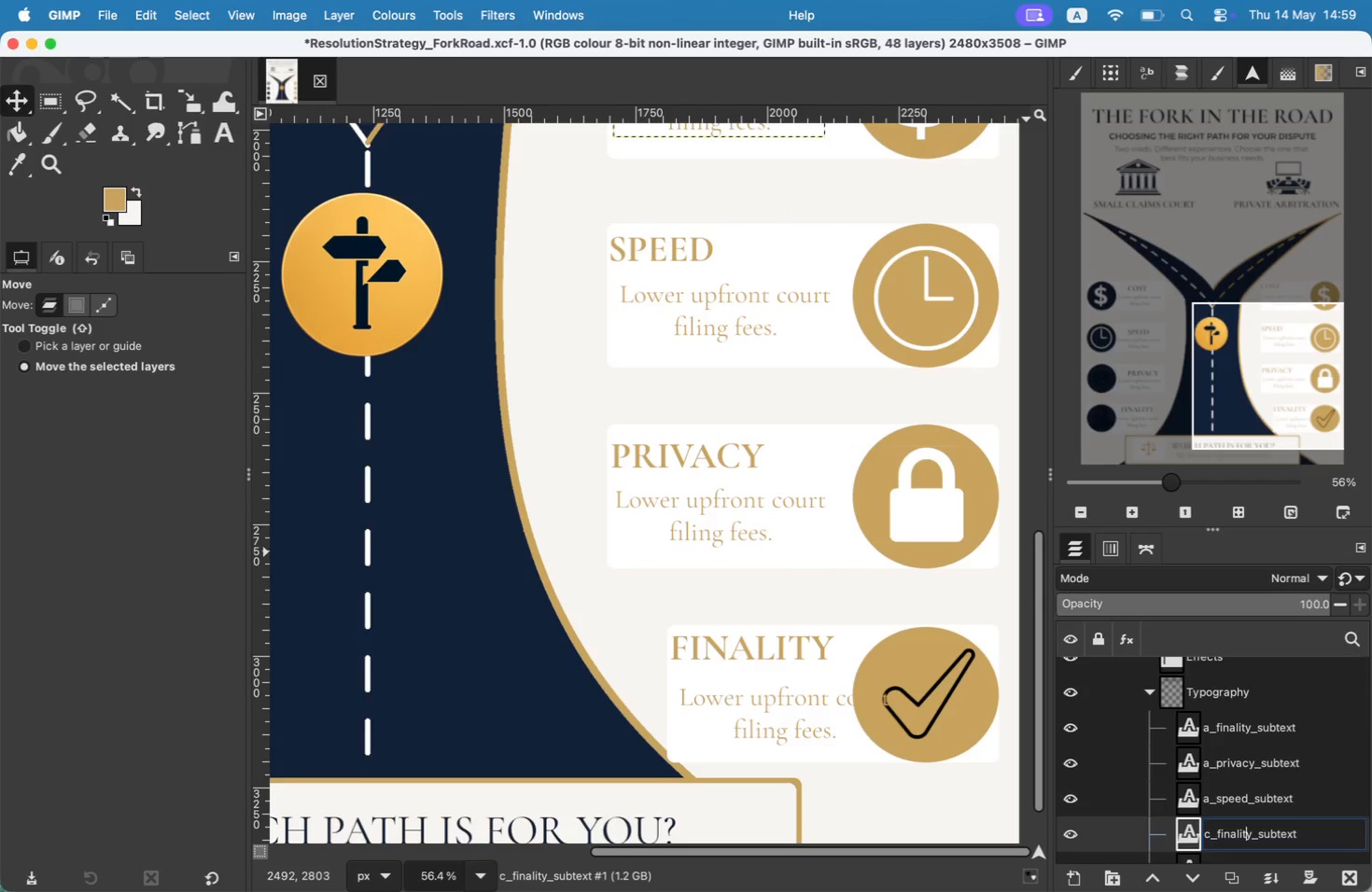 
key(ArrowRight)
 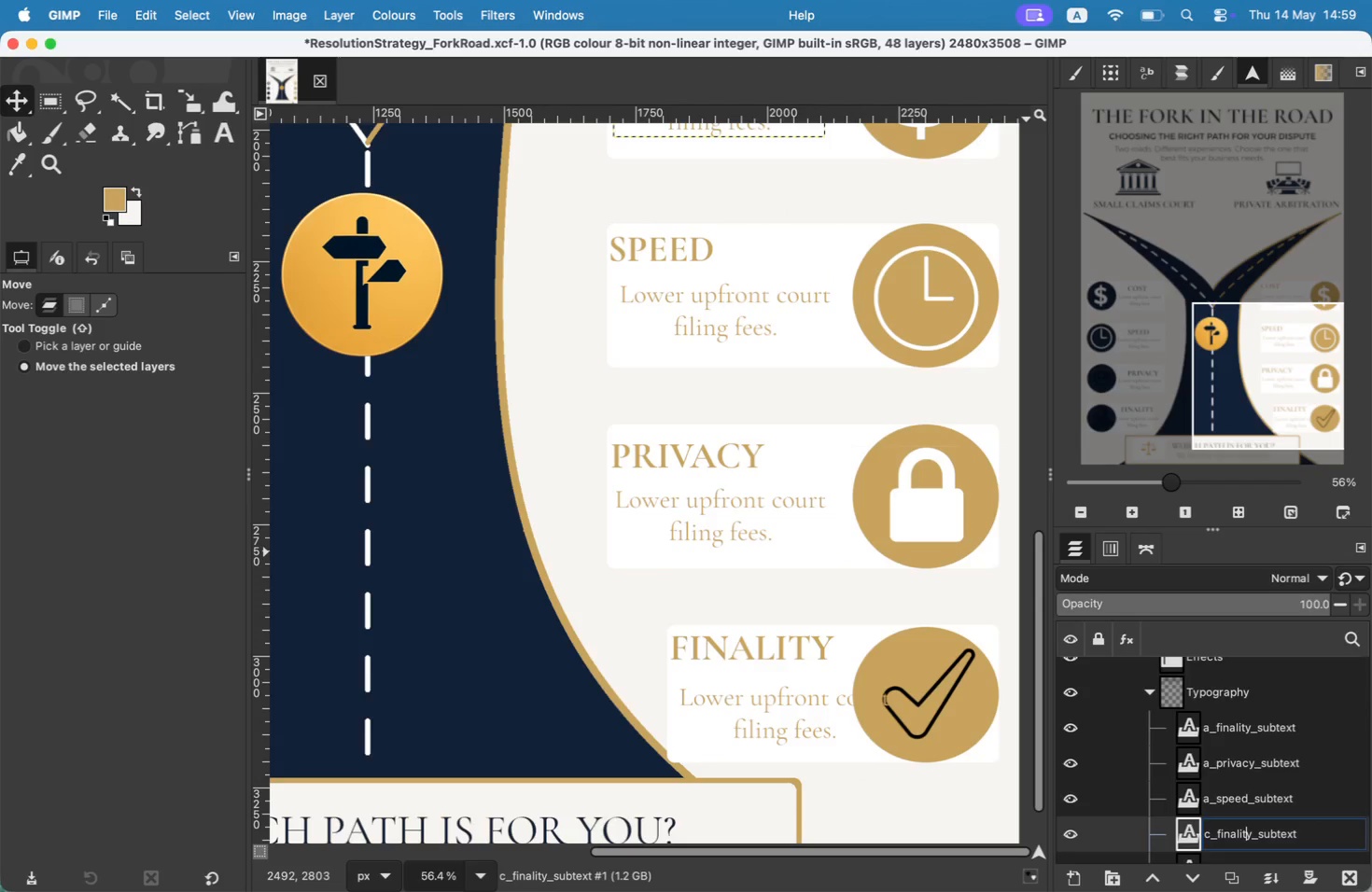 
key(Backspace)
 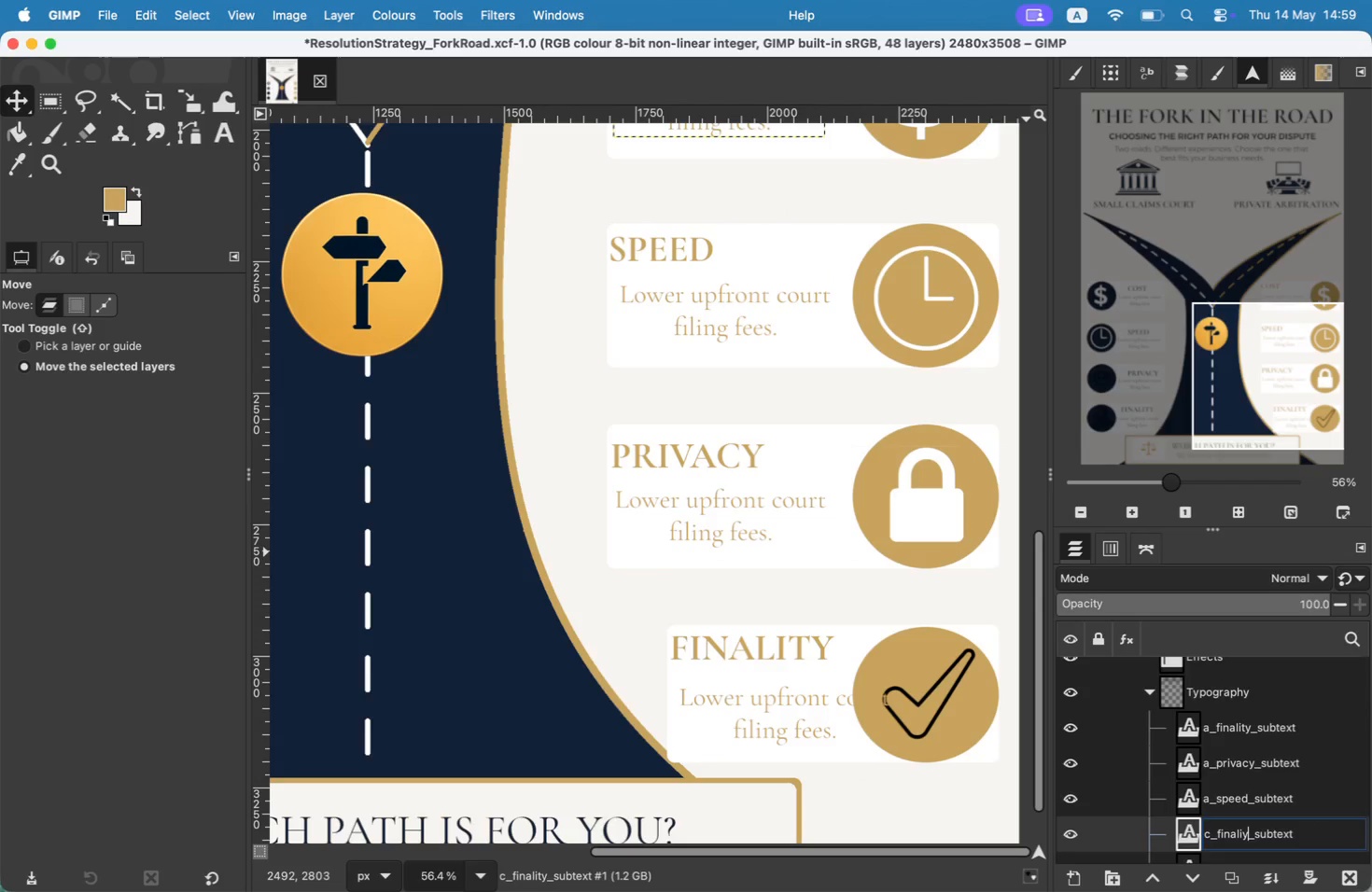 
key(ArrowRight)
 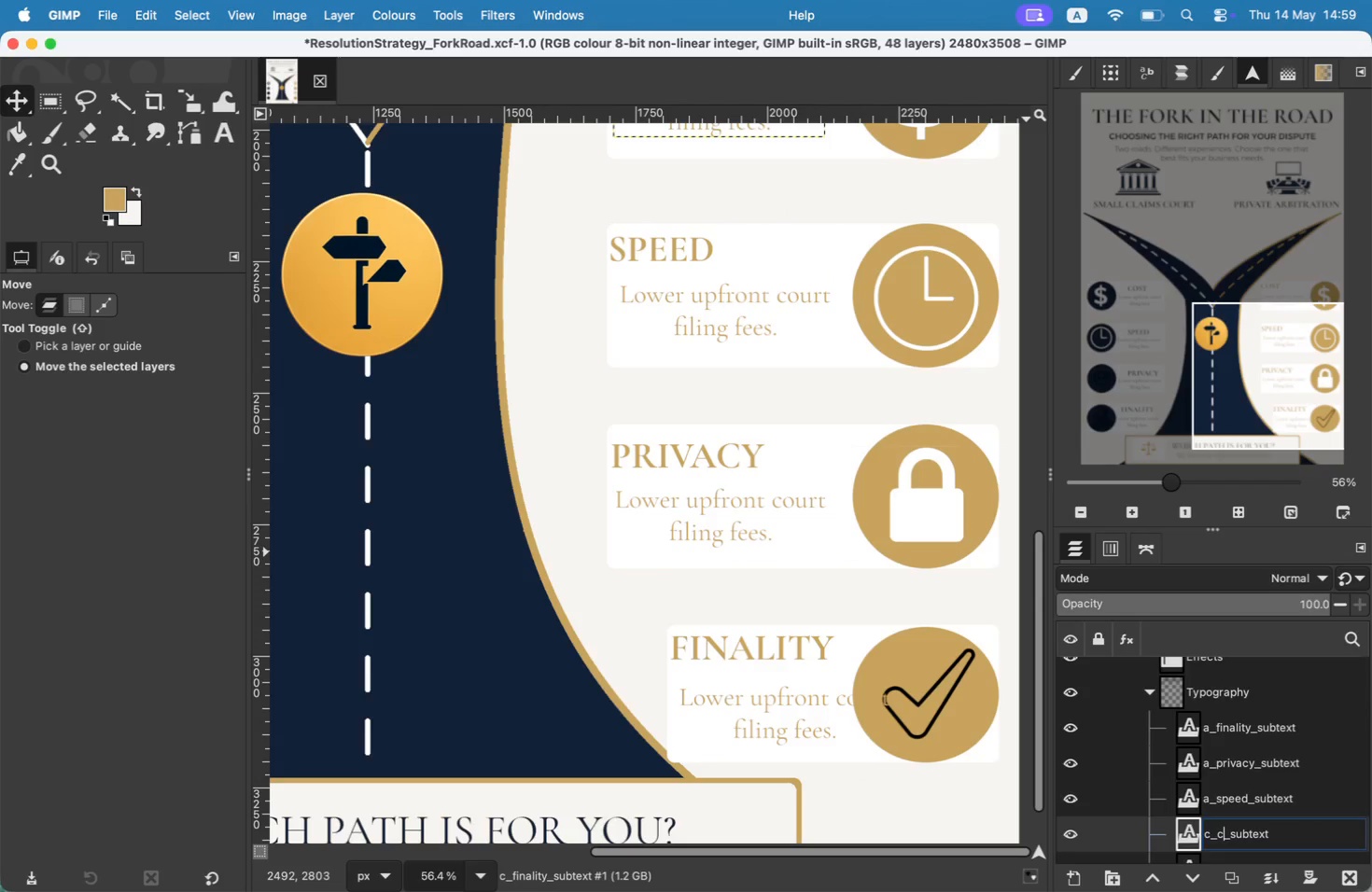 
key(Backspace)
key(Backspace)
key(Backspace)
key(Backspace)
key(Backspace)
key(Backspace)
key(Backspace)
type(cost)
 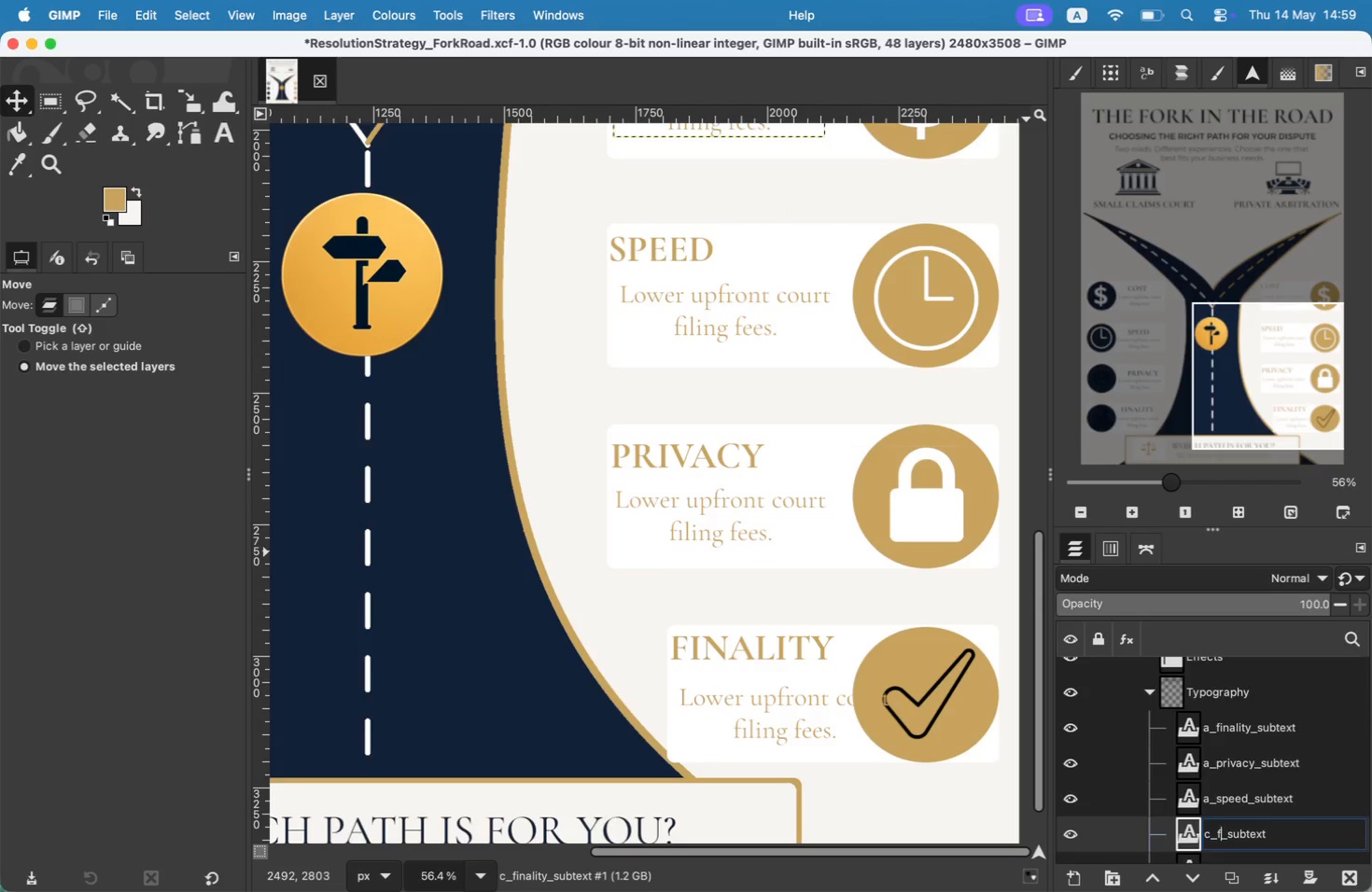 
key(ArrowLeft)
 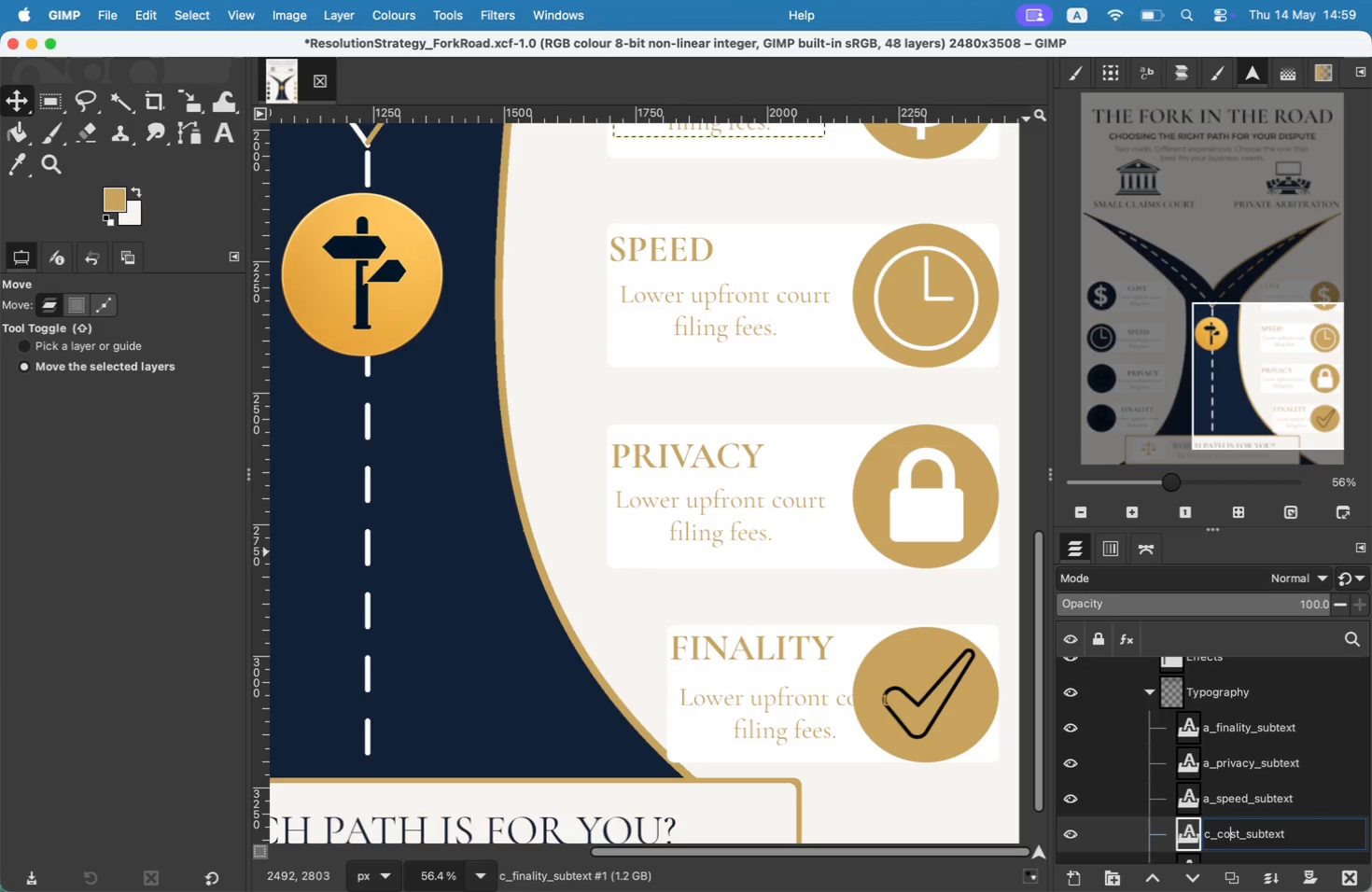 
key(ArrowLeft)
 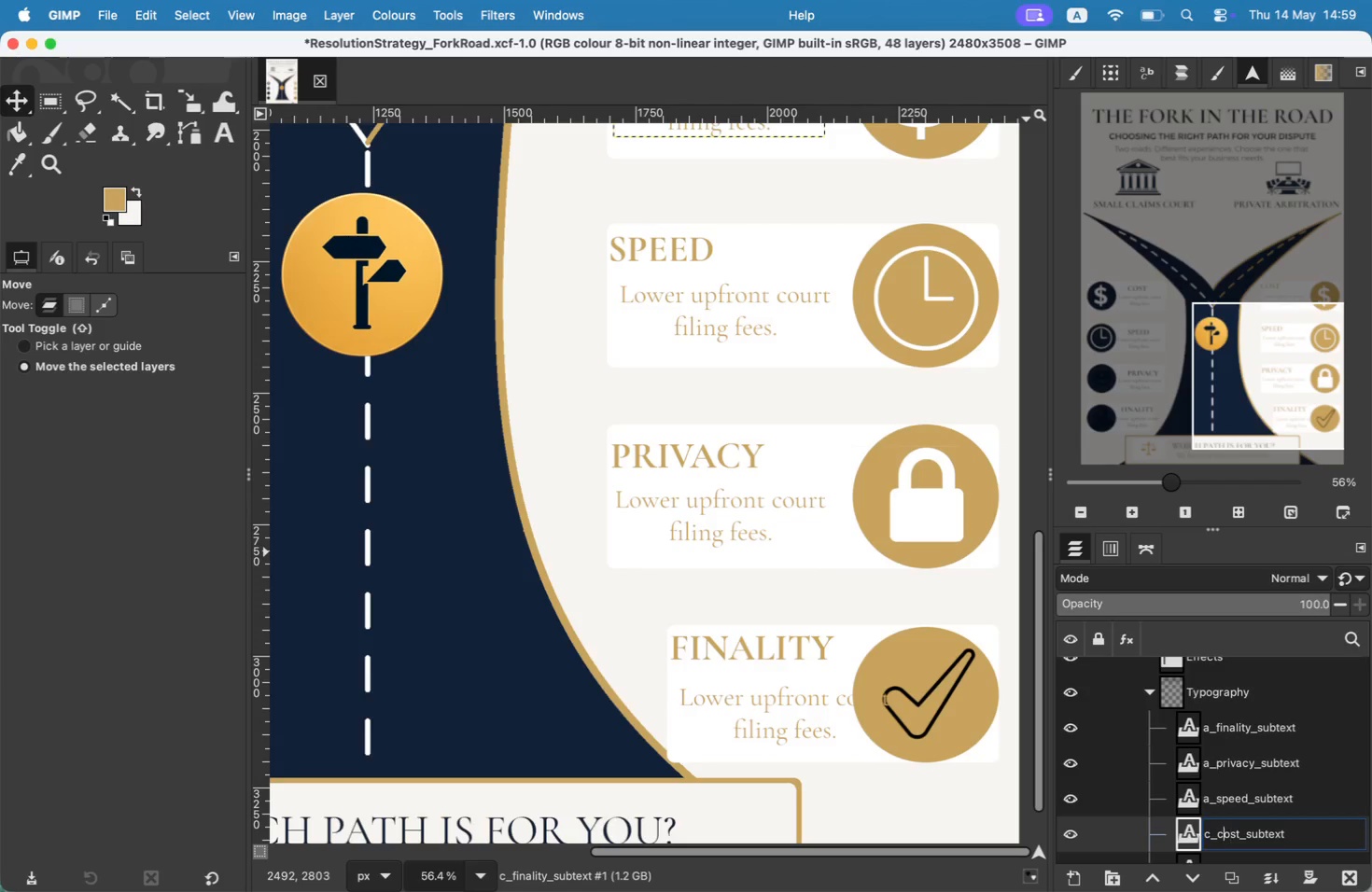 
key(ArrowLeft)
 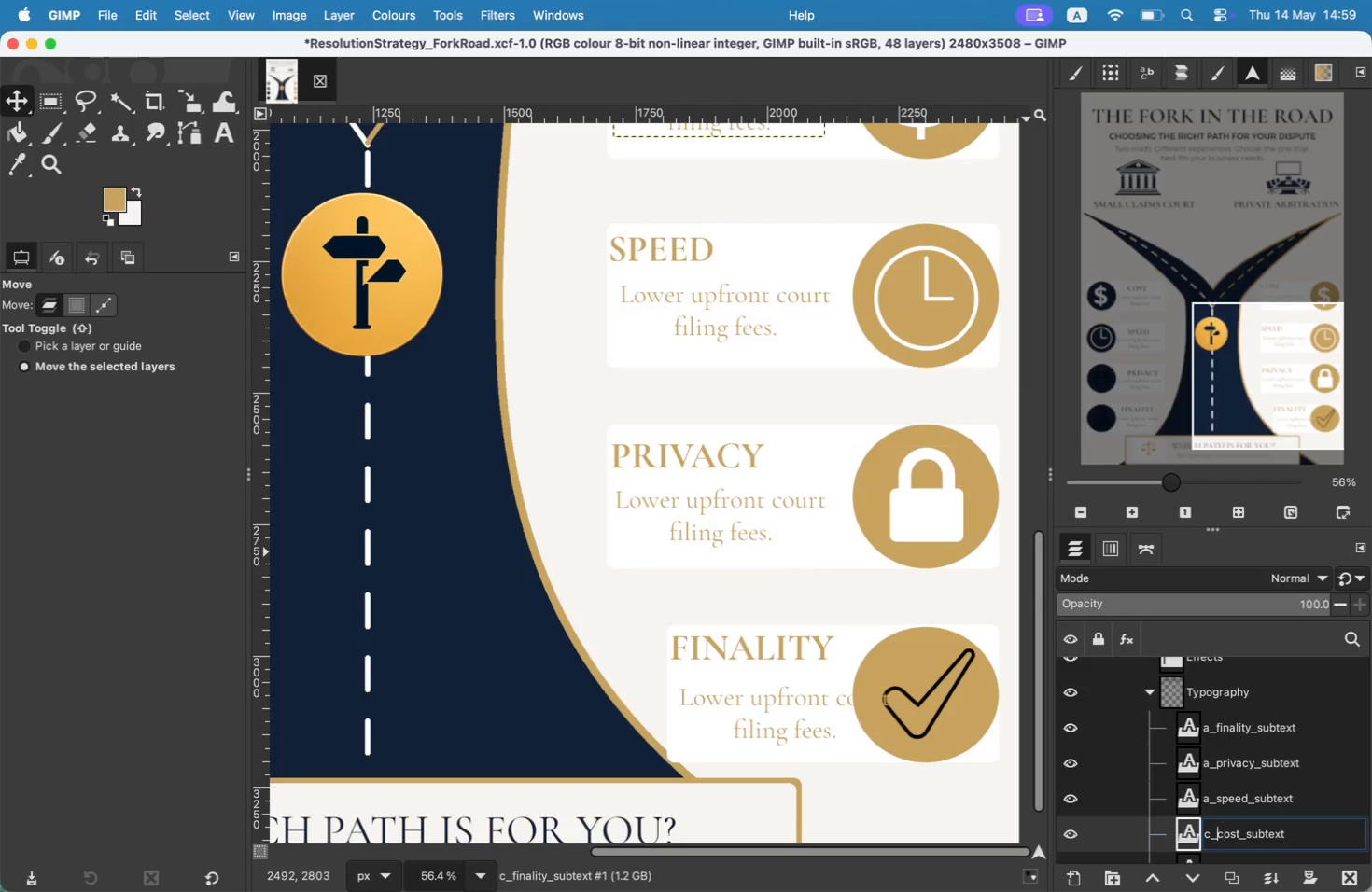 
key(ArrowLeft)
 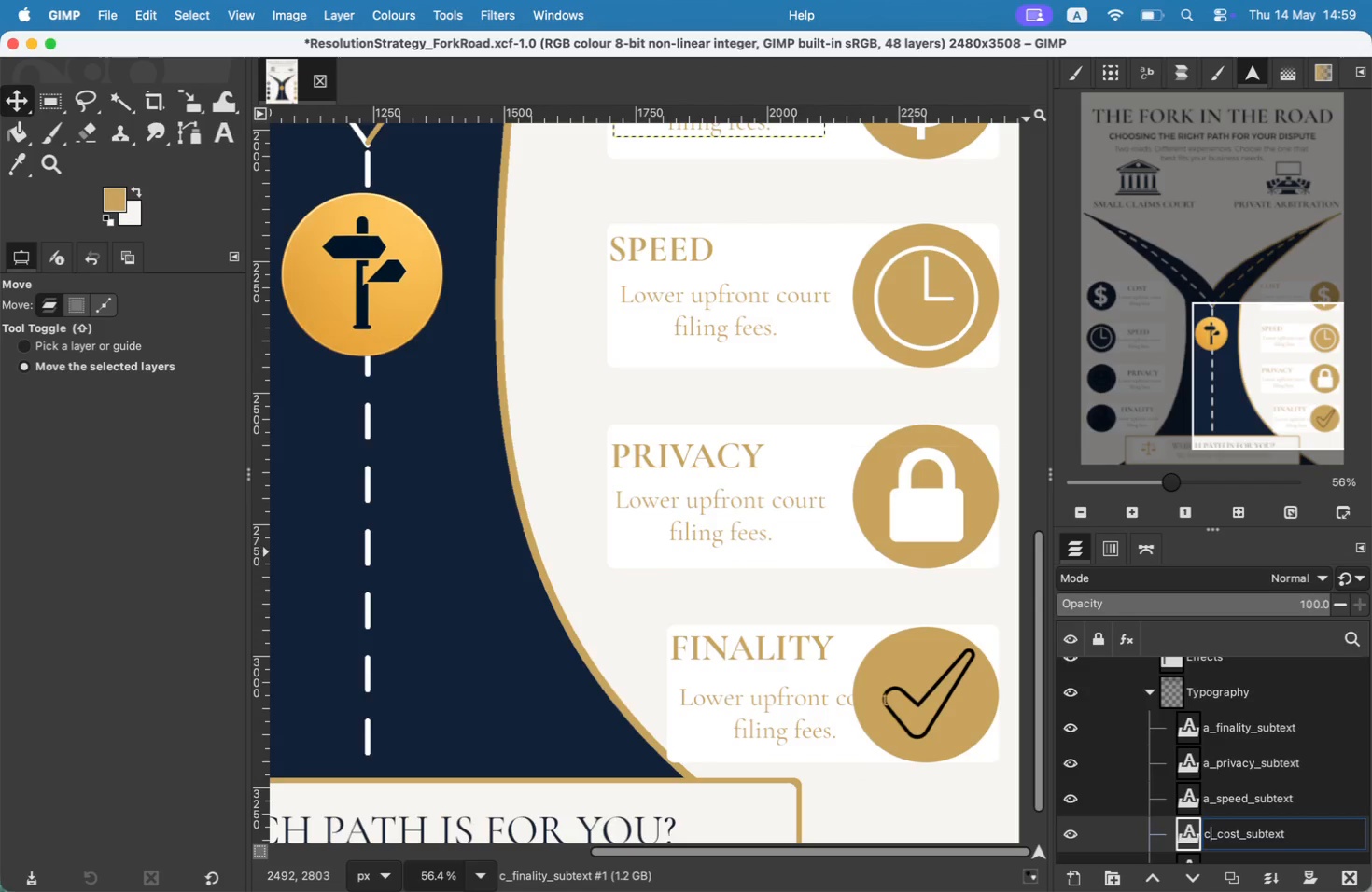 
key(ArrowLeft)
 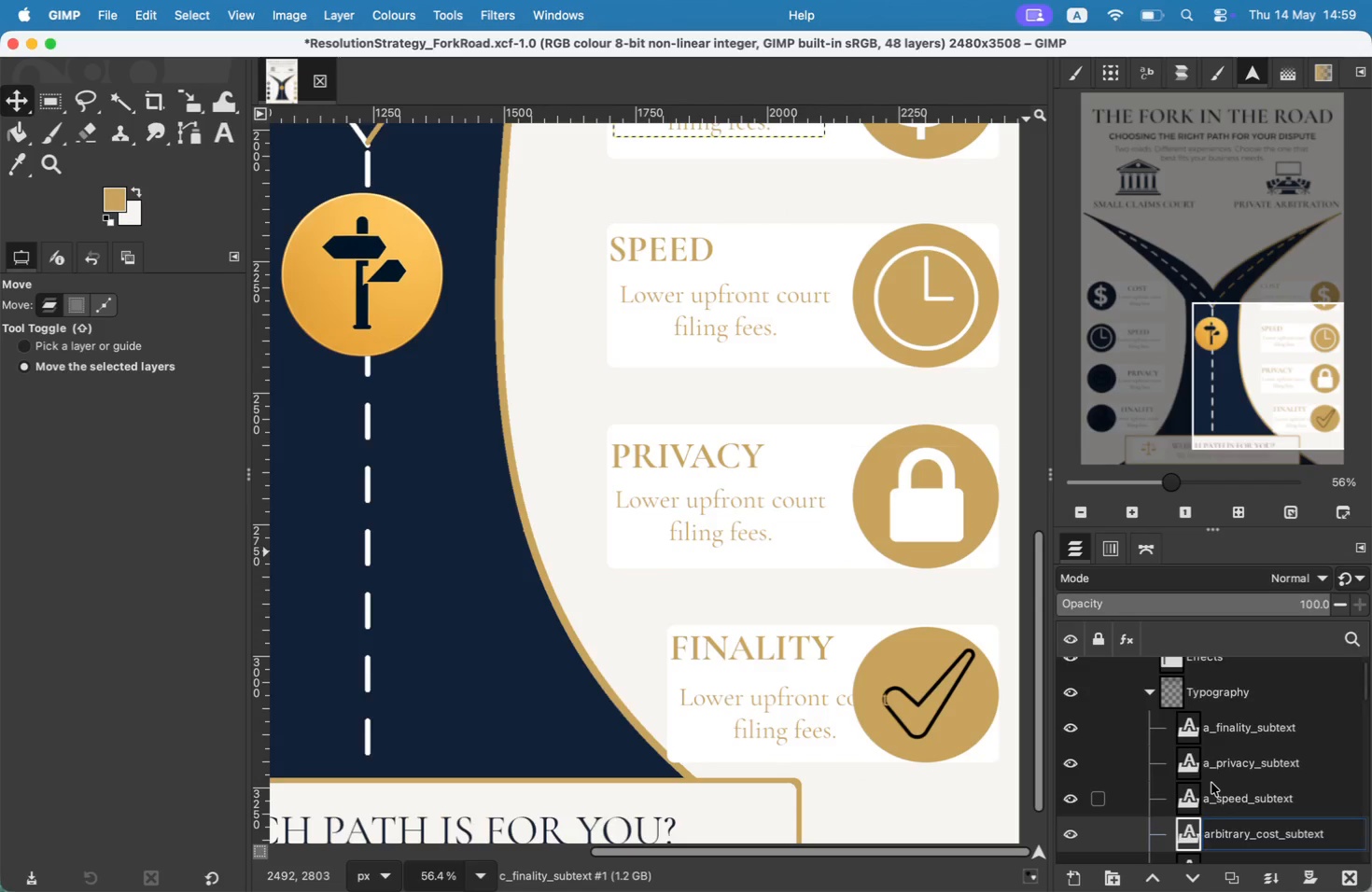 
key(Backspace)
type(arbitrary)
 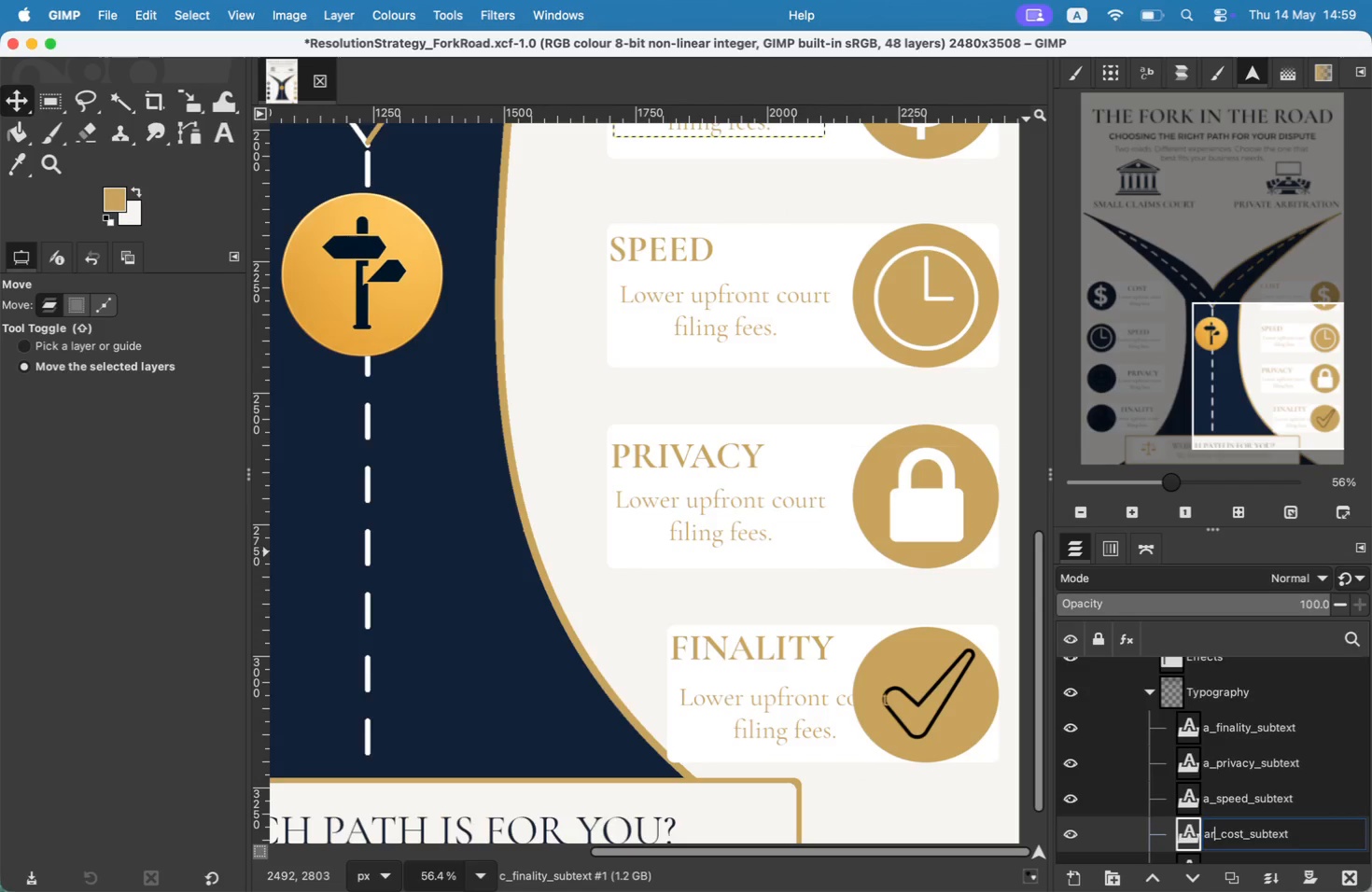 
double_click([1232, 837])
 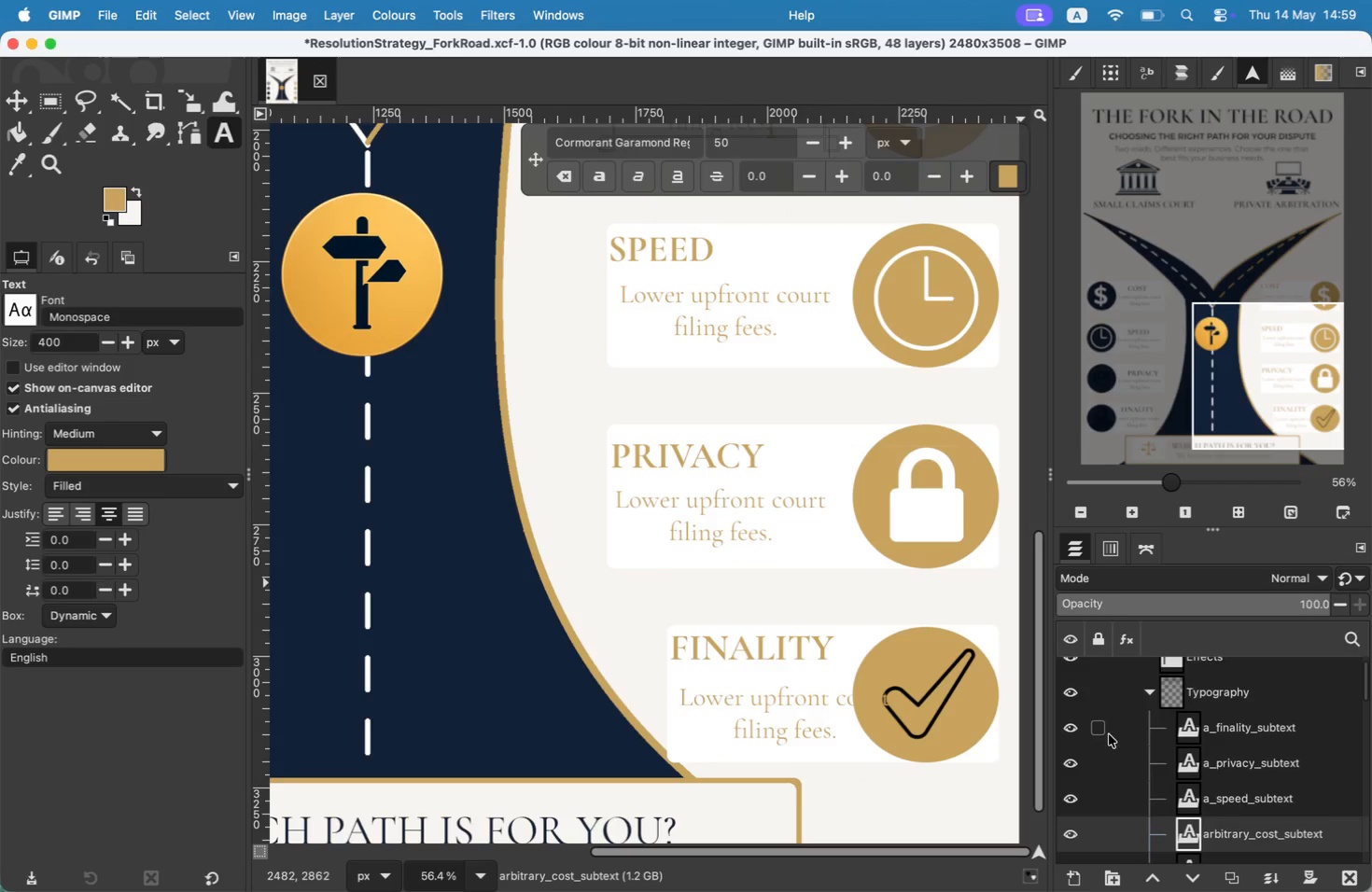 
left_click([17, 101])
 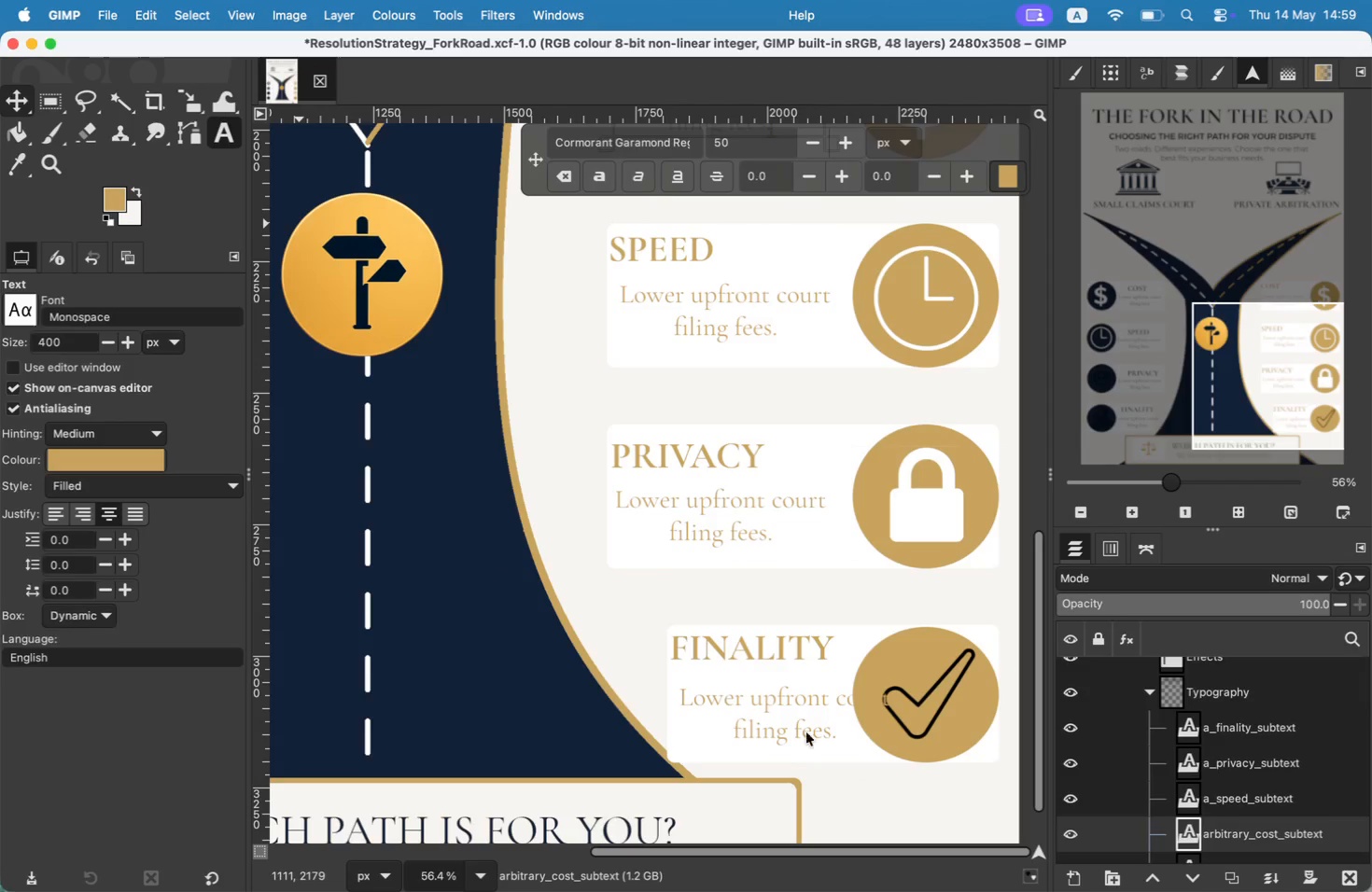 
double_click([1217, 829])
 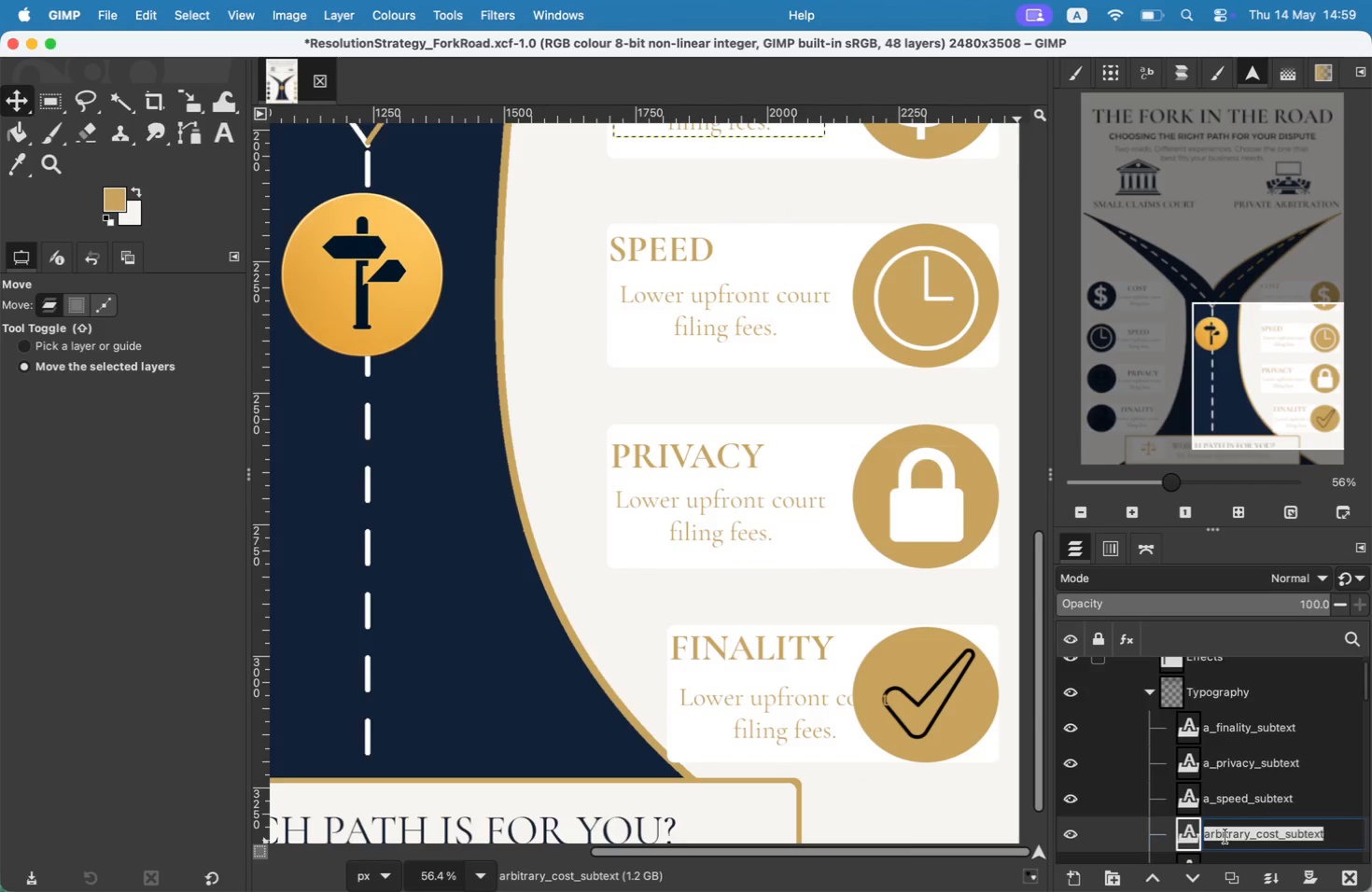 
left_click([1227, 837])
 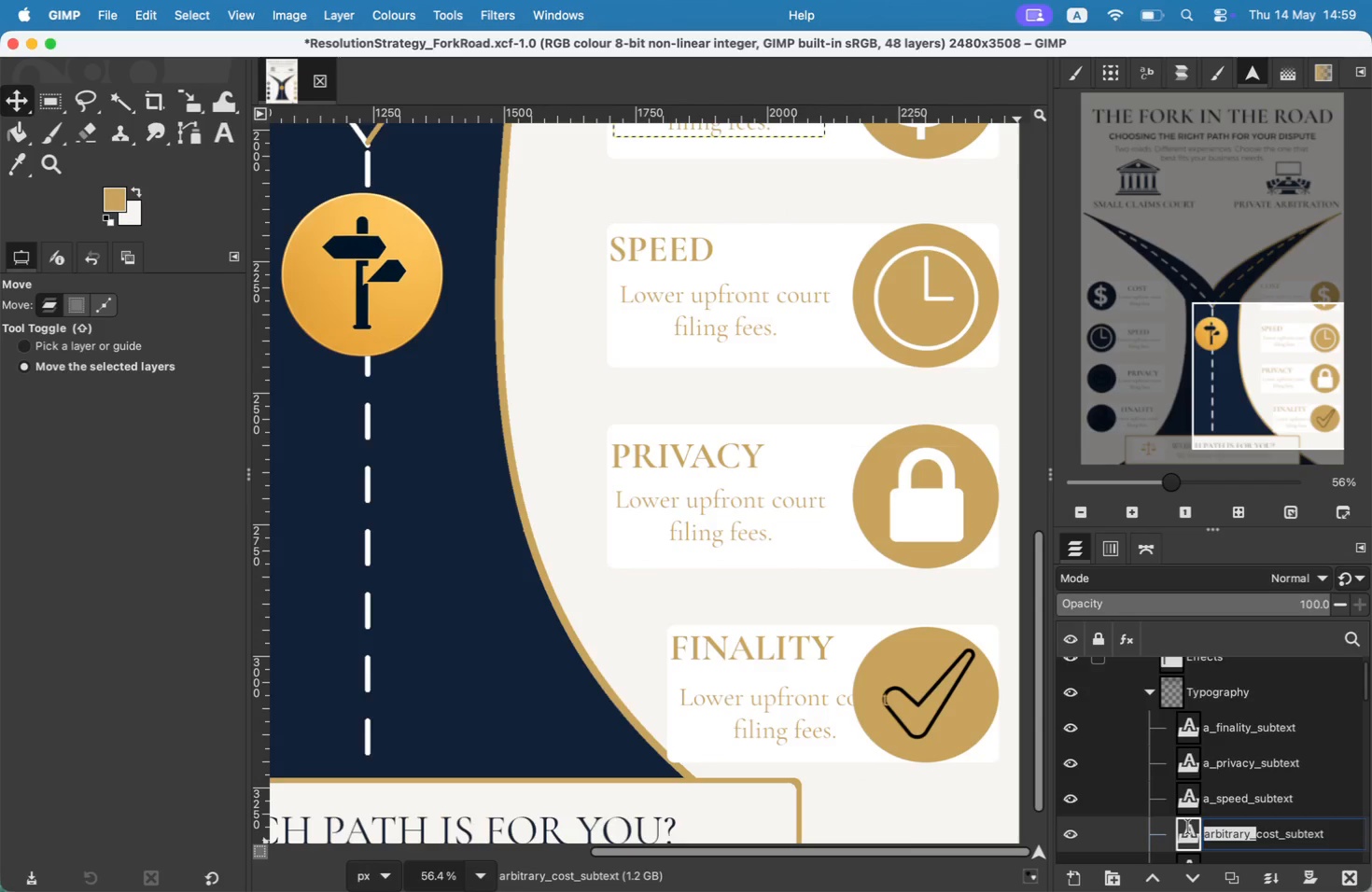 
left_click_drag(start_coordinate=[1254, 837], to_coordinate=[1188, 827])
 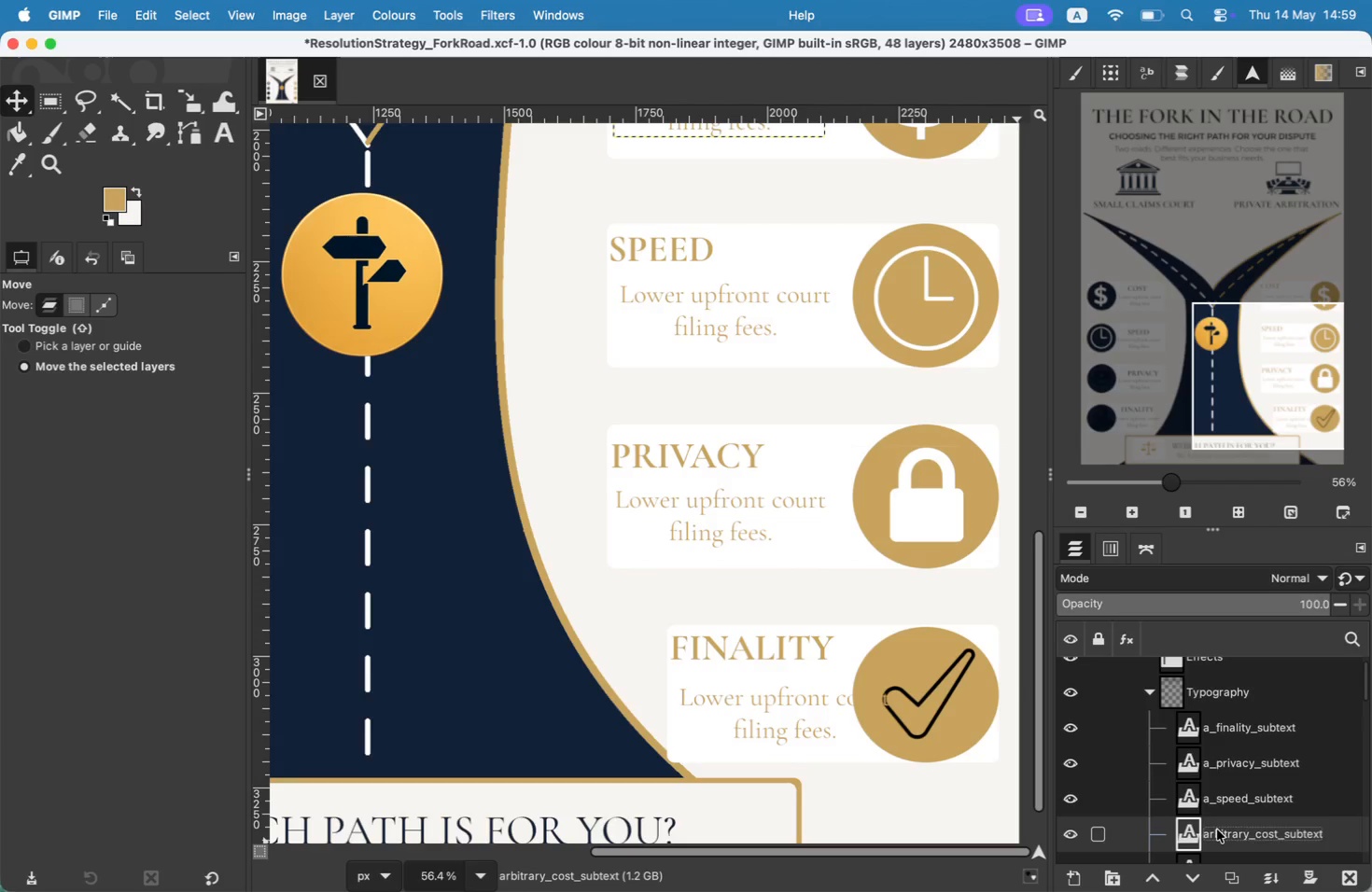 
key(Meta+CommandLeft)
 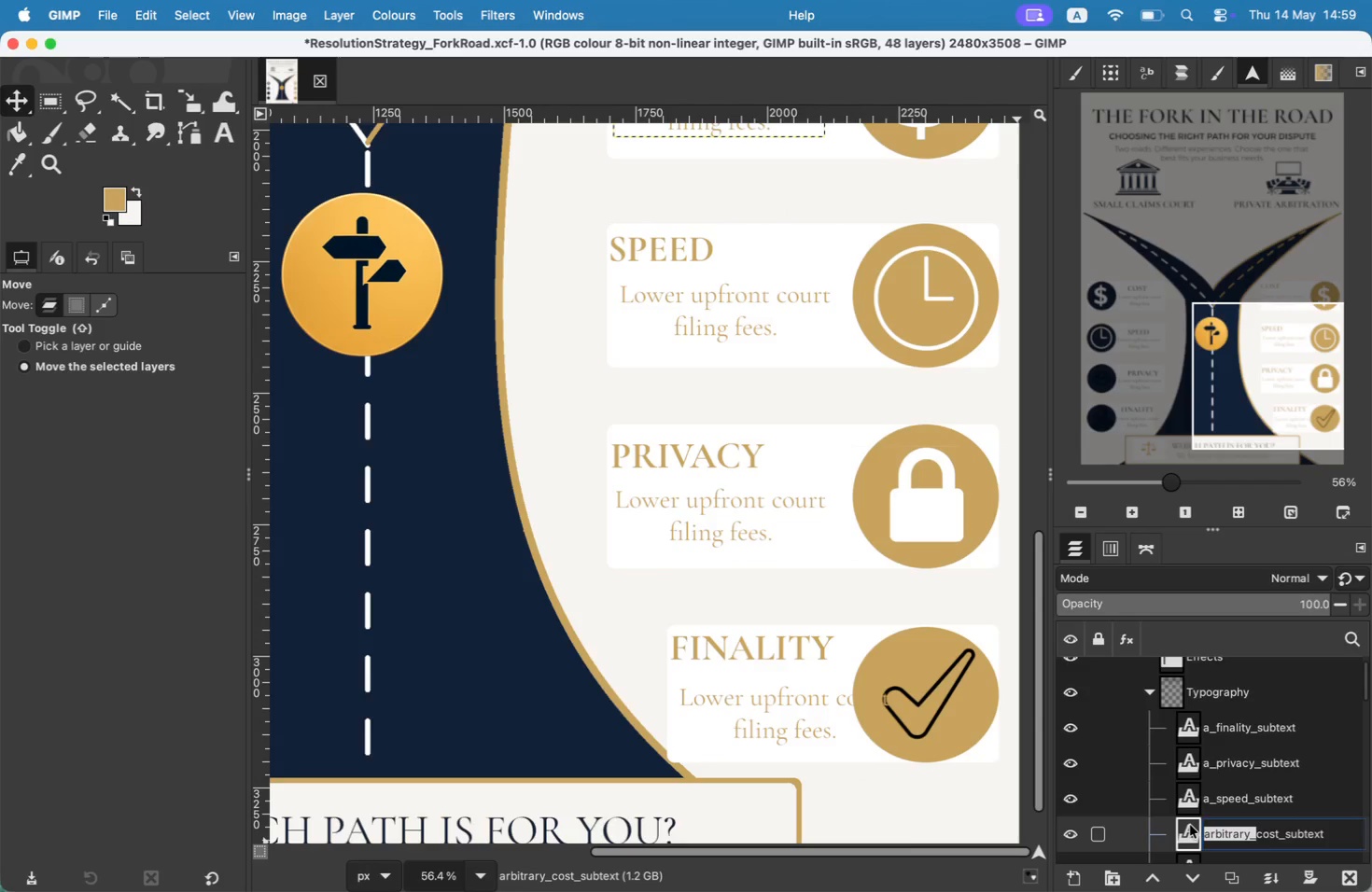 
key(Meta+C)
 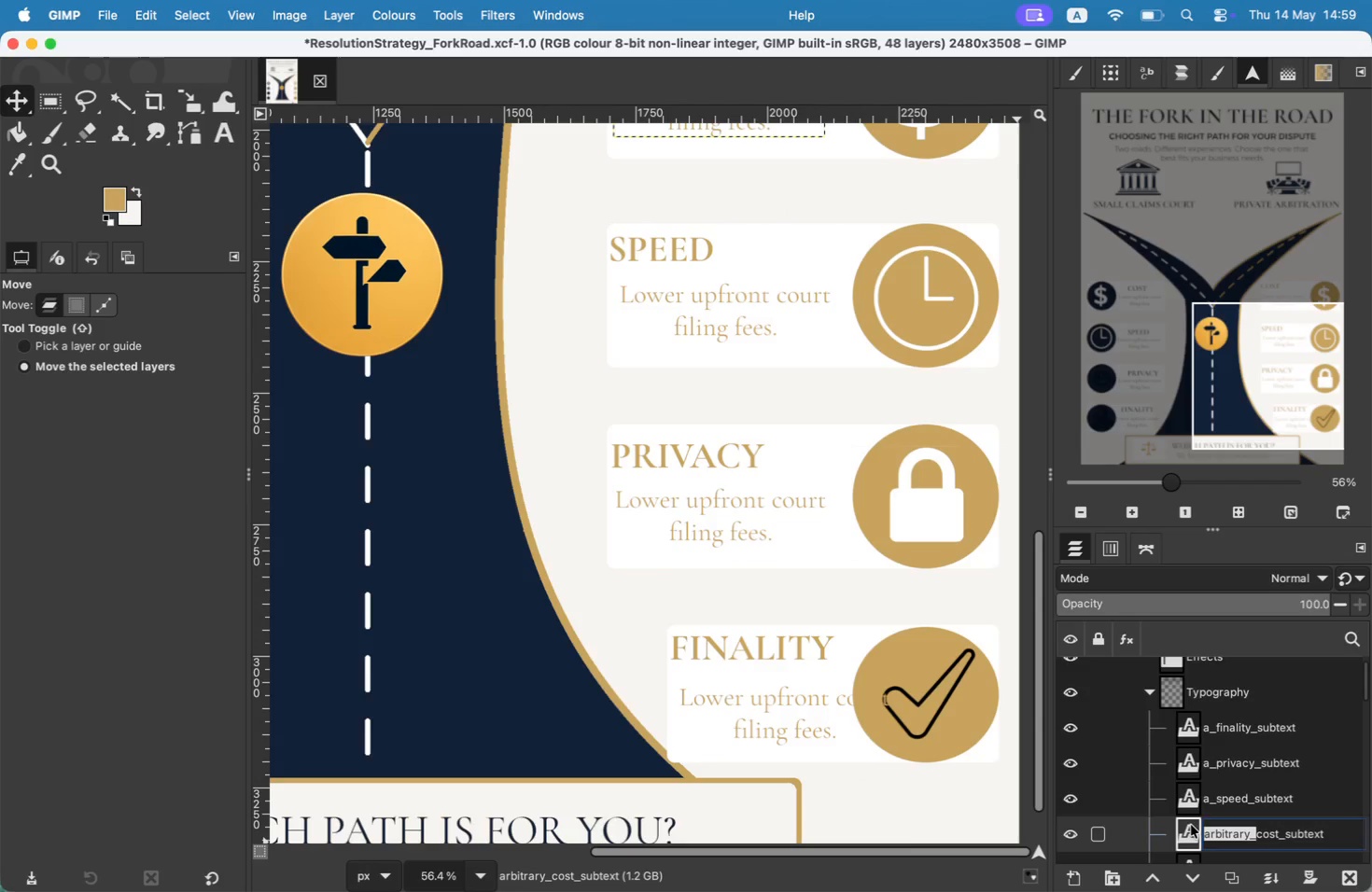 
double_click([1231, 801])
 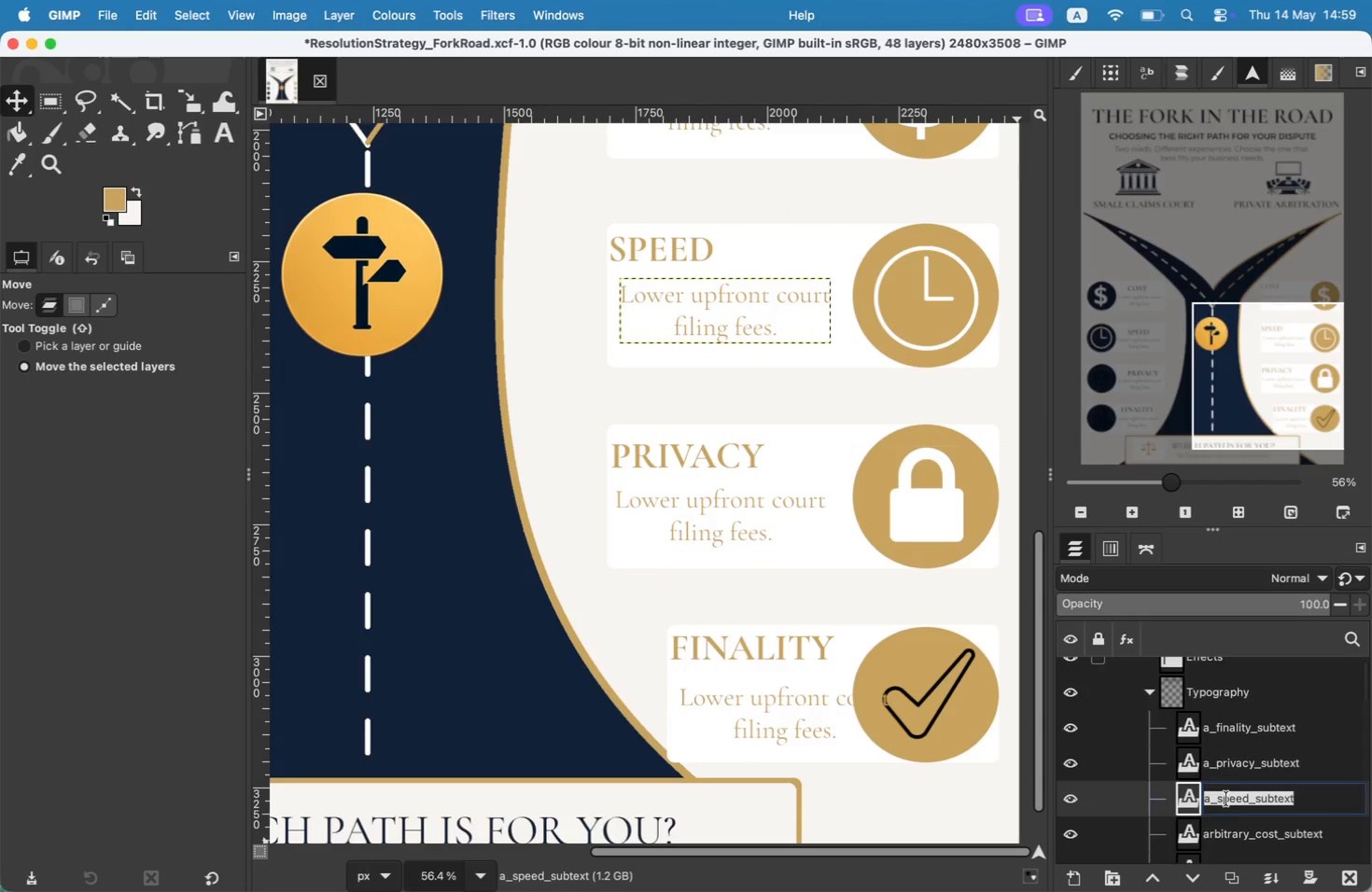 
left_click_drag(start_coordinate=[1219, 798], to_coordinate=[1193, 793])
 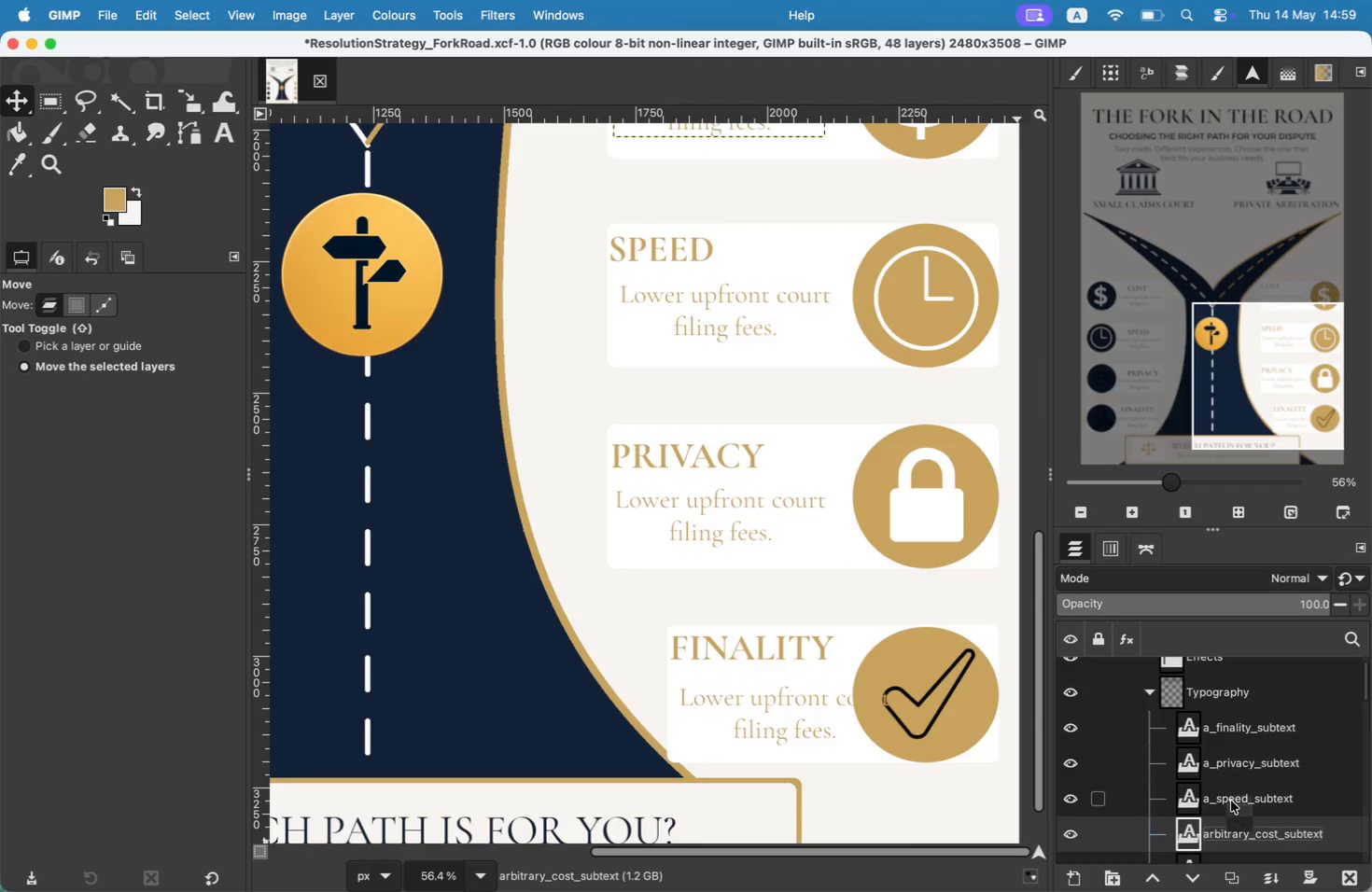 
left_click_drag(start_coordinate=[1221, 799], to_coordinate=[1205, 799])
 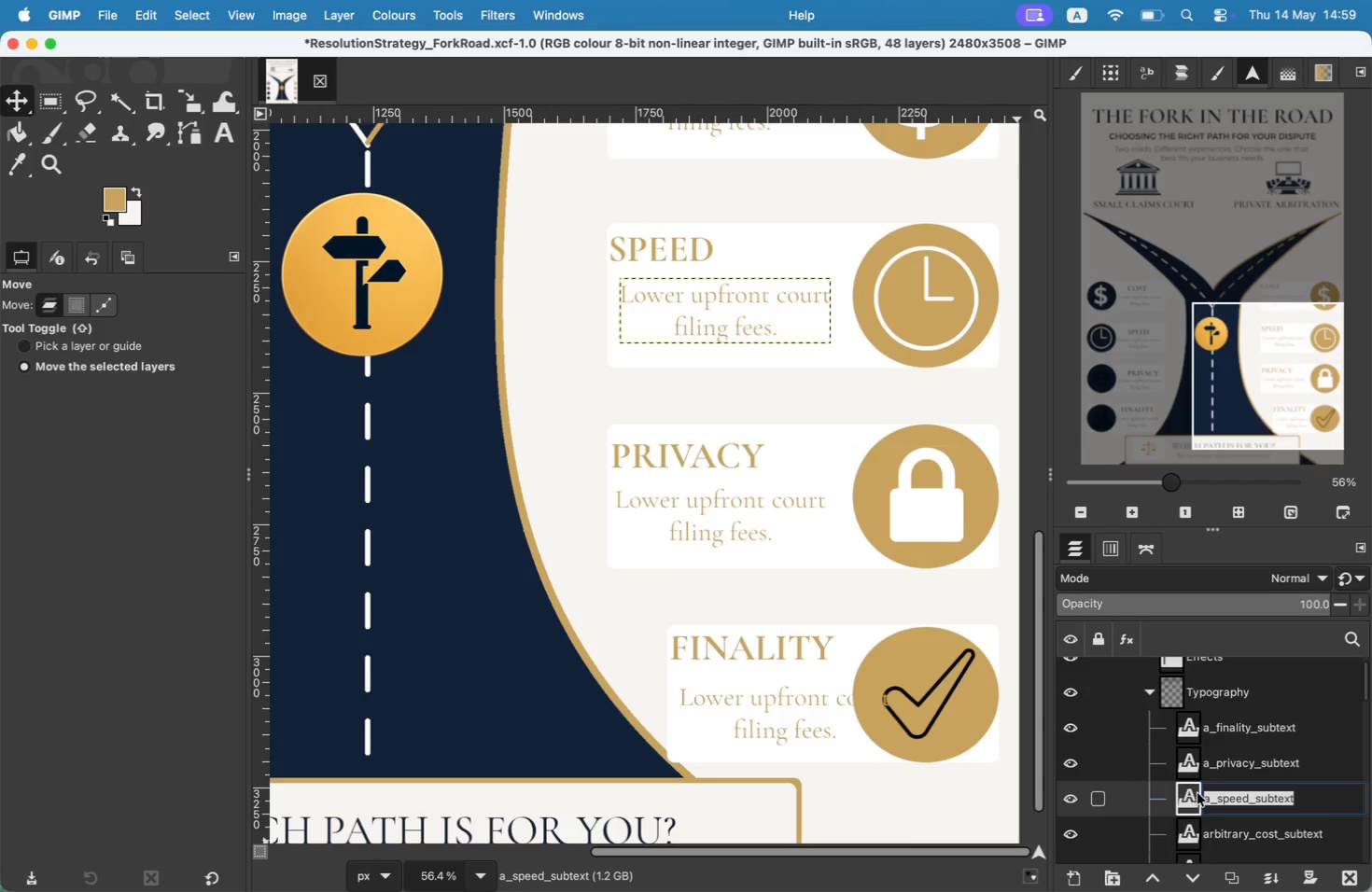 
key(Meta+V)
 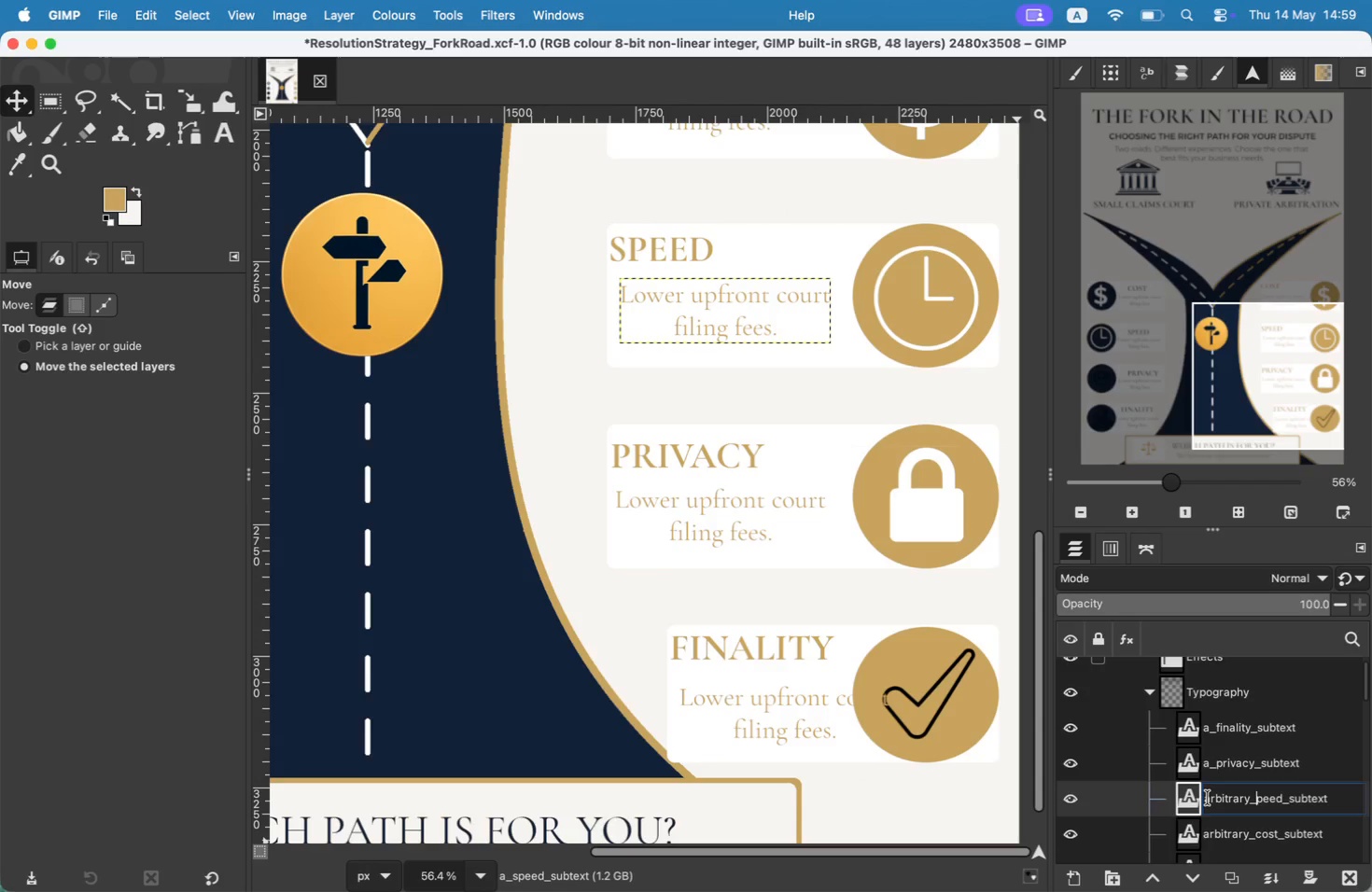 
key(S)
 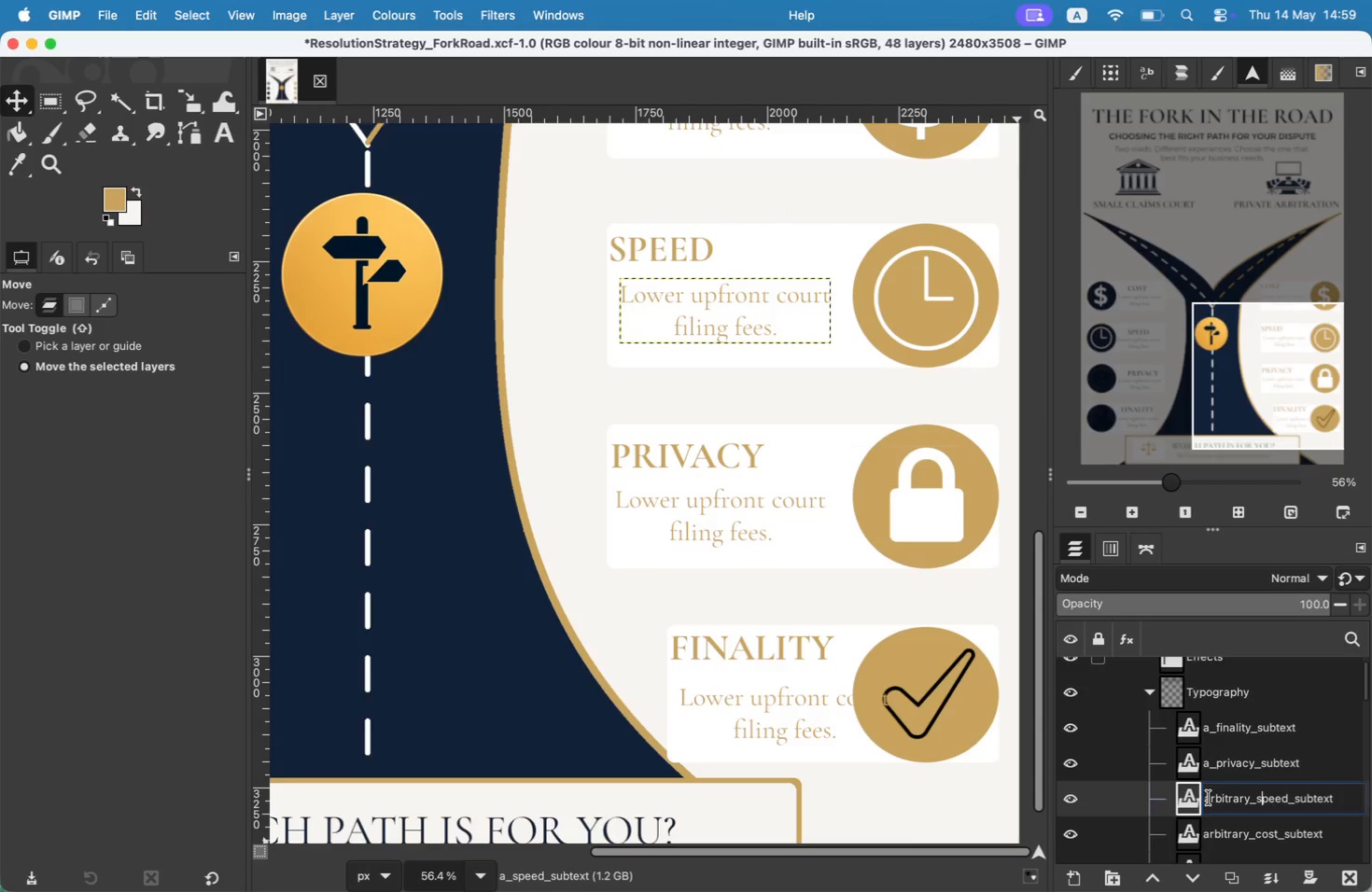 
key(Enter)
 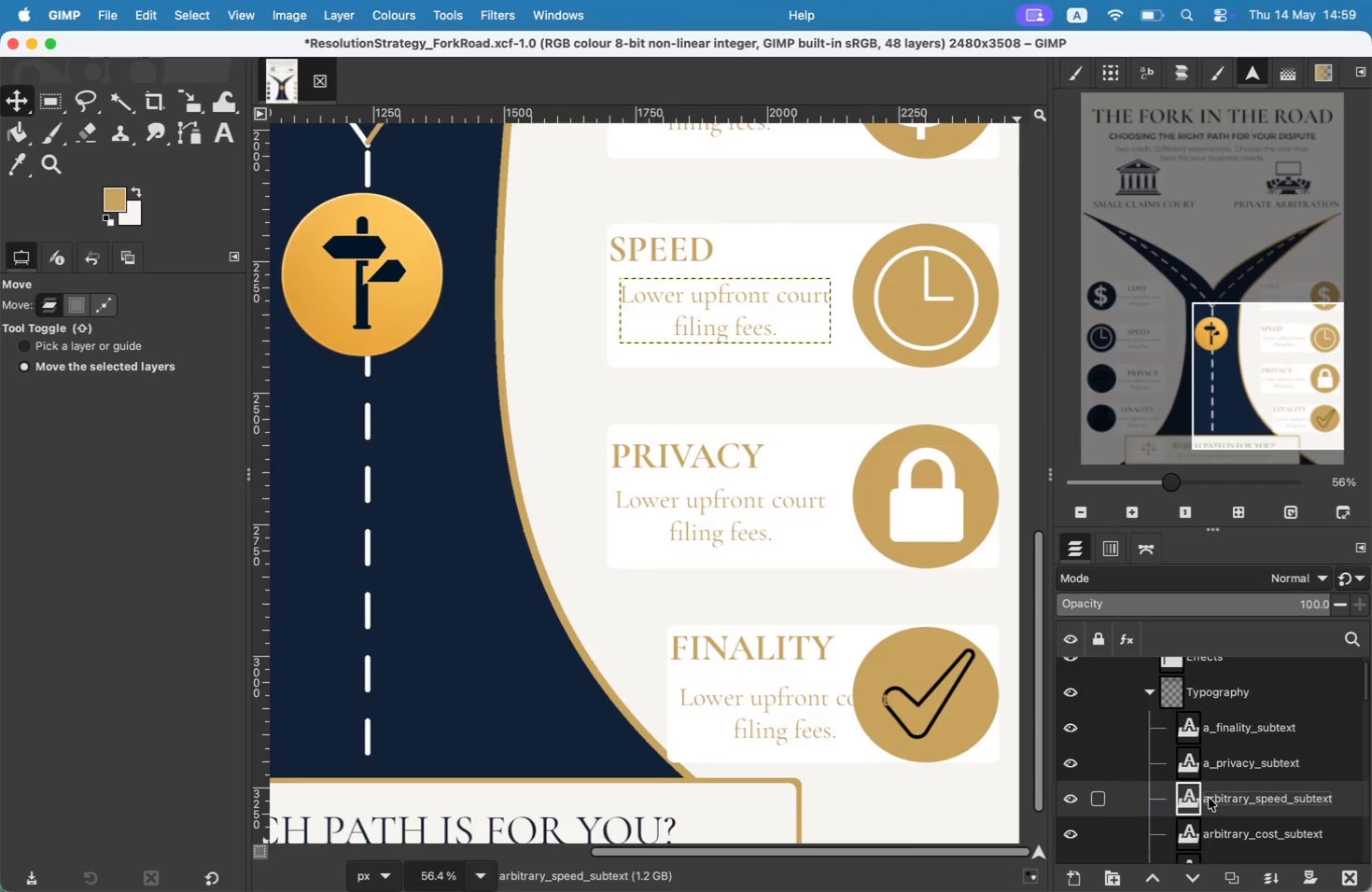 
double_click([1223, 762])
 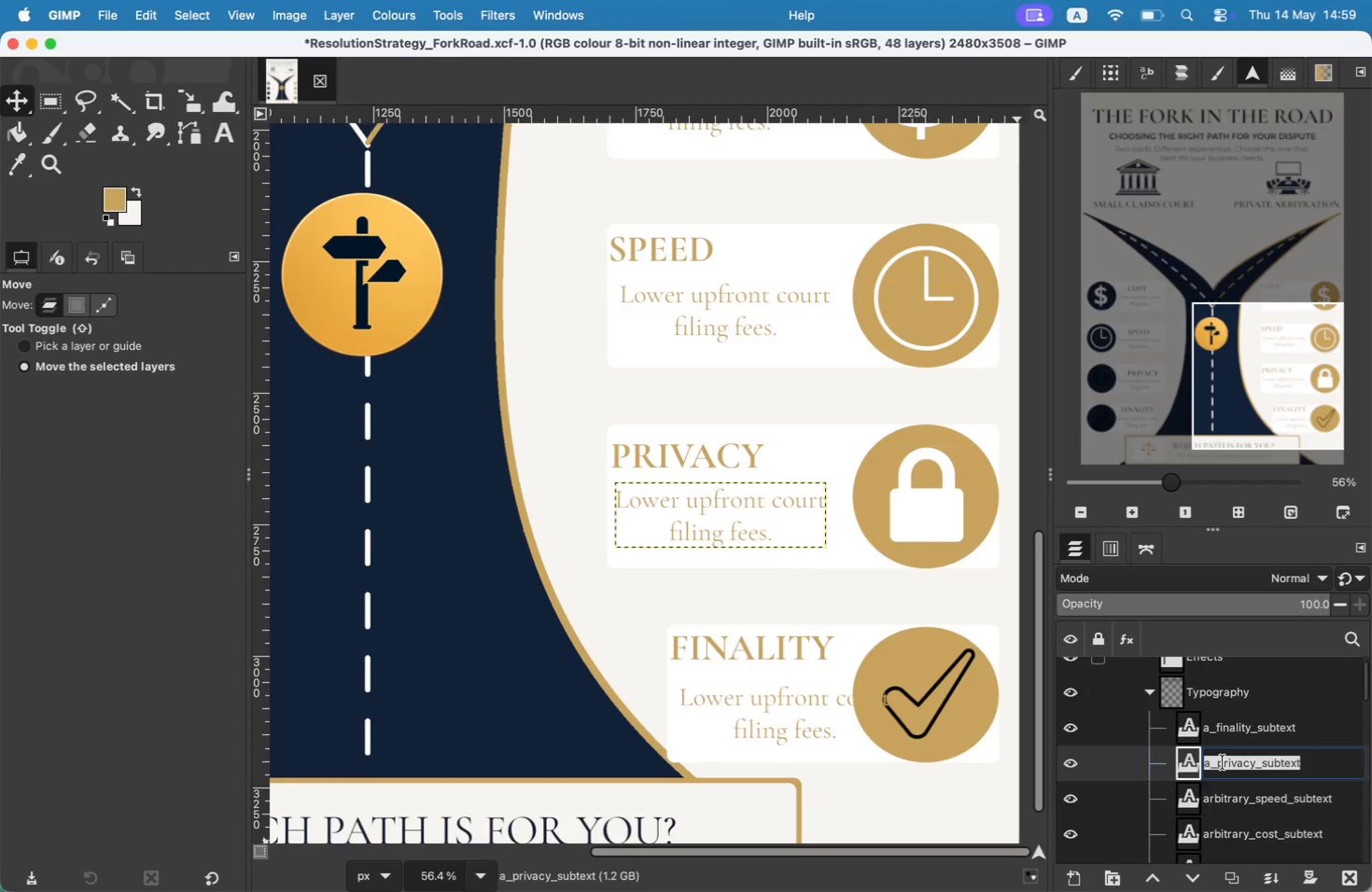 
left_click_drag(start_coordinate=[1216, 761], to_coordinate=[1203, 760])
 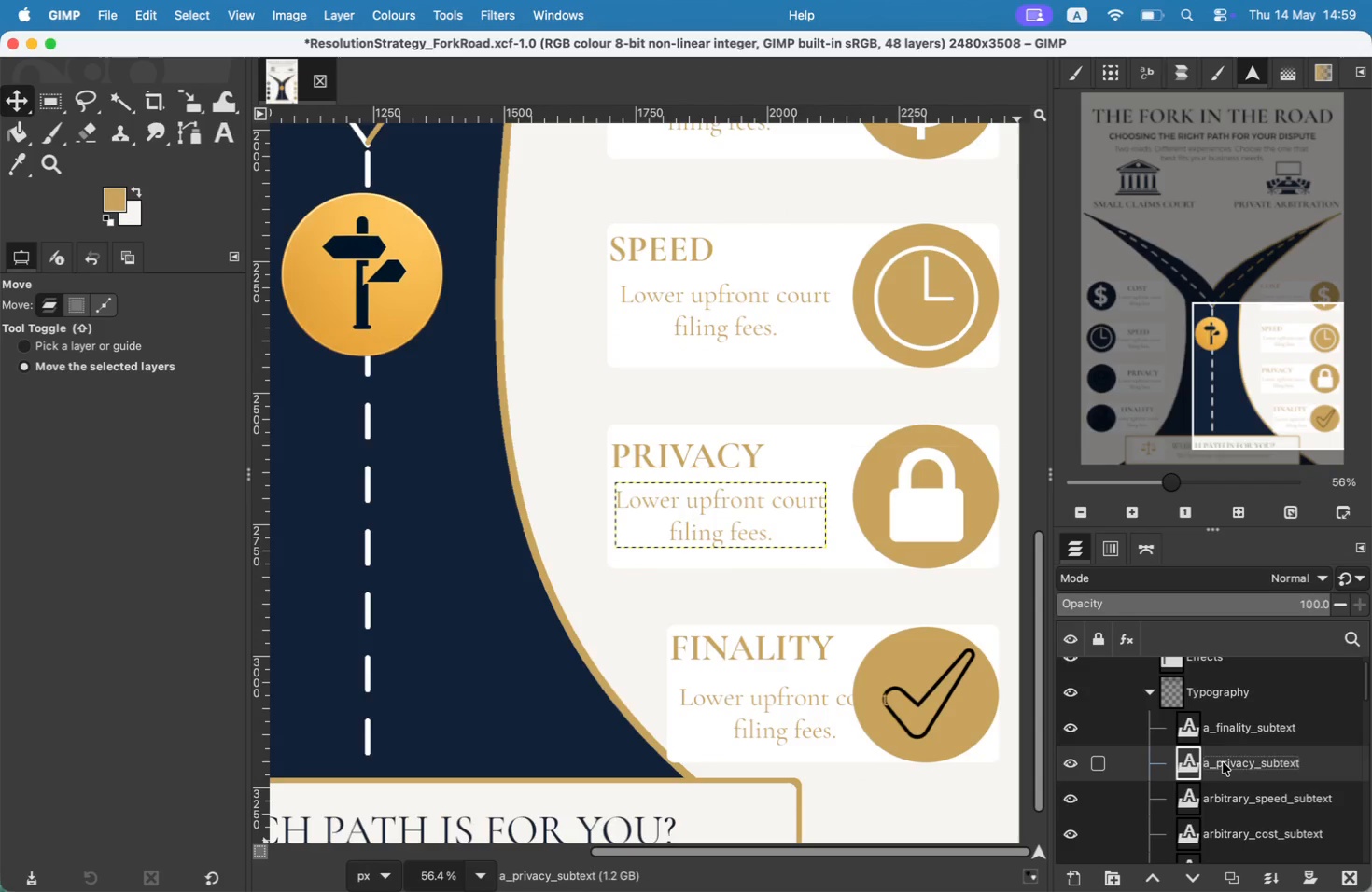 
left_click([1215, 762])
 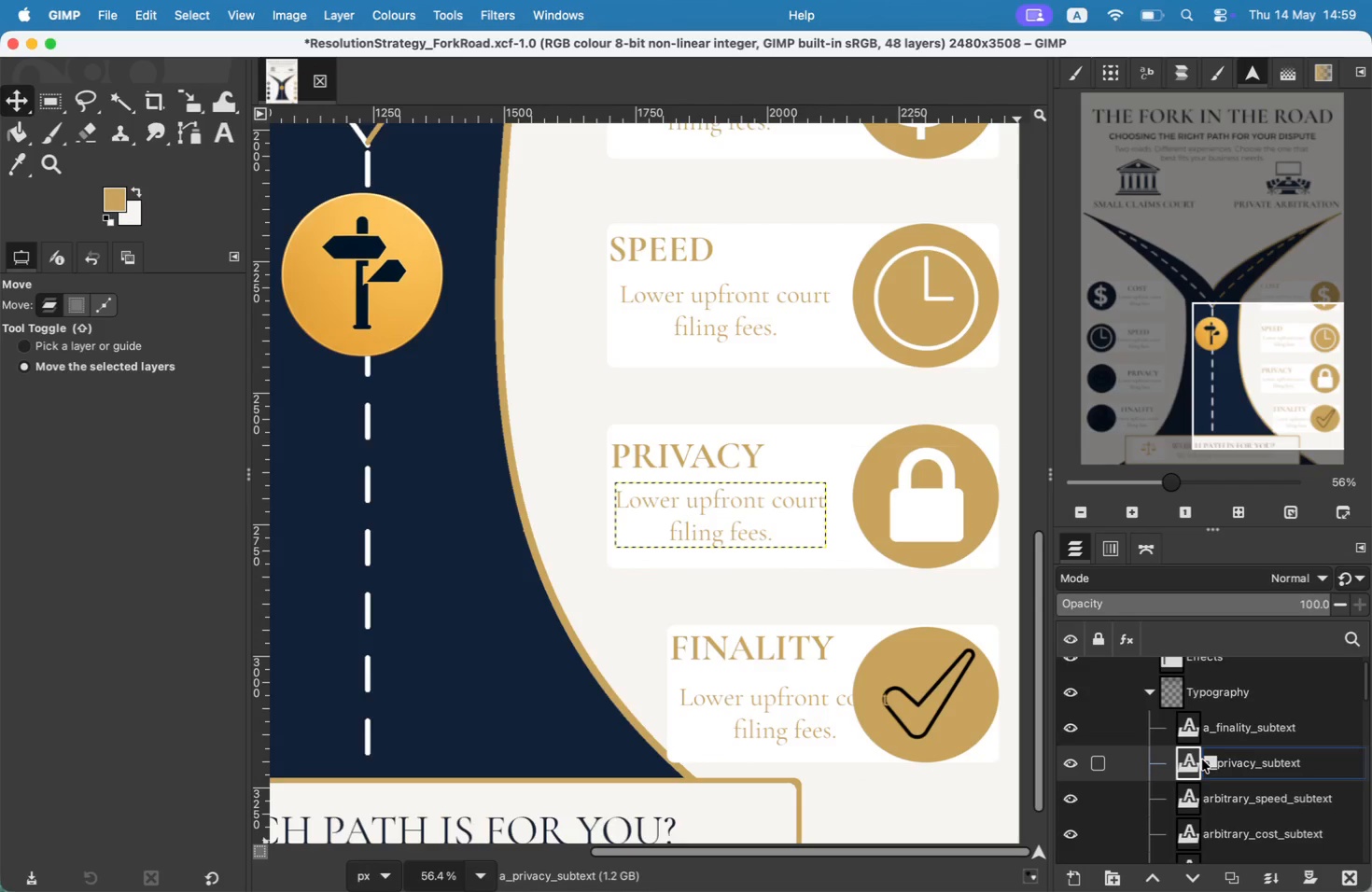 
left_click_drag(start_coordinate=[1218, 762], to_coordinate=[1202, 760])
 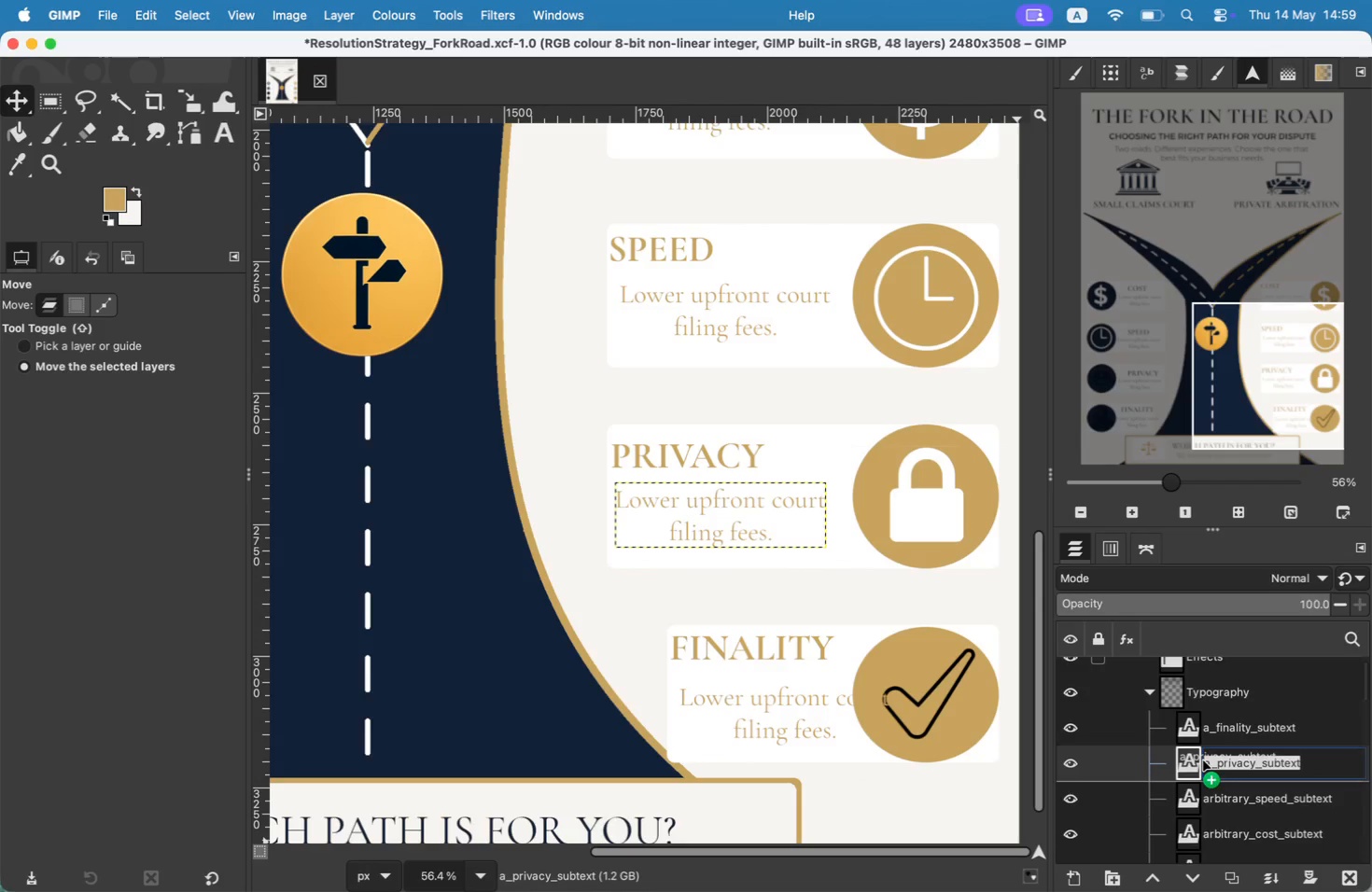 
key(Meta+V)
 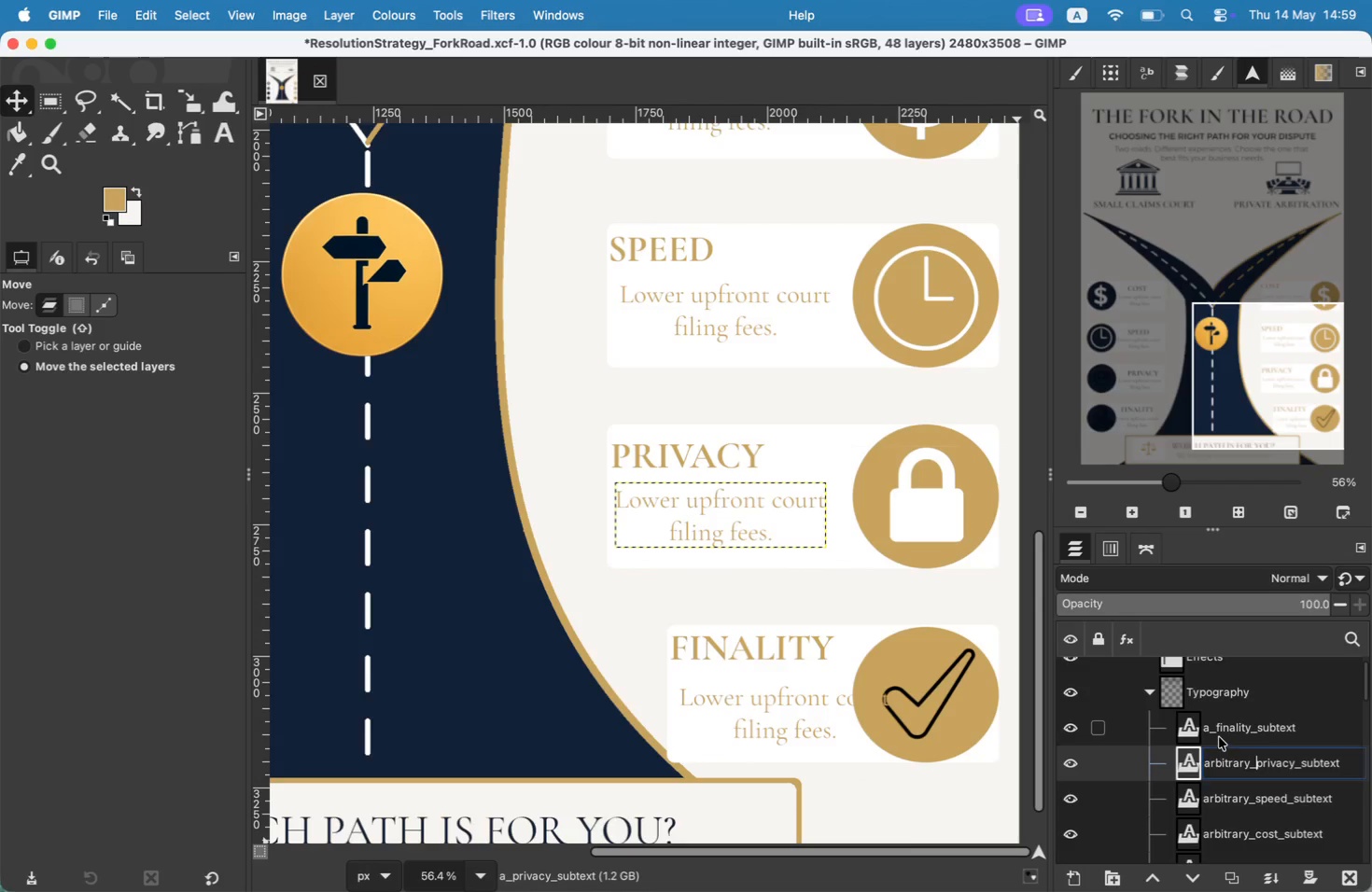 
left_click([1218, 732])
 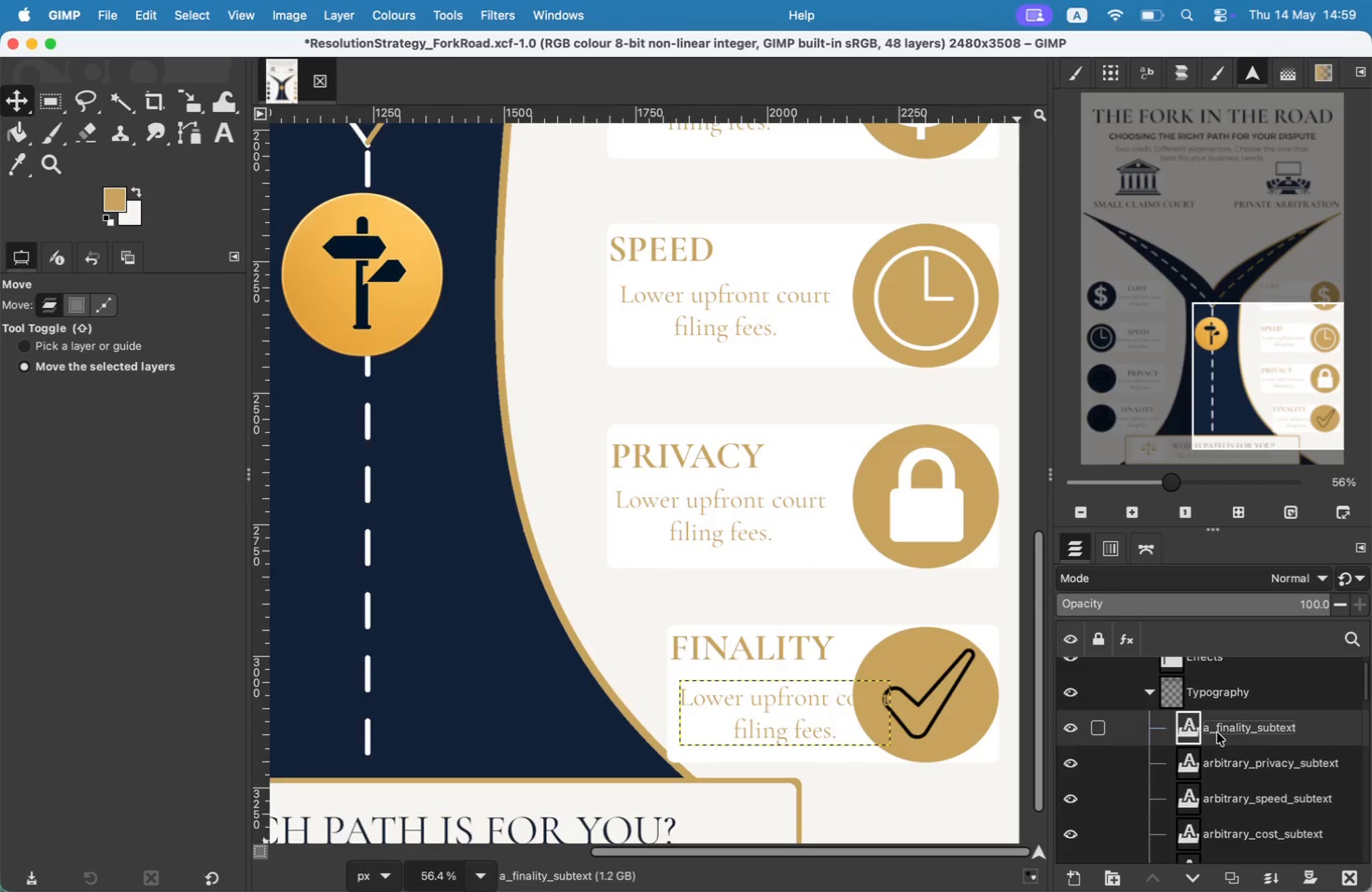 
left_click([1217, 732])
 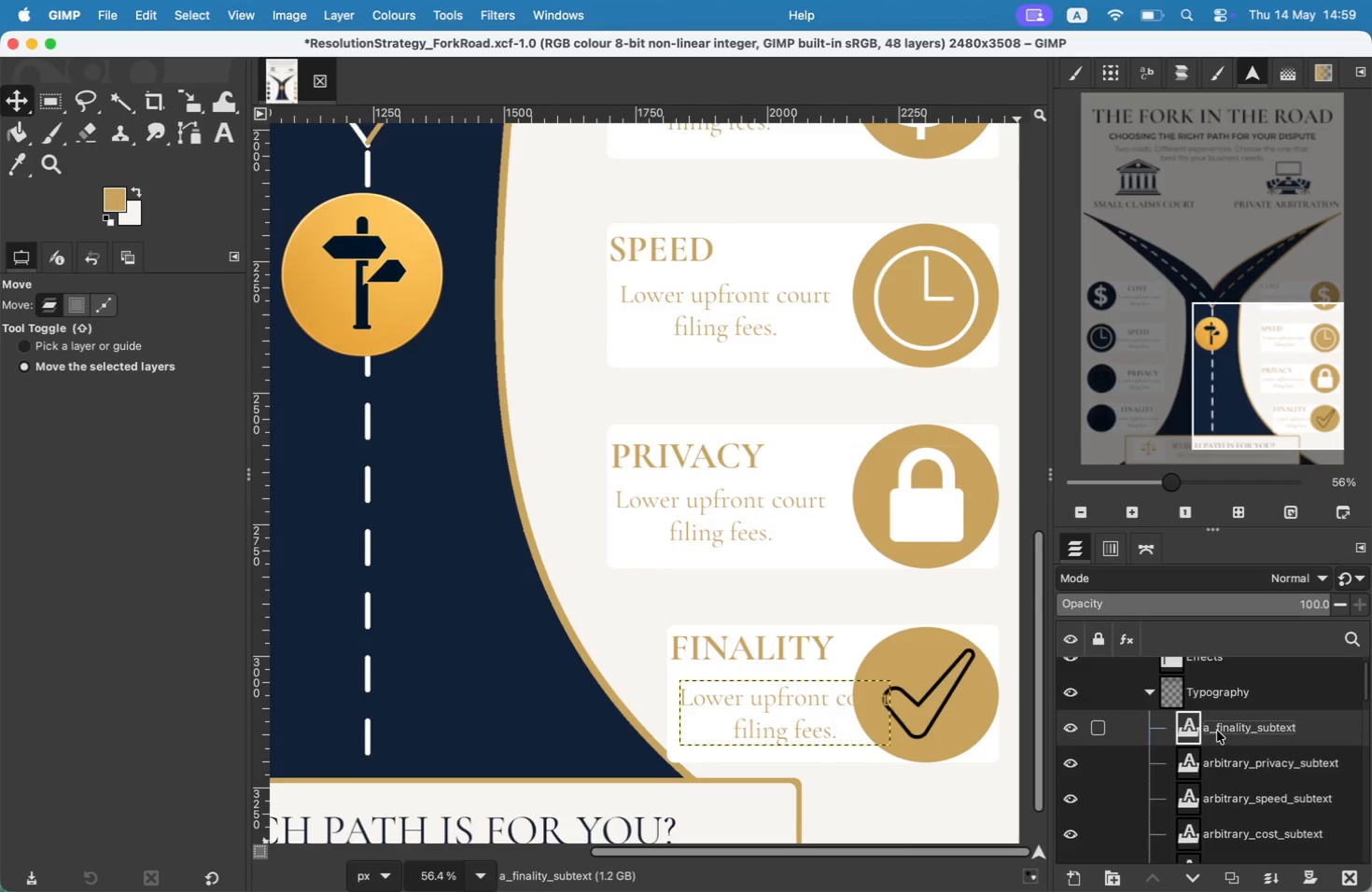 
left_click([1217, 728])
 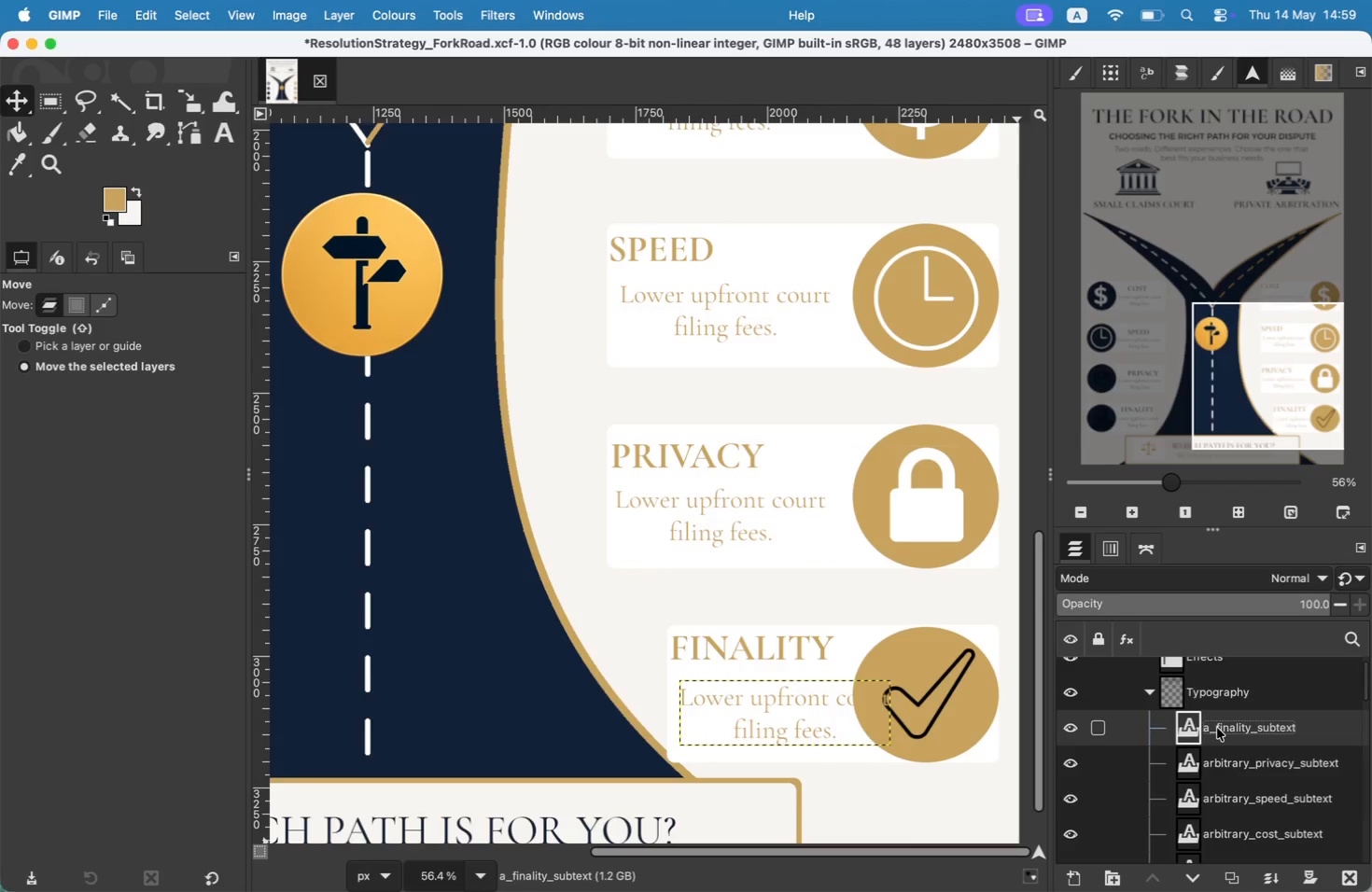 
double_click([1217, 728])
 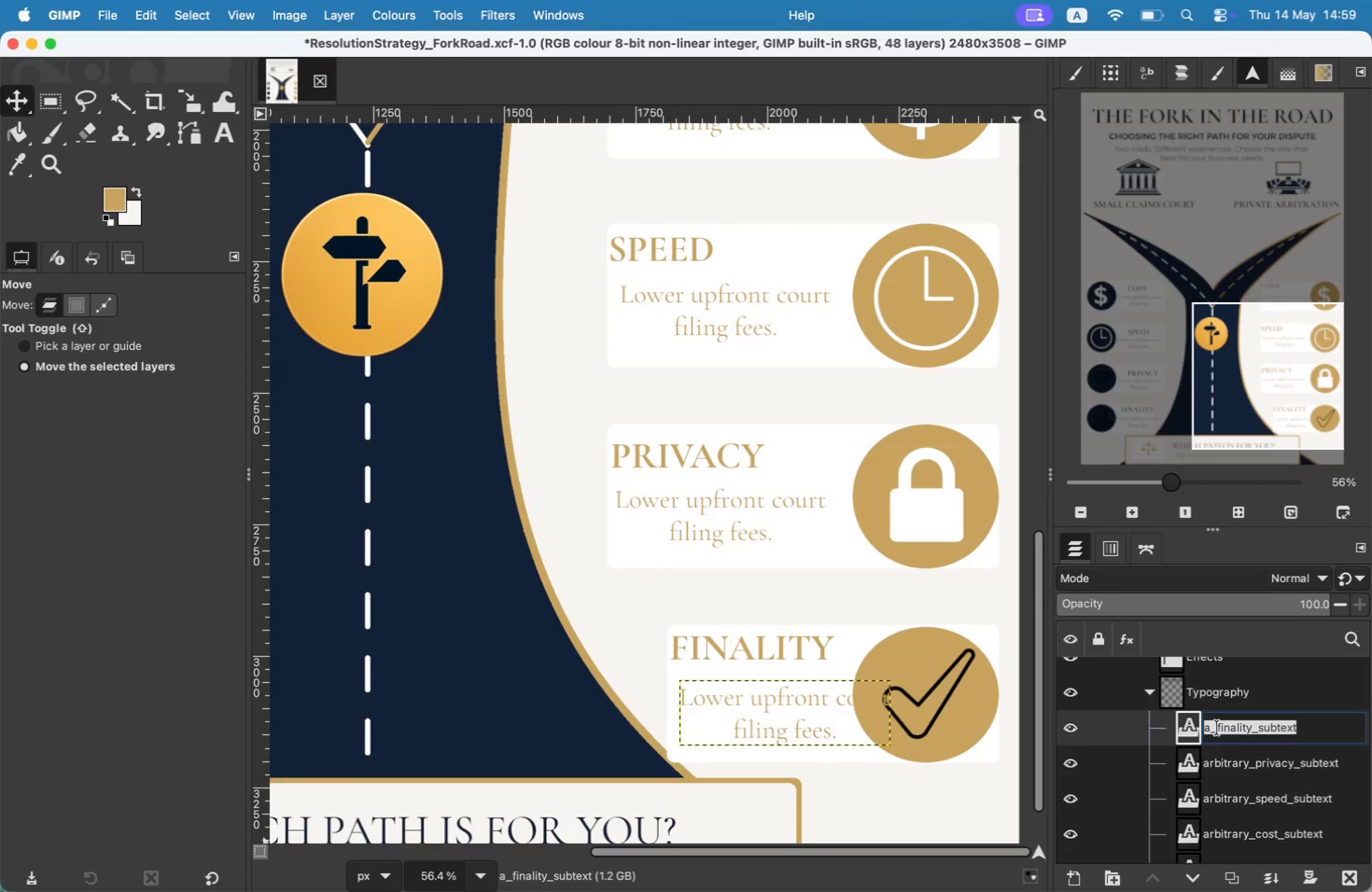 
triple_click([1217, 728])
 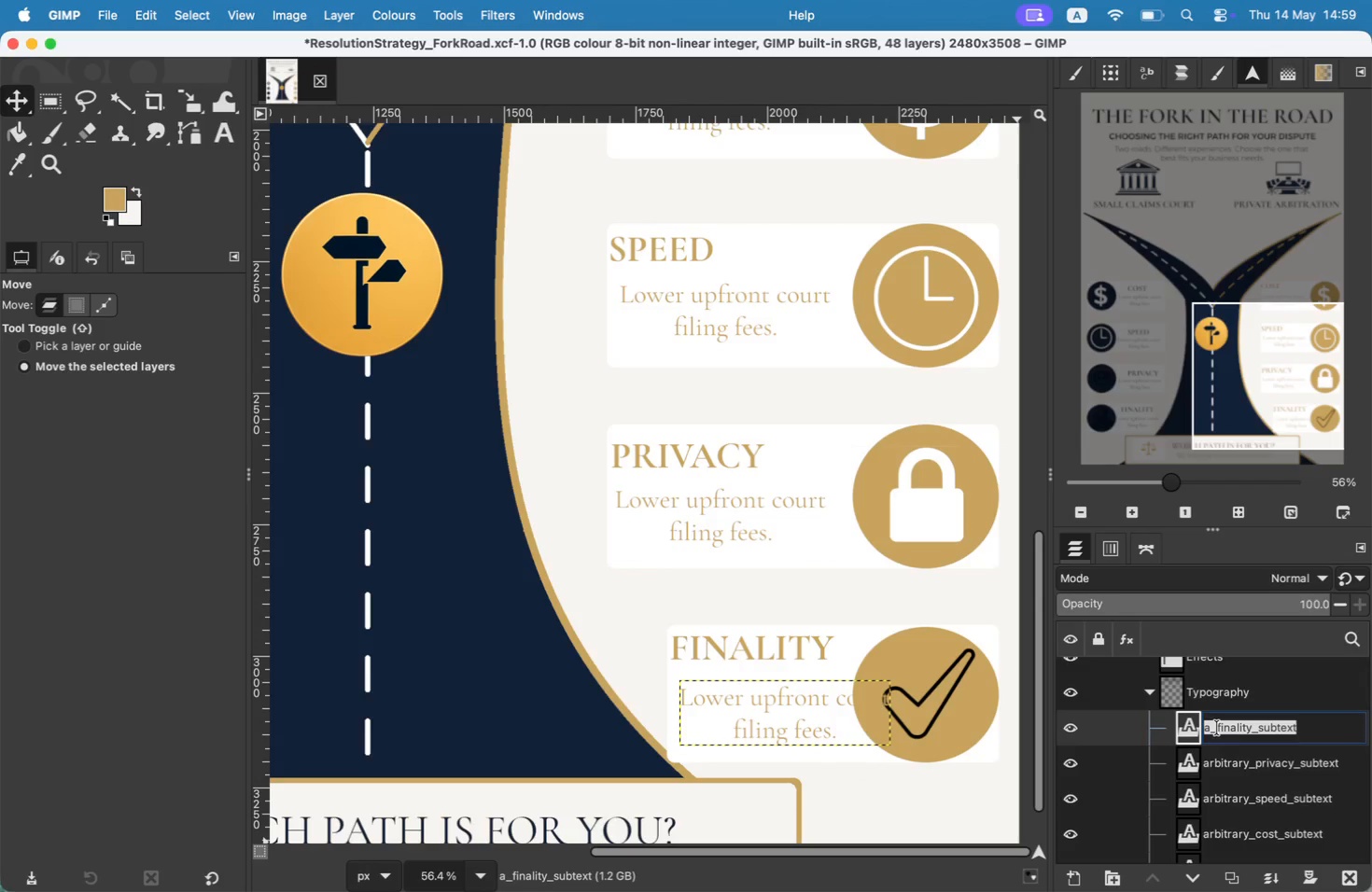 
left_click_drag(start_coordinate=[1217, 727], to_coordinate=[1202, 725])
 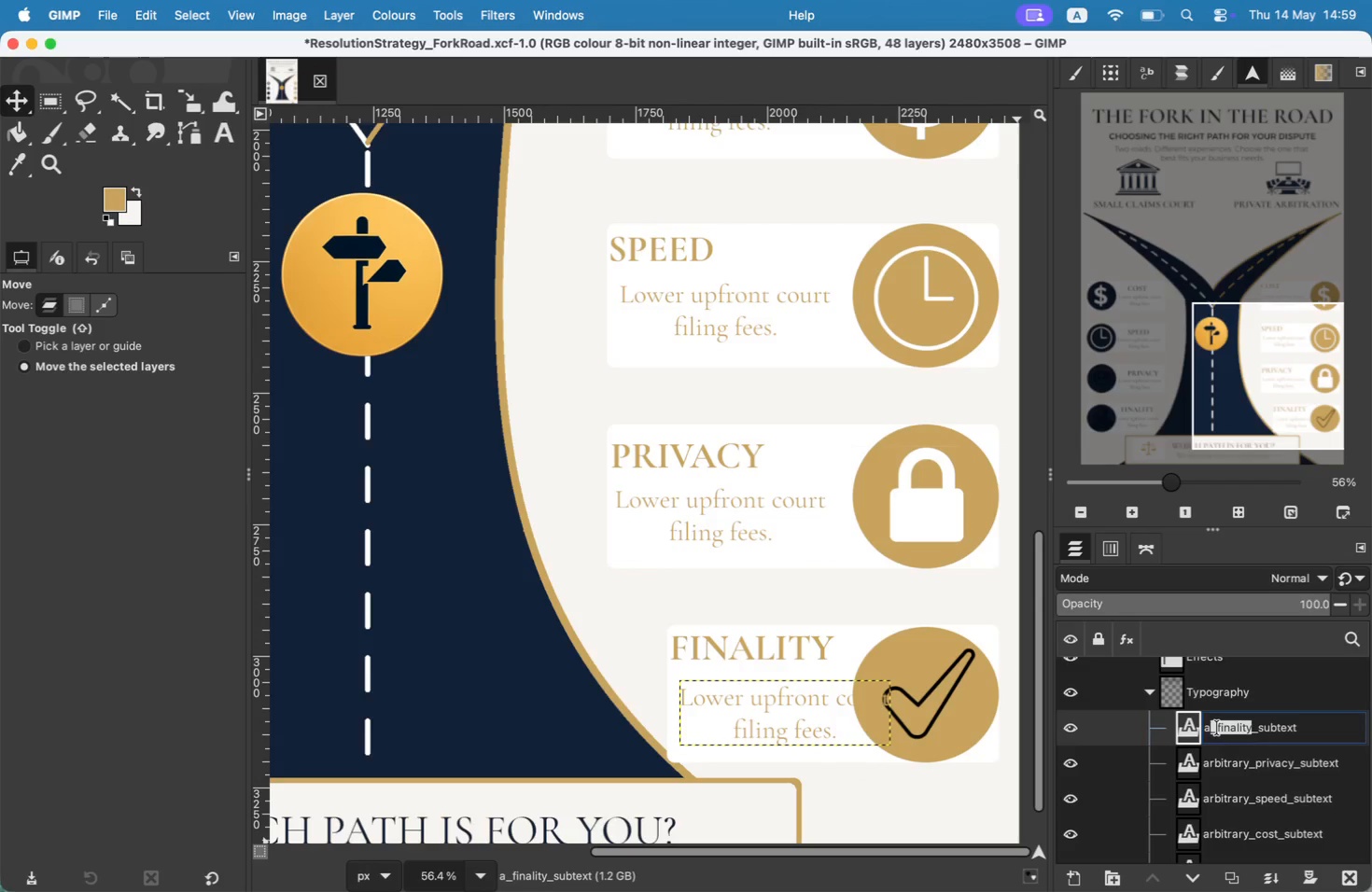 
key(Meta+B)
 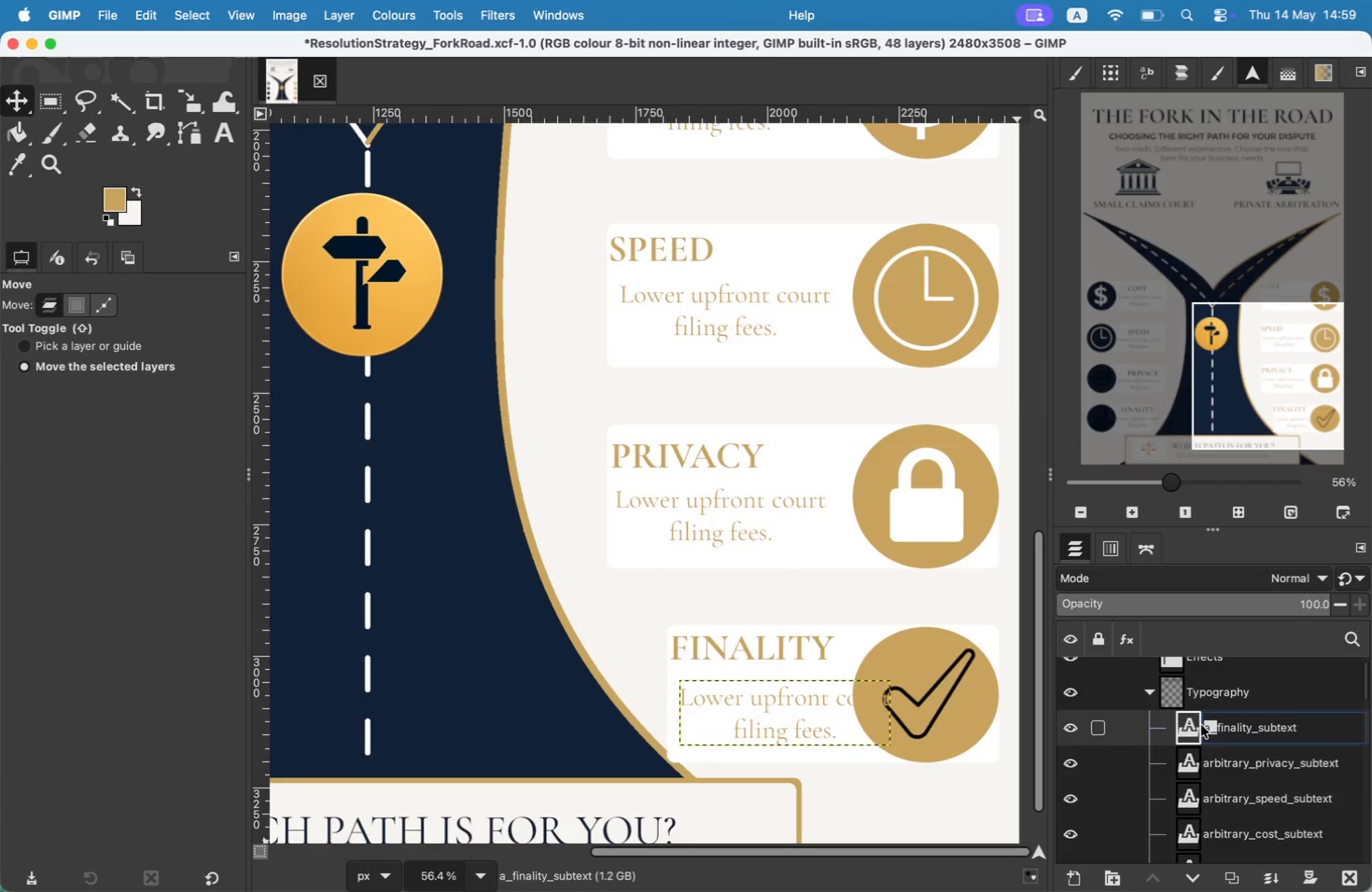 
key(Meta+V)
 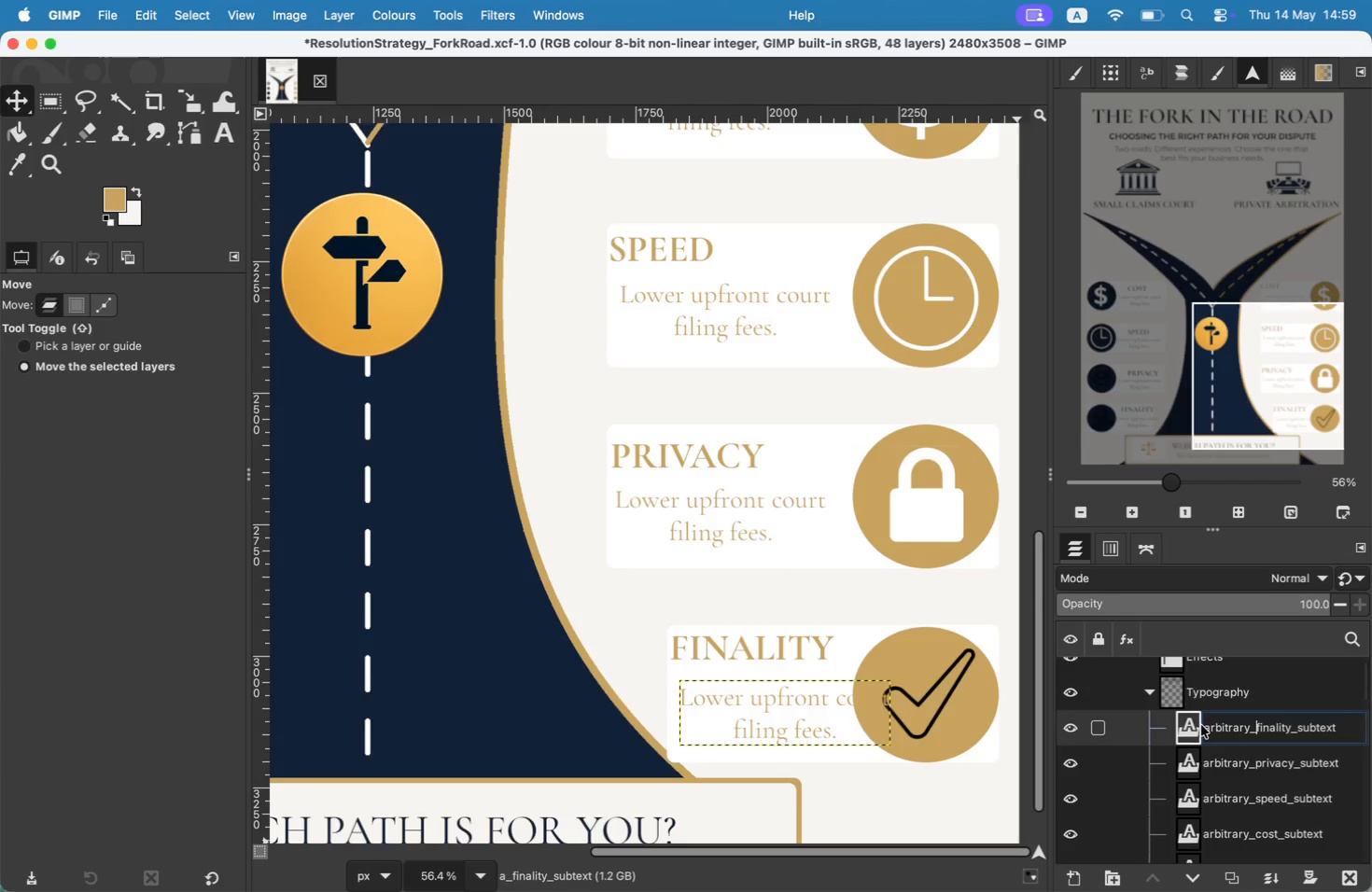 
left_click([1225, 703])
 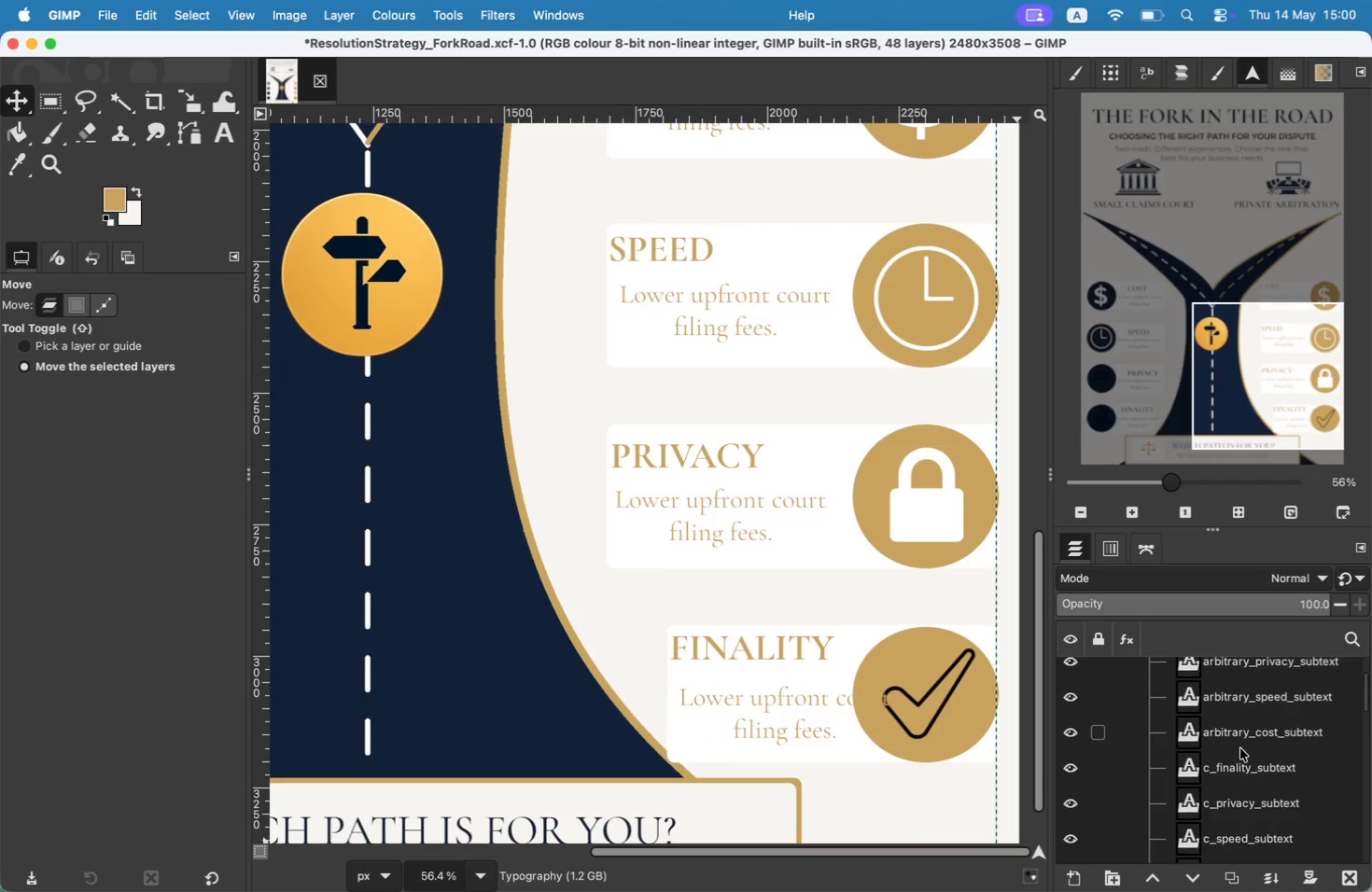 
scroll: coordinate [1240, 746], scroll_direction: down, amount: 3.0
 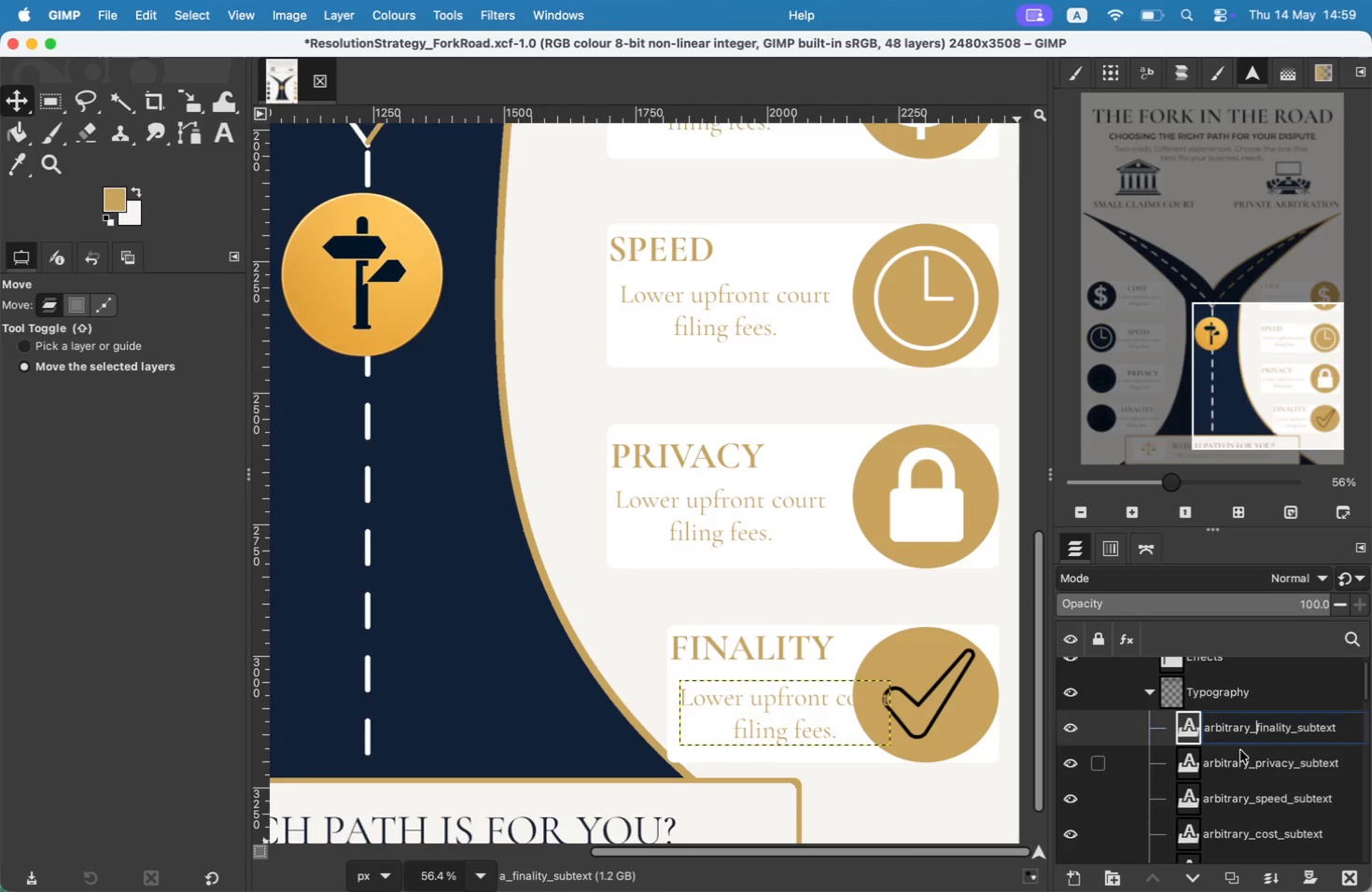 
double_click([1239, 763])
 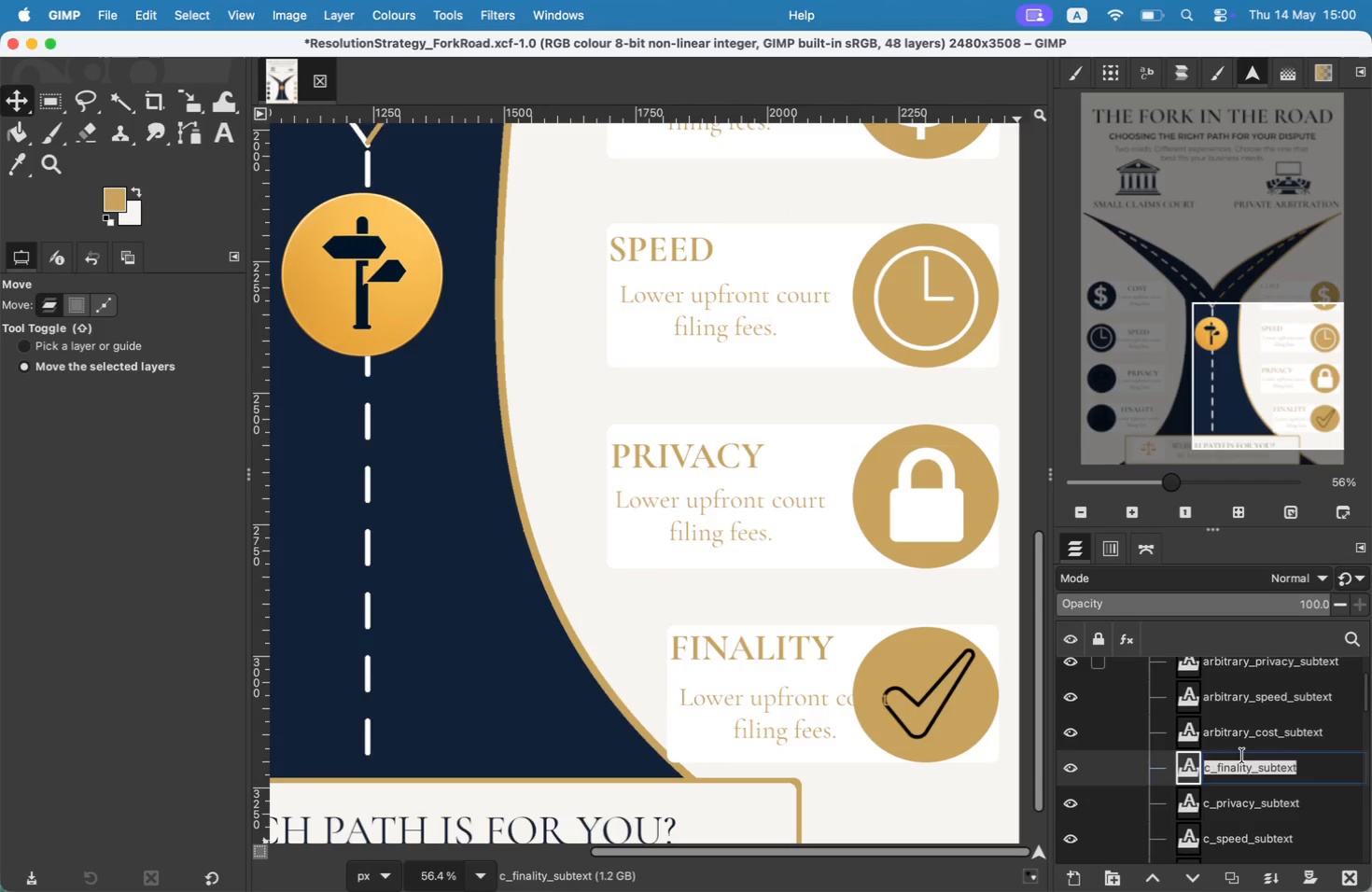 
key(ArrowLeft)
 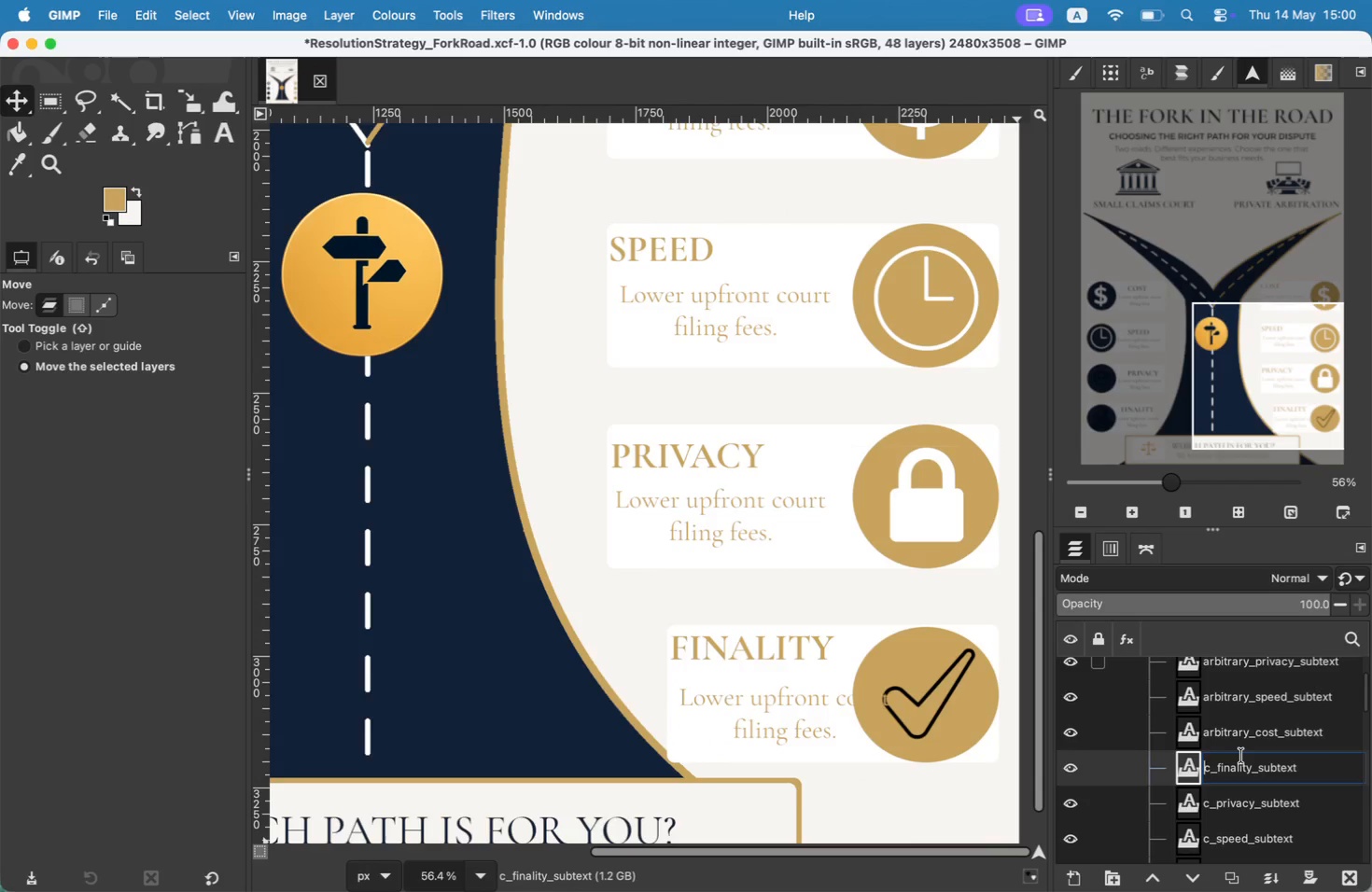 
key(ArrowRight)
 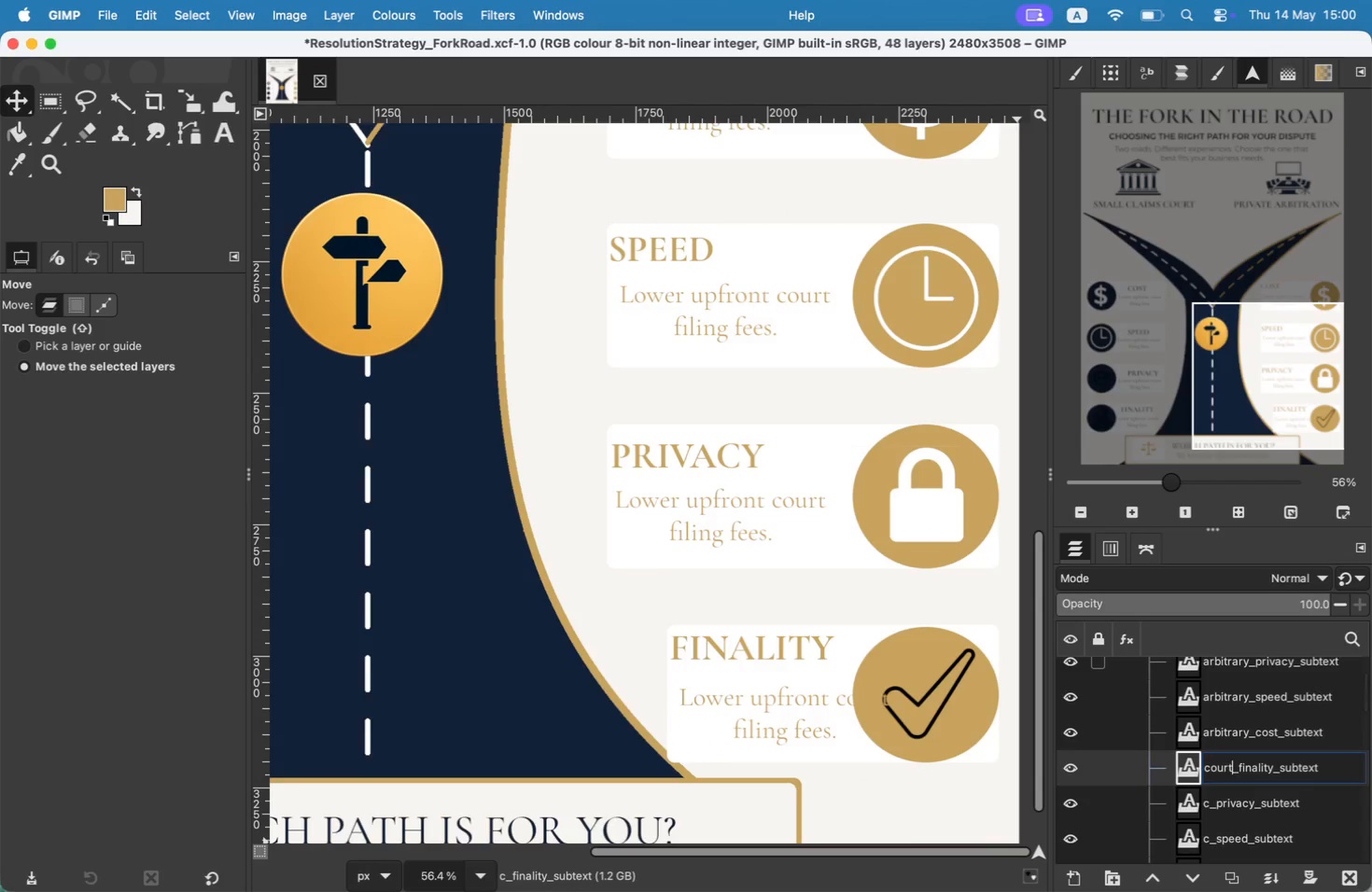 
type(ourt)
 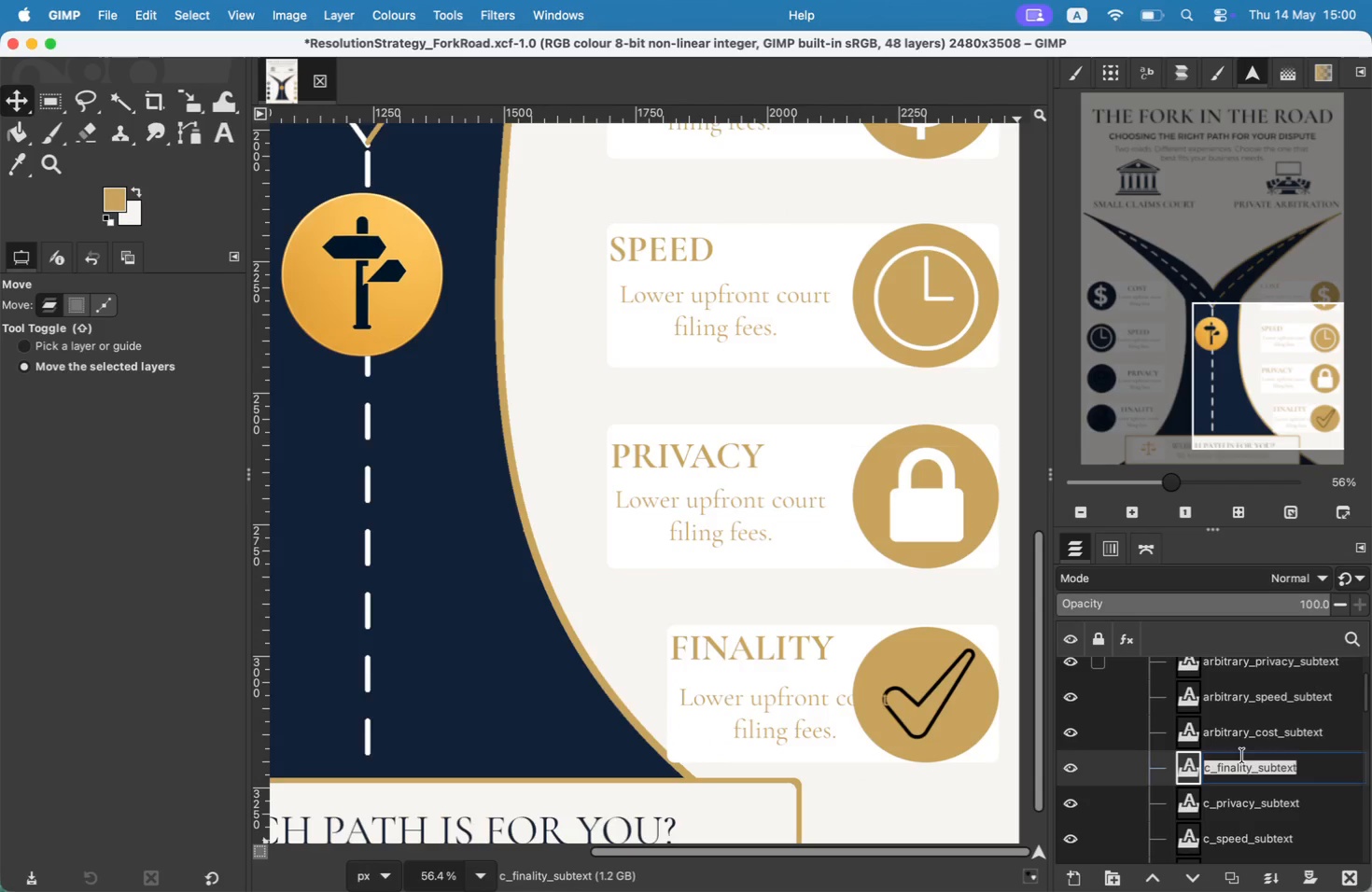 
double_click([1234, 804])
 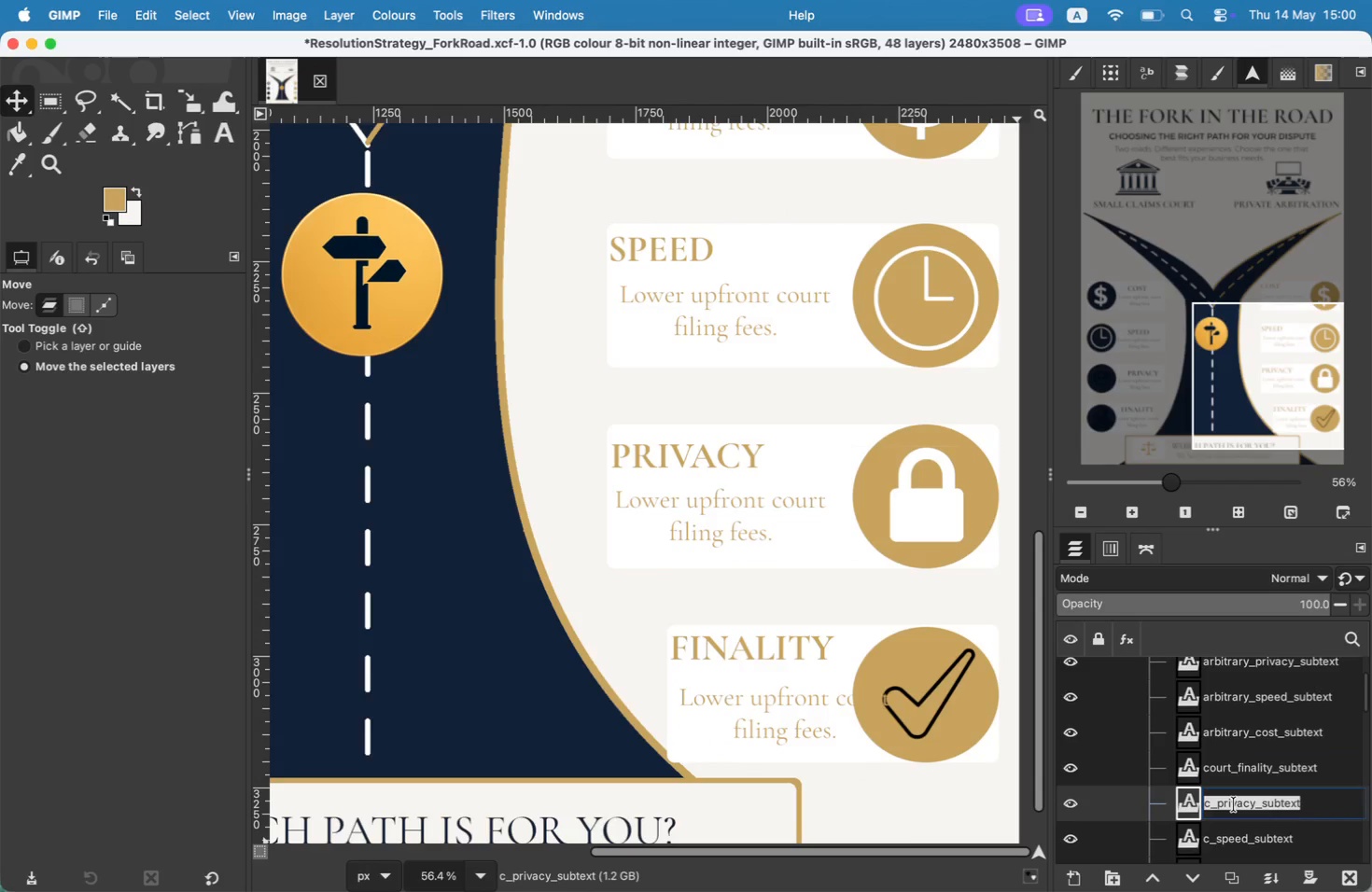 
key(ArrowLeft)
 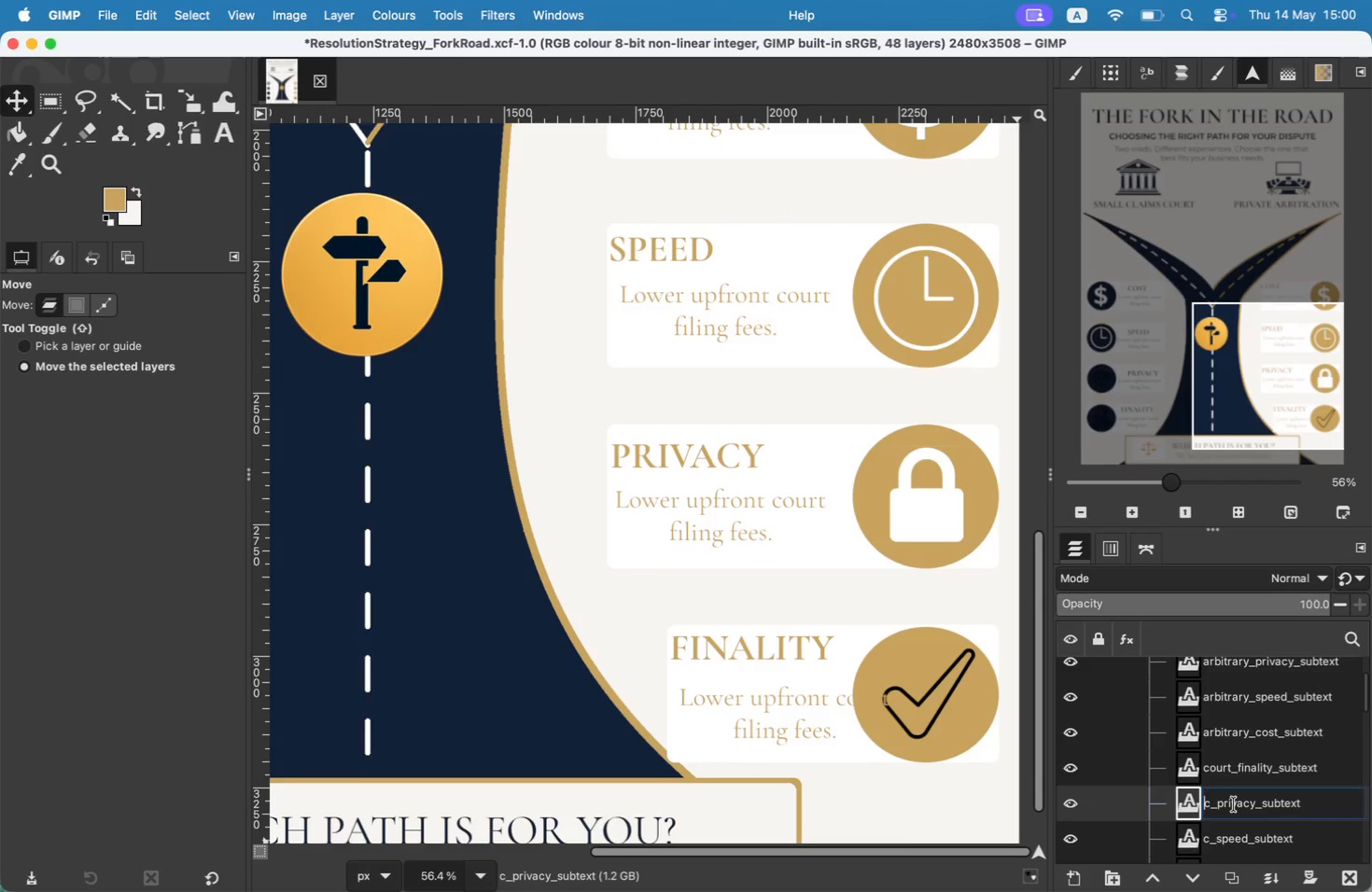 
key(ArrowRight)
 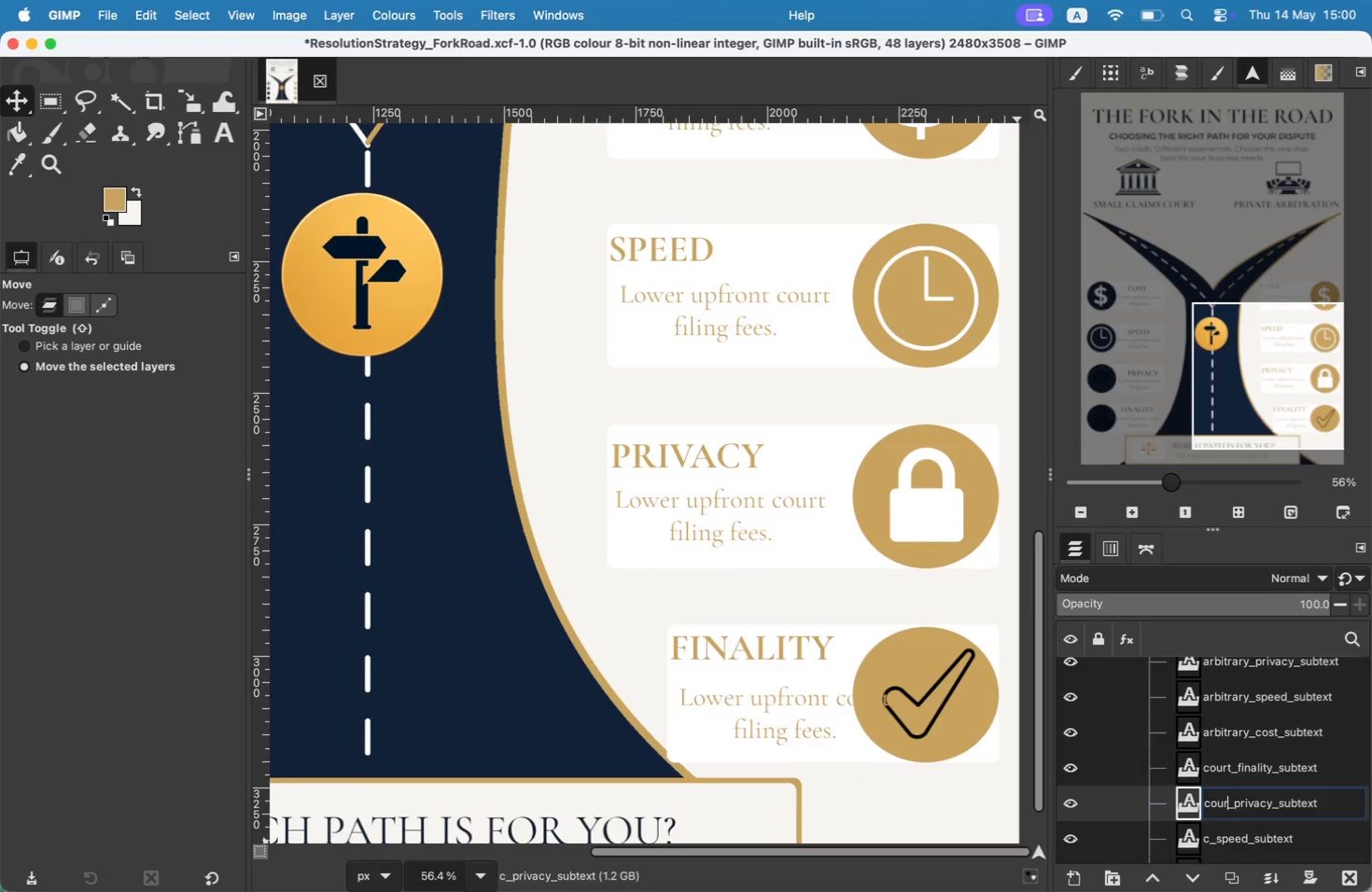 
type(ourt)
 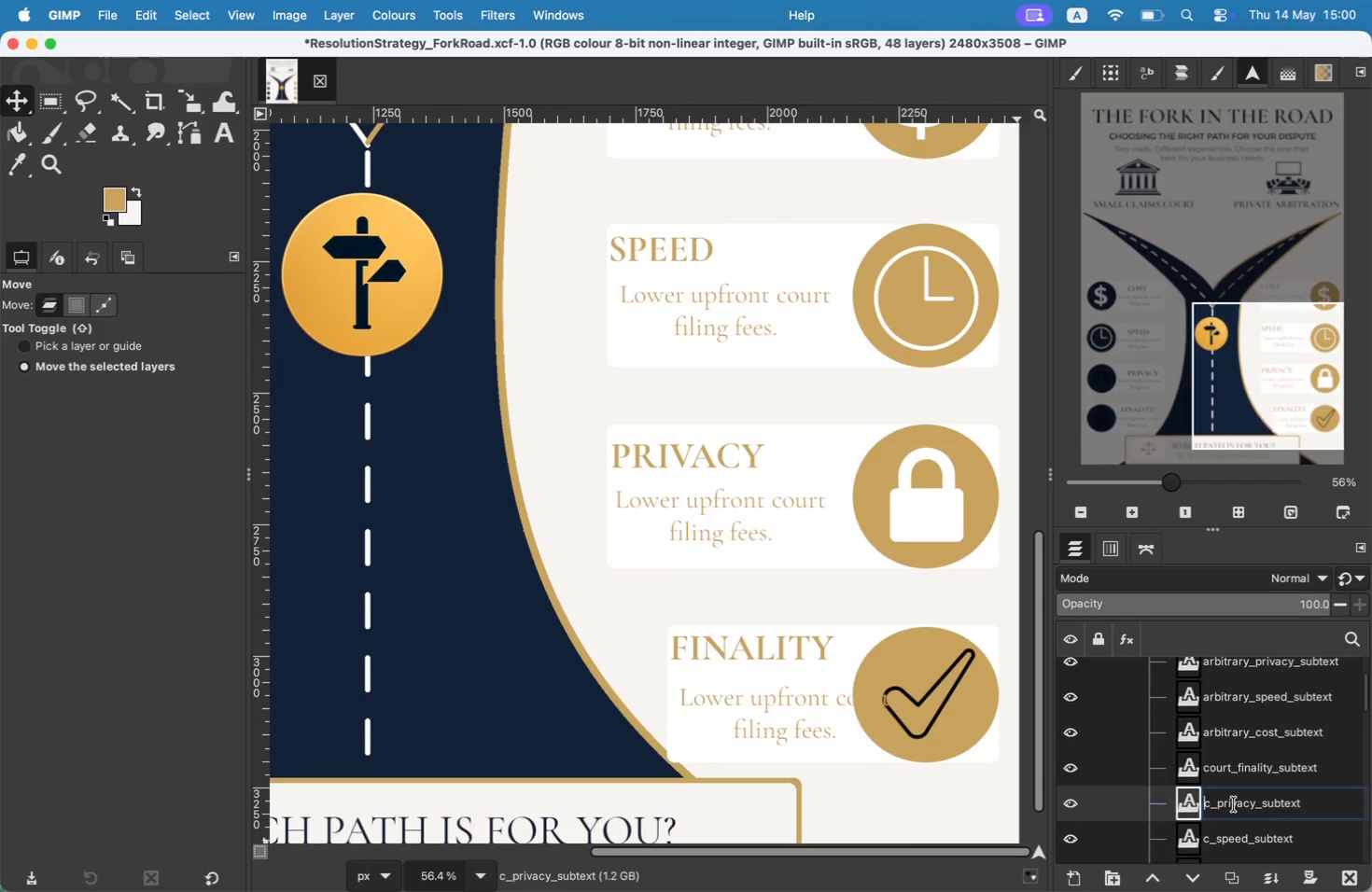 
key(Enter)
 